 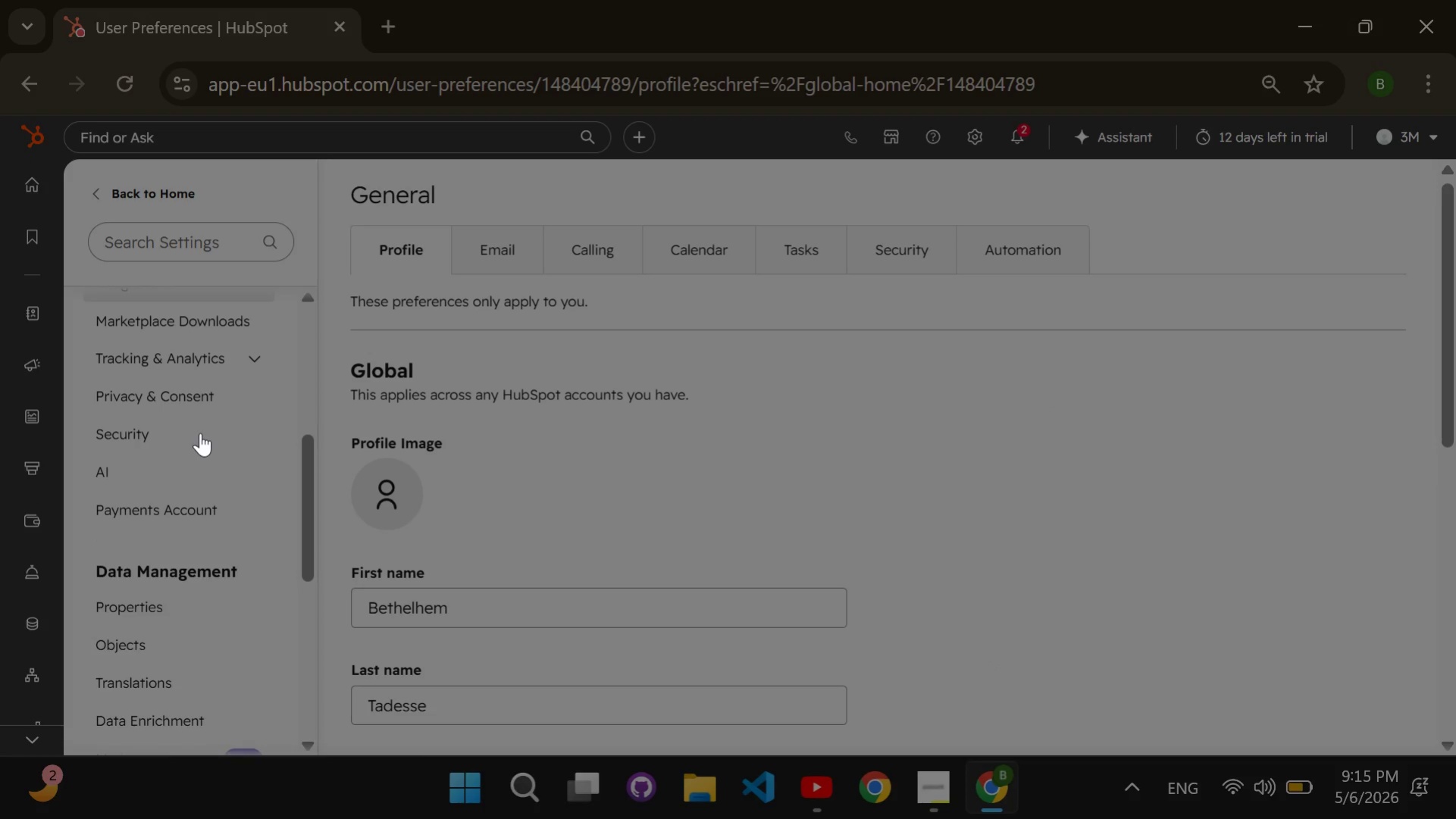 
scroll: coordinate [198, 433], scroll_direction: down, amount: 2.0
 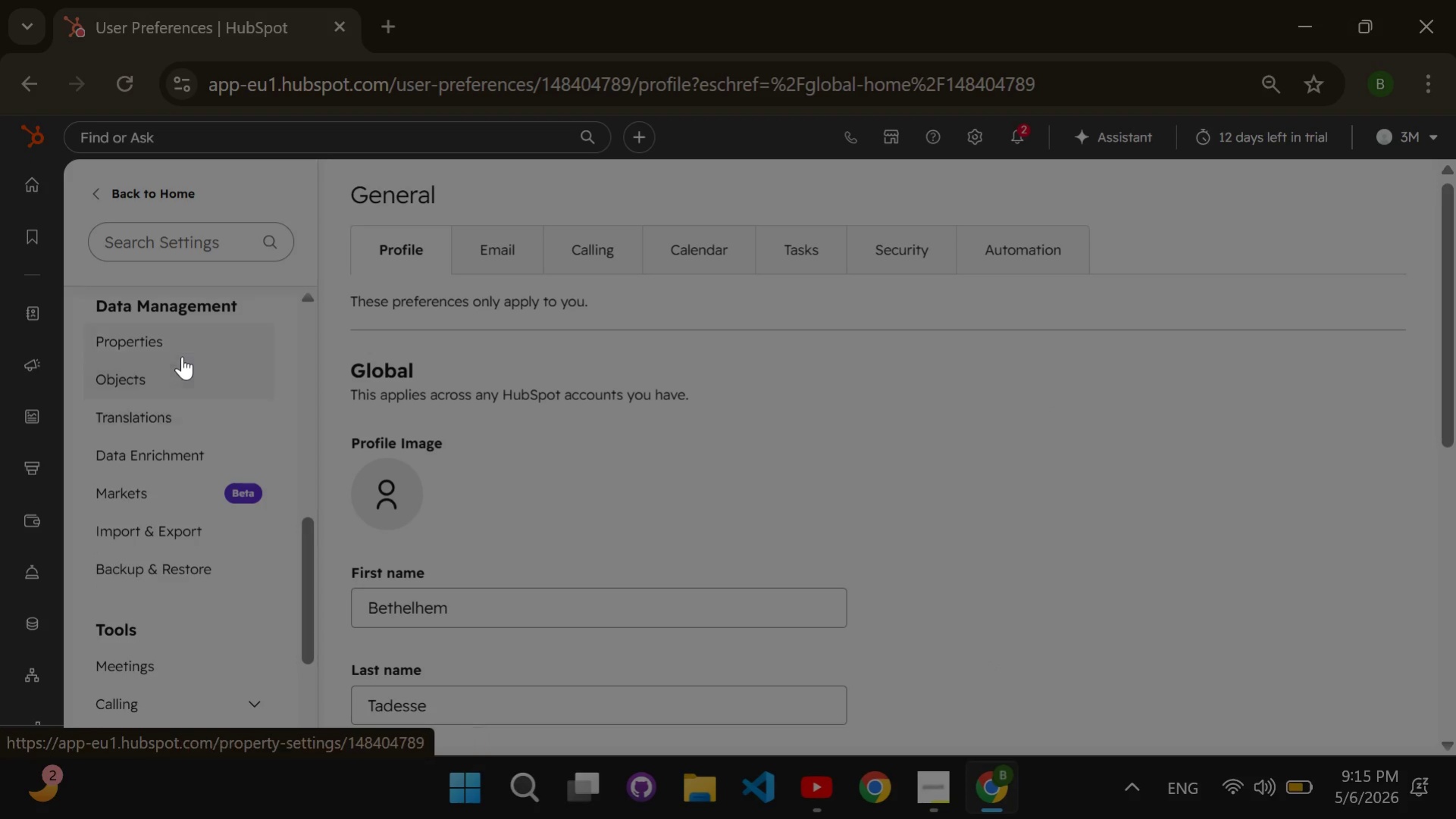 
left_click([179, 346])
 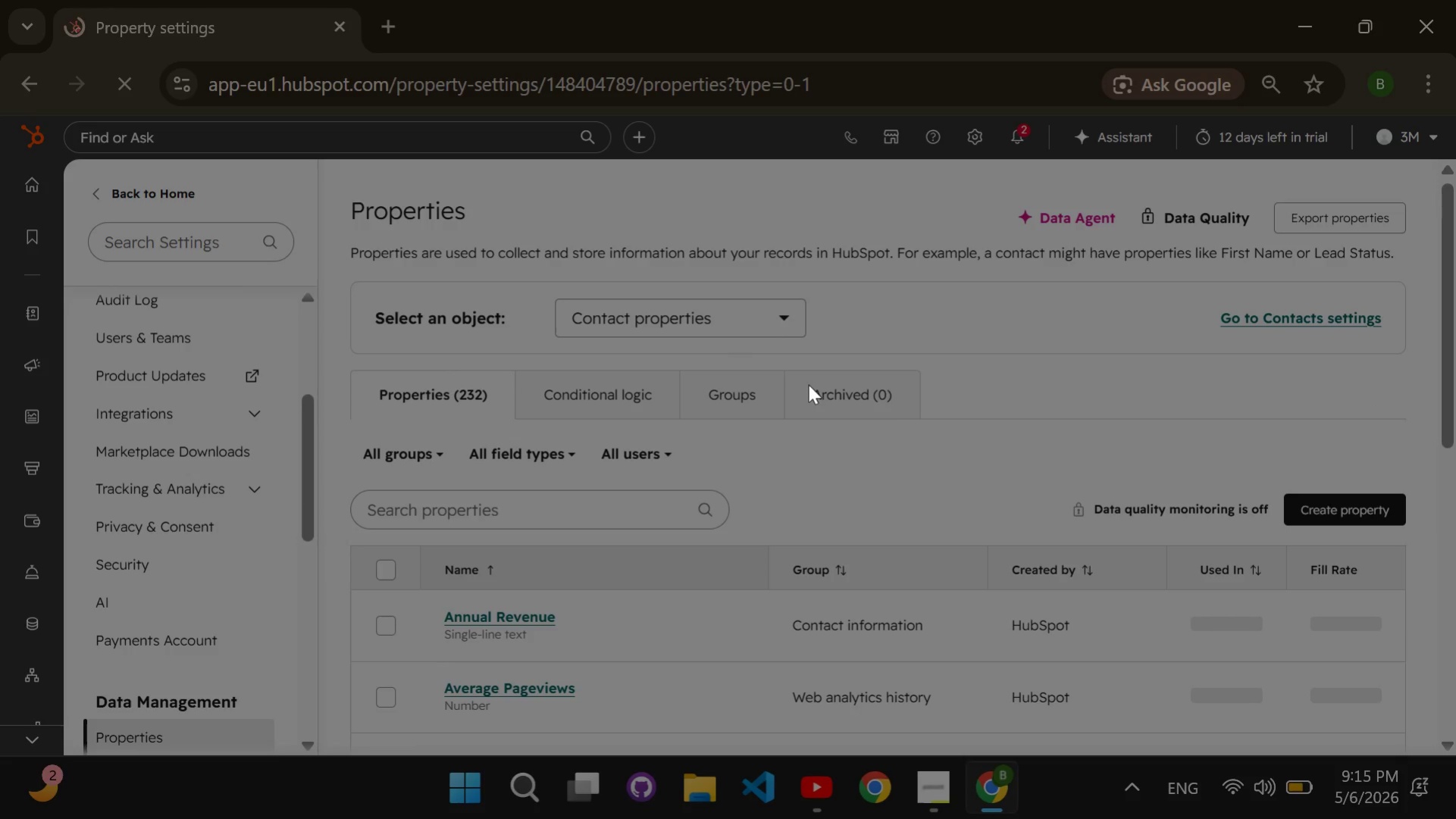 
wait(6.03)
 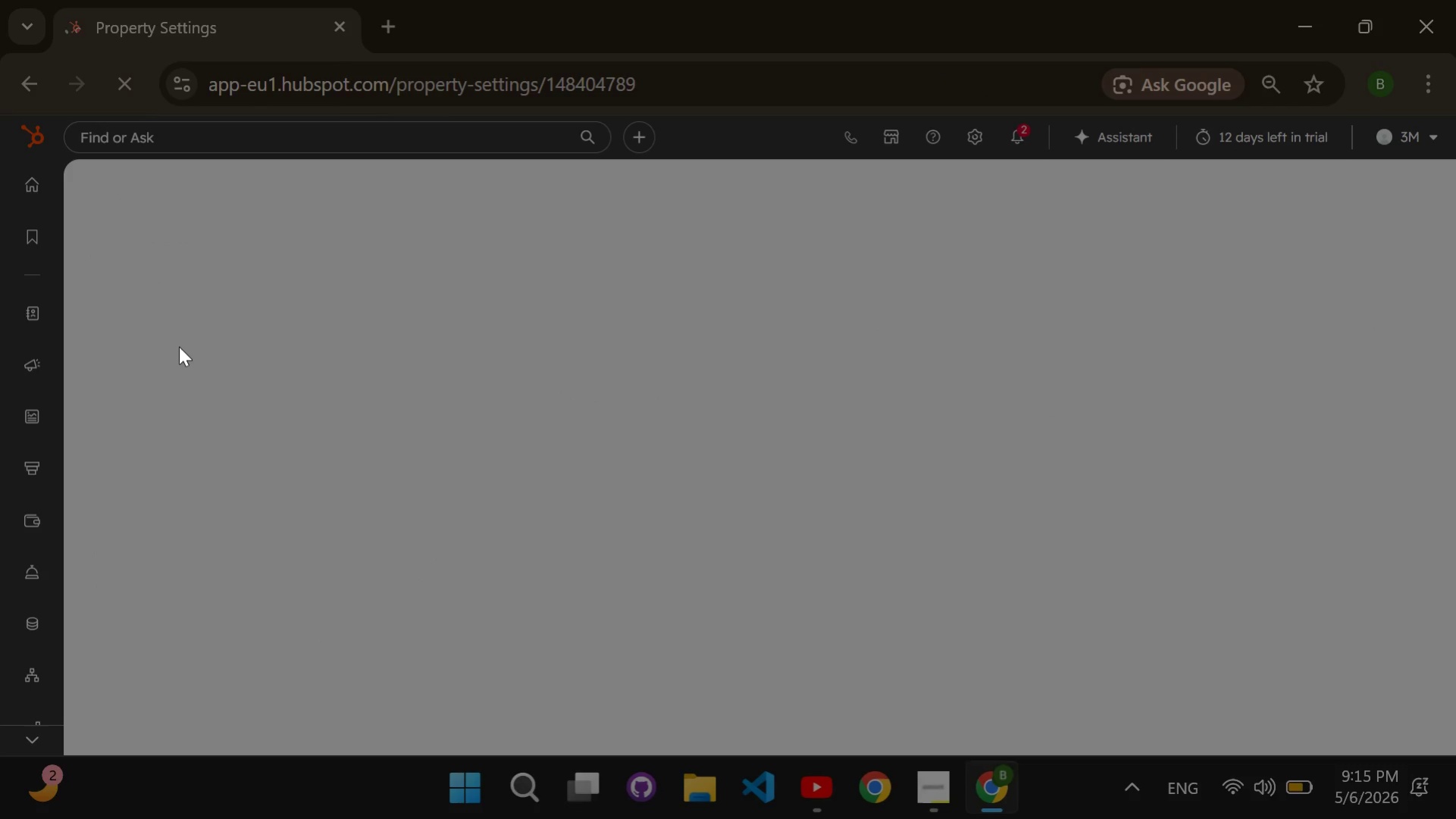 
left_click([1329, 495])
 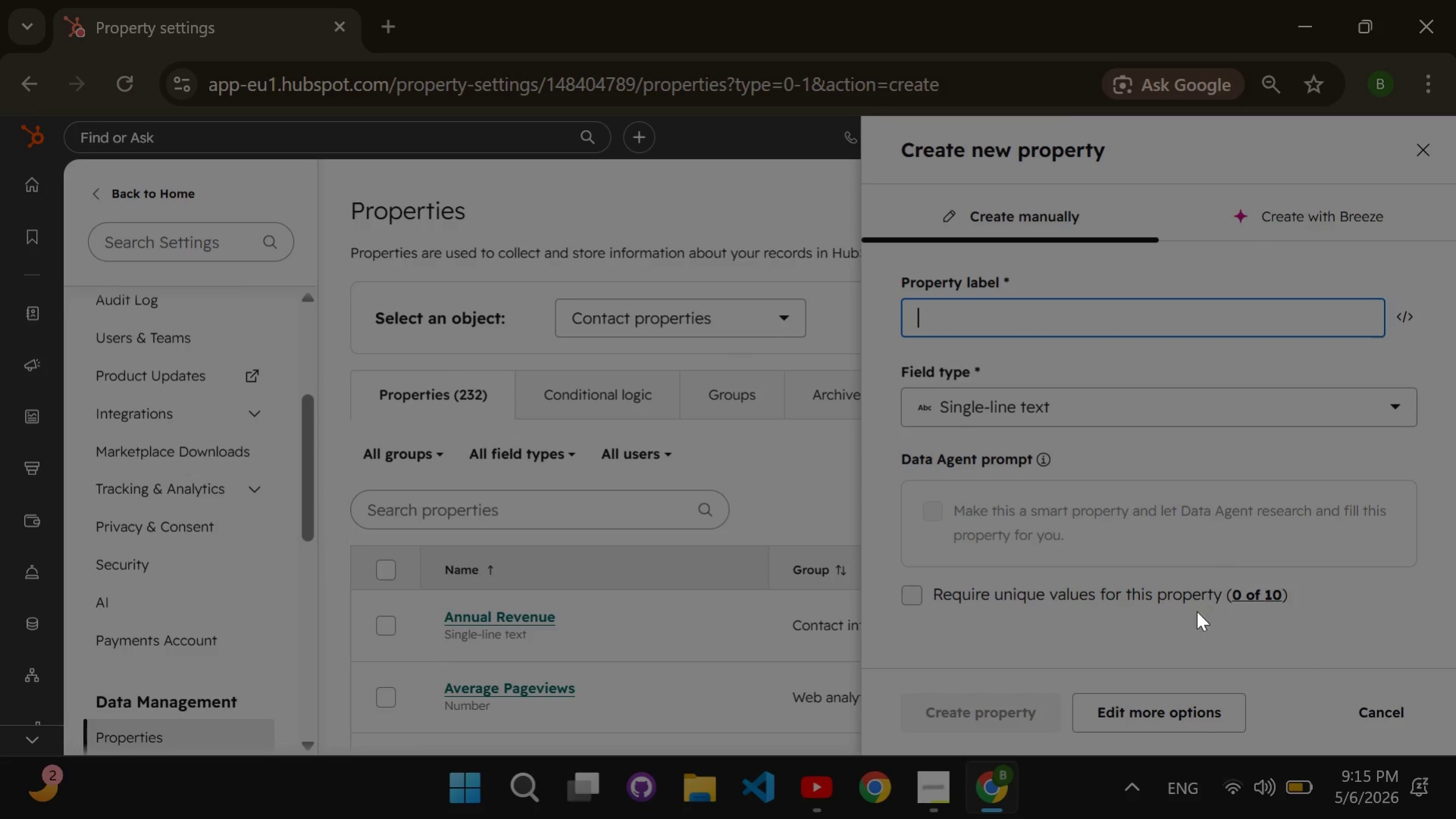 
left_click([1192, 709])
 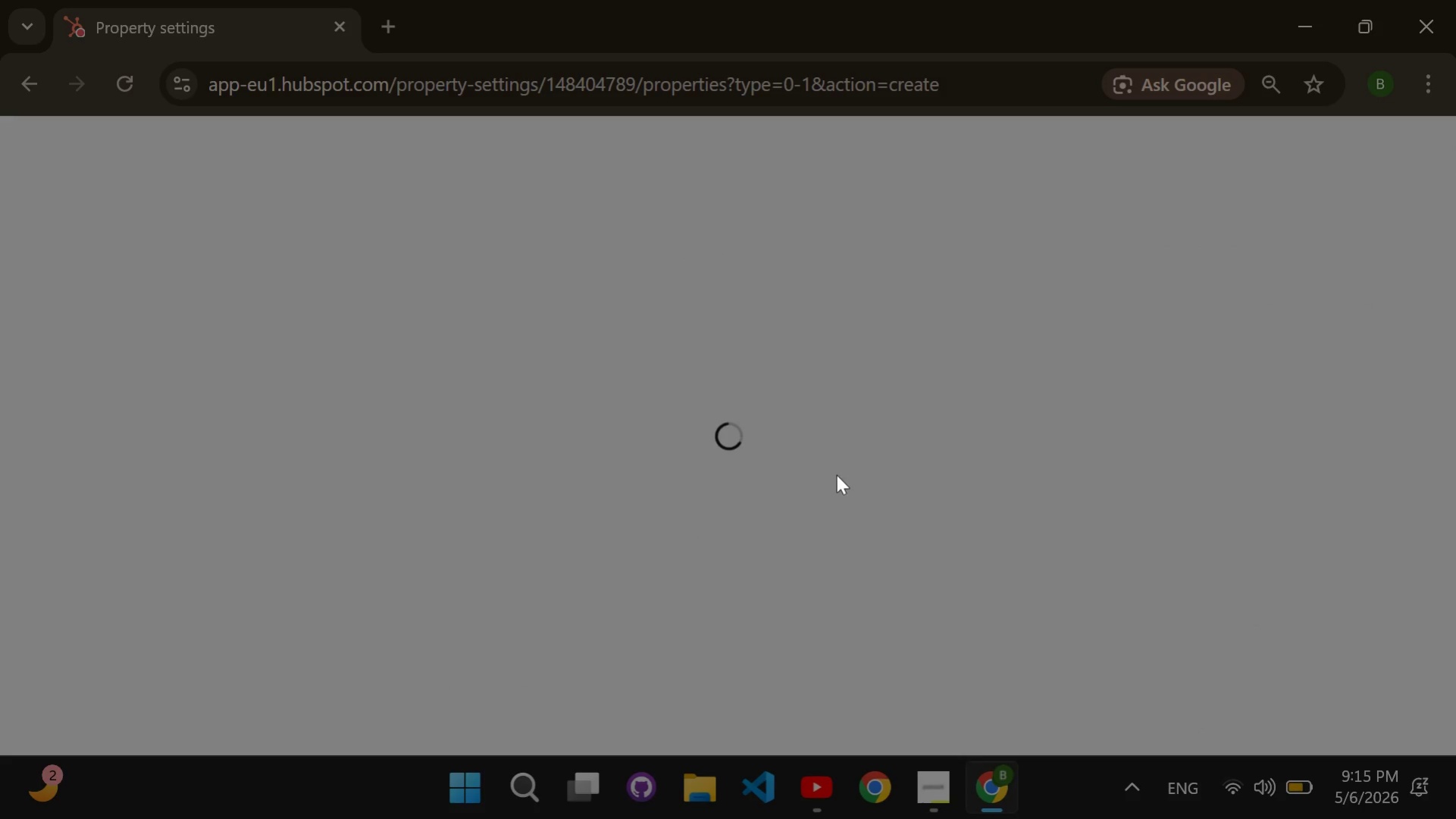 
mouse_move([780, 386])
 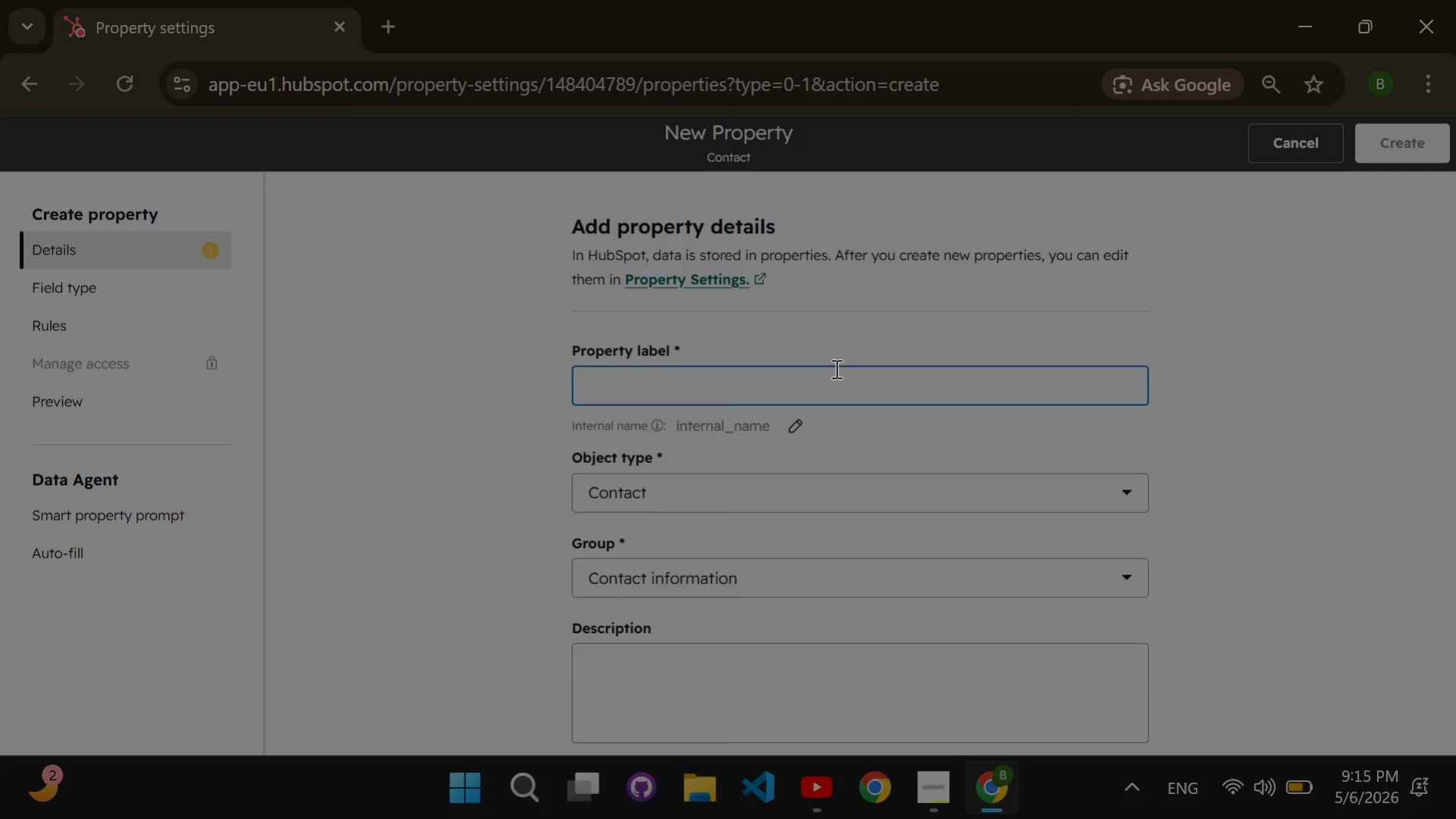 
type(Target Youth Demographic)
 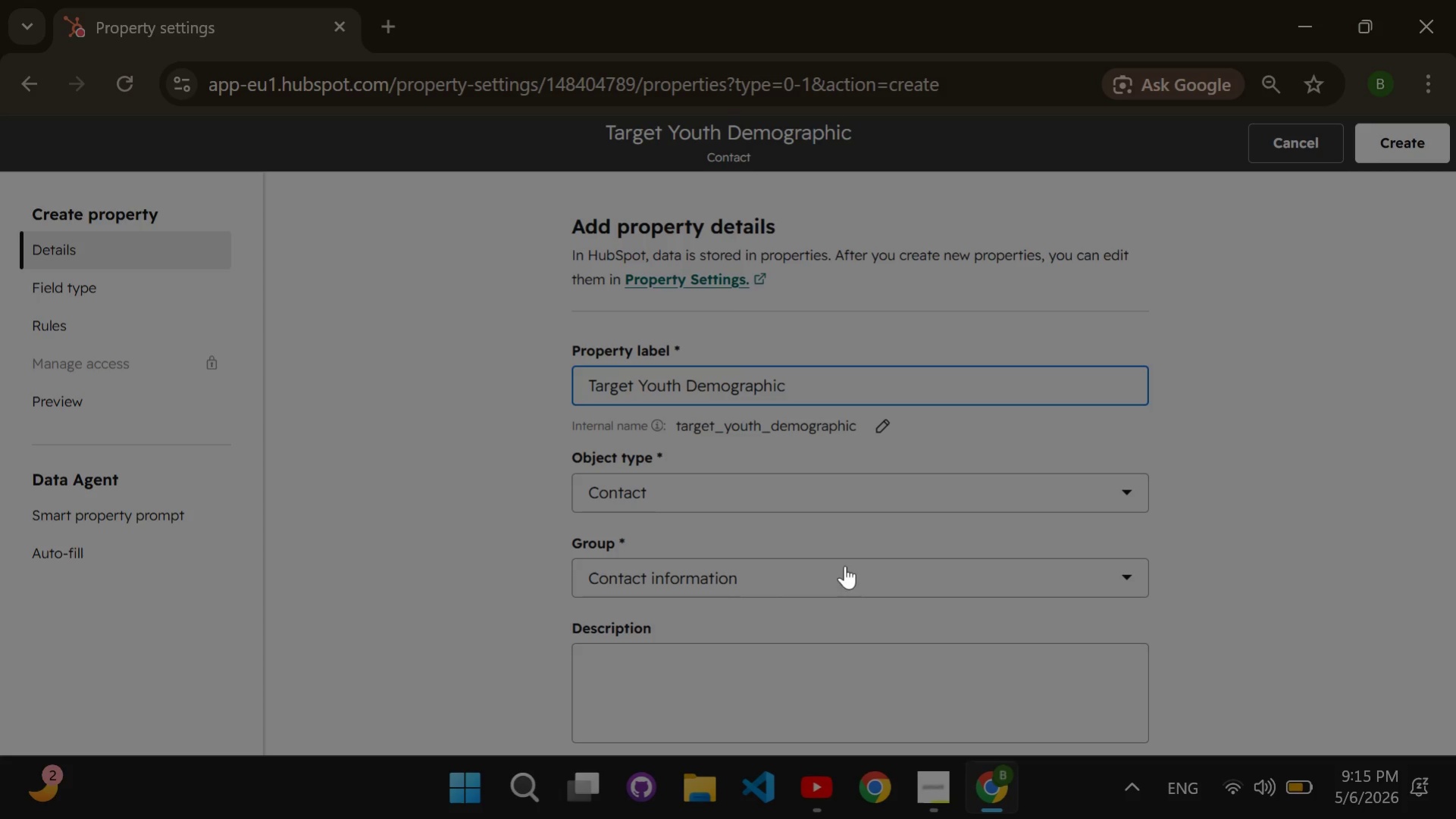 
wait(5.45)
 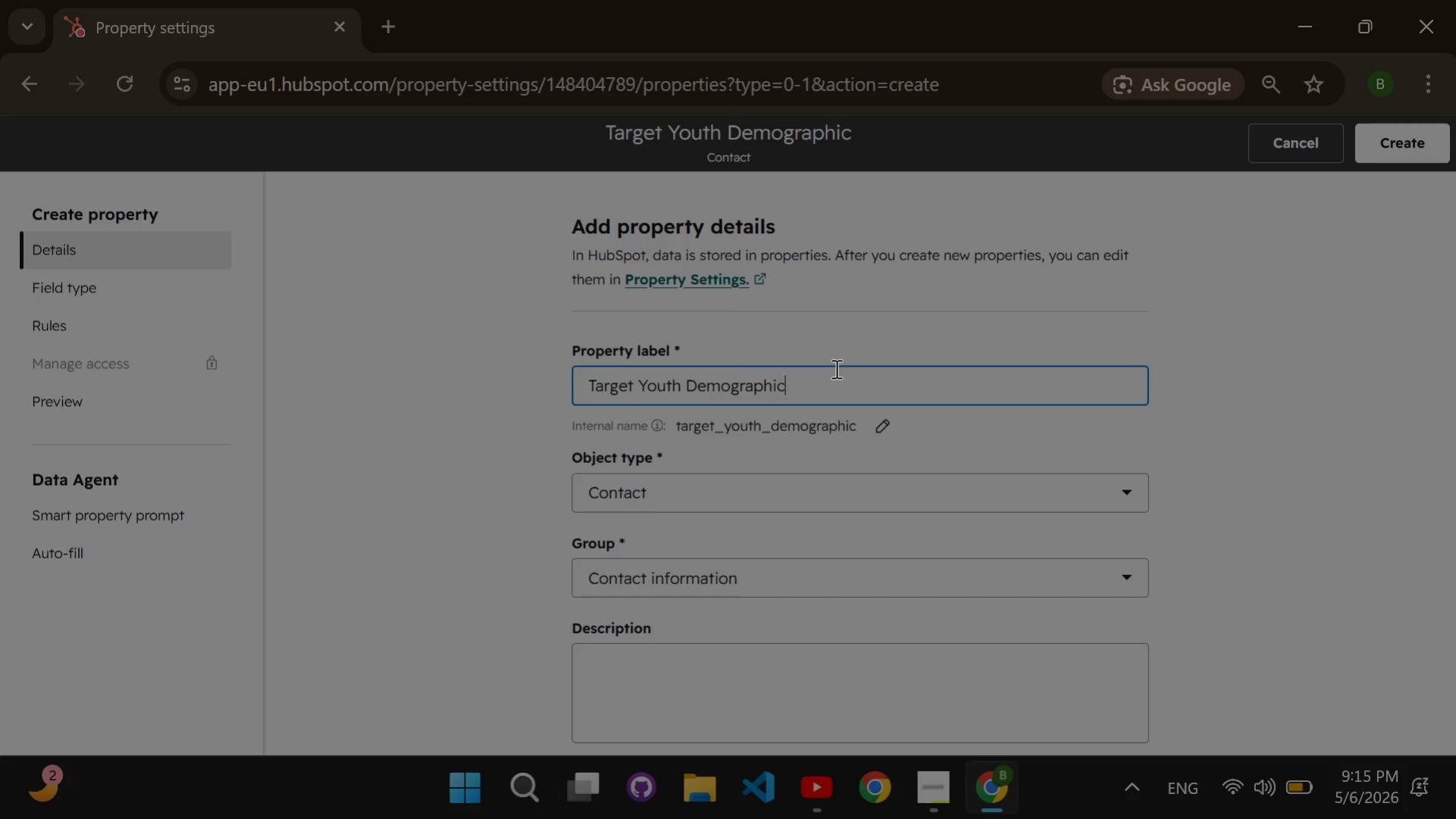 
left_click([801, 671])
 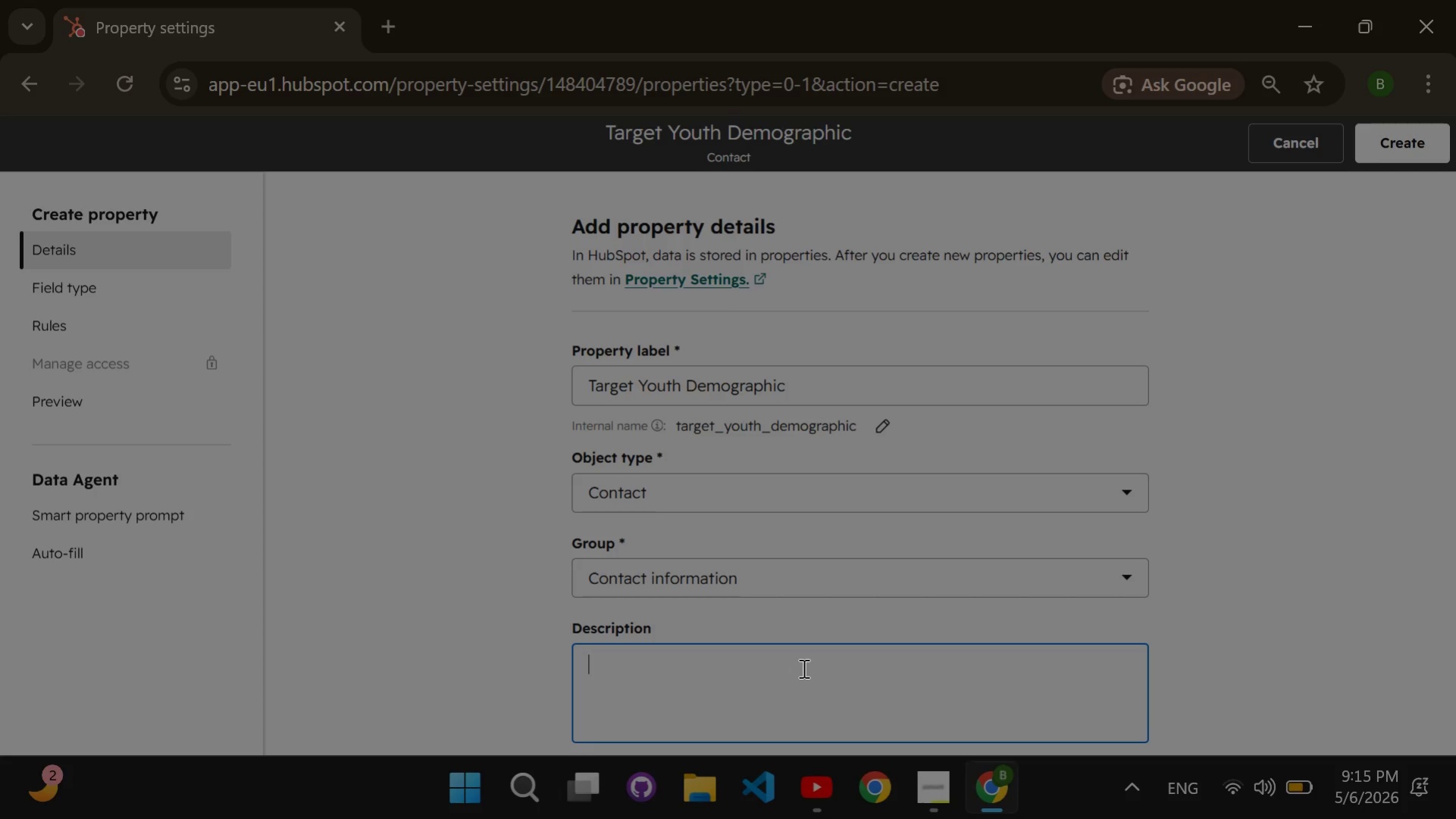 
type(Tracks thr)
key(Backspace)
type(e type of youth group the organization serves)
 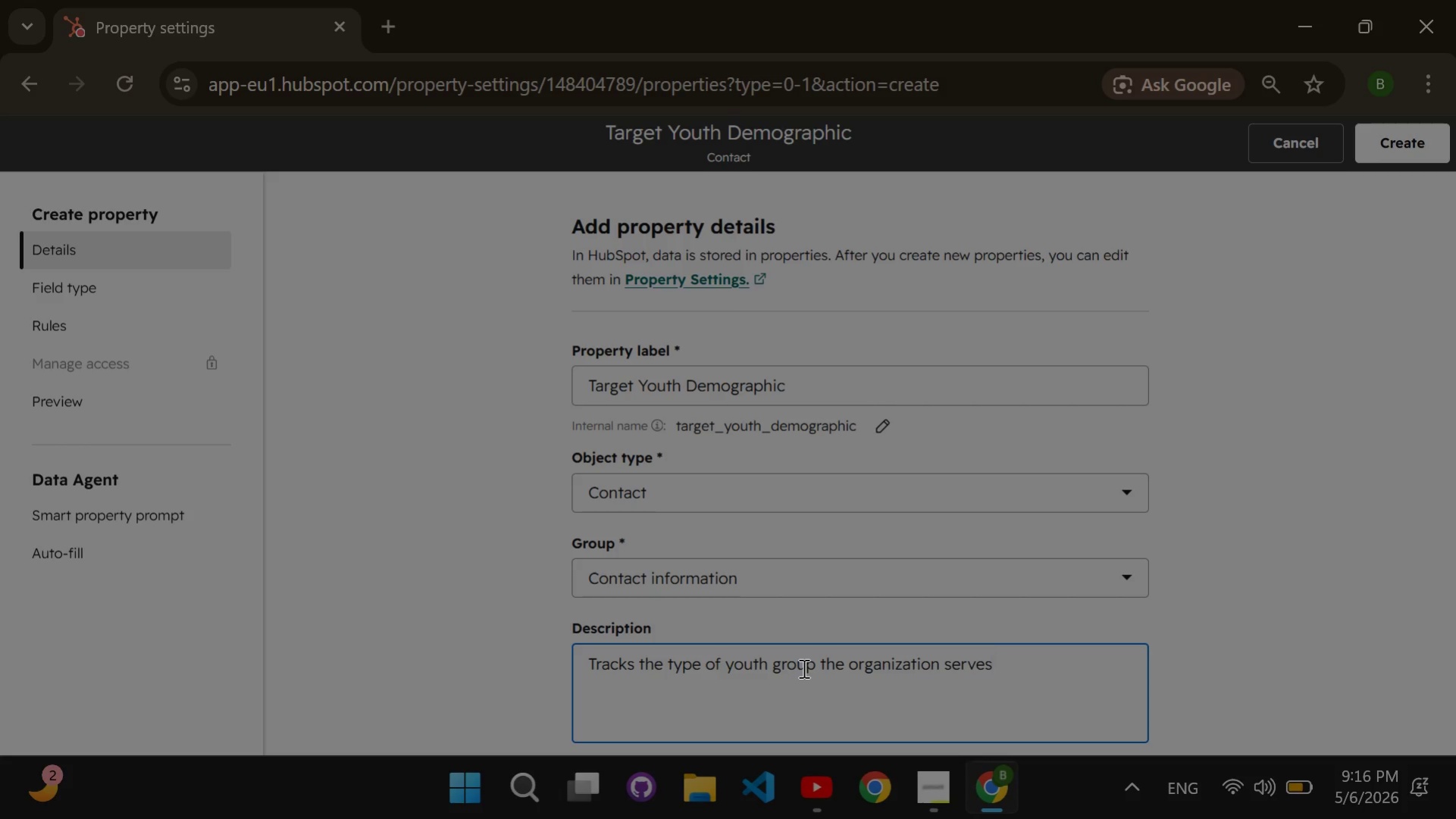 
mouse_move([613, 427])
 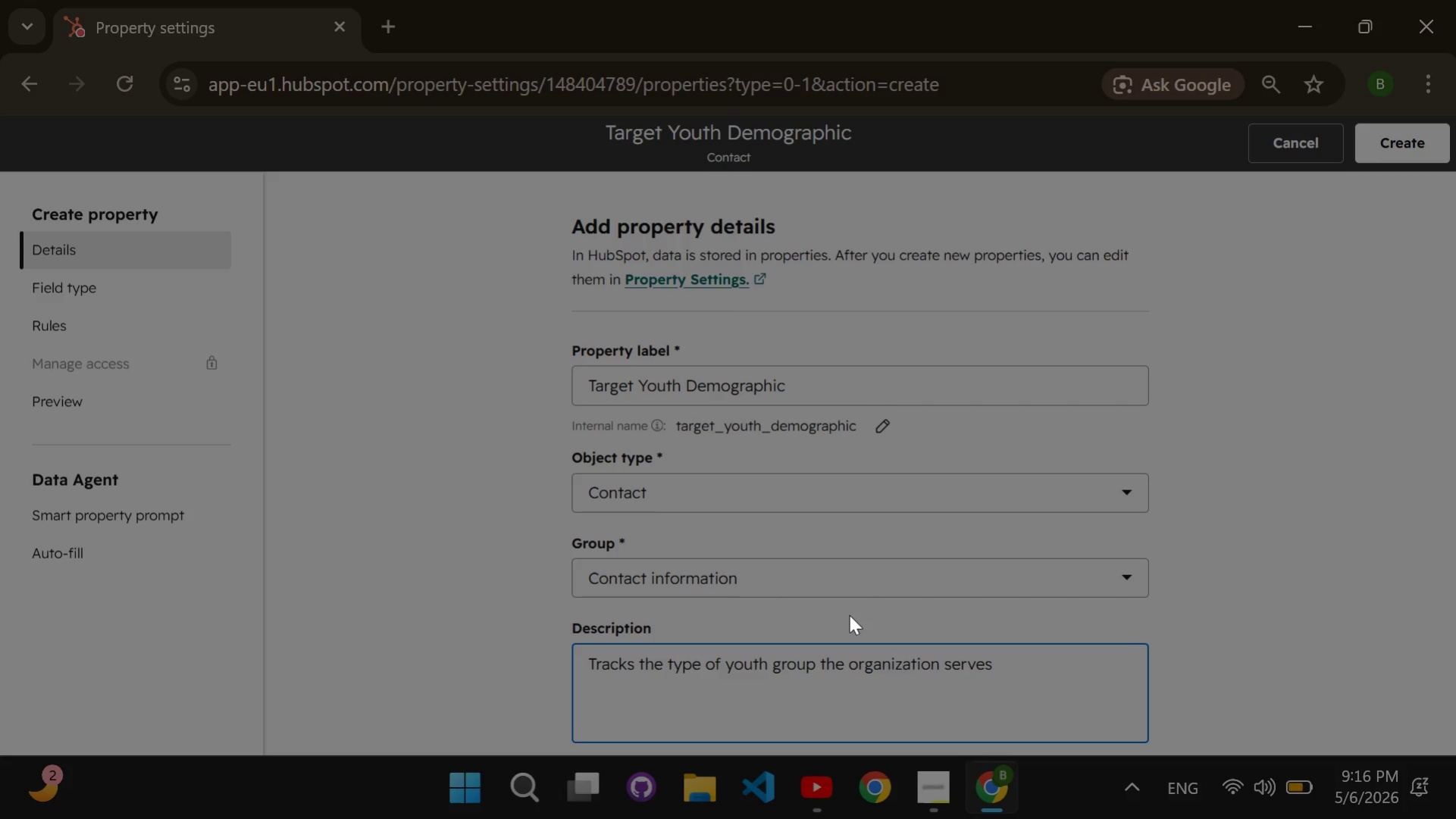 
key(Period)
 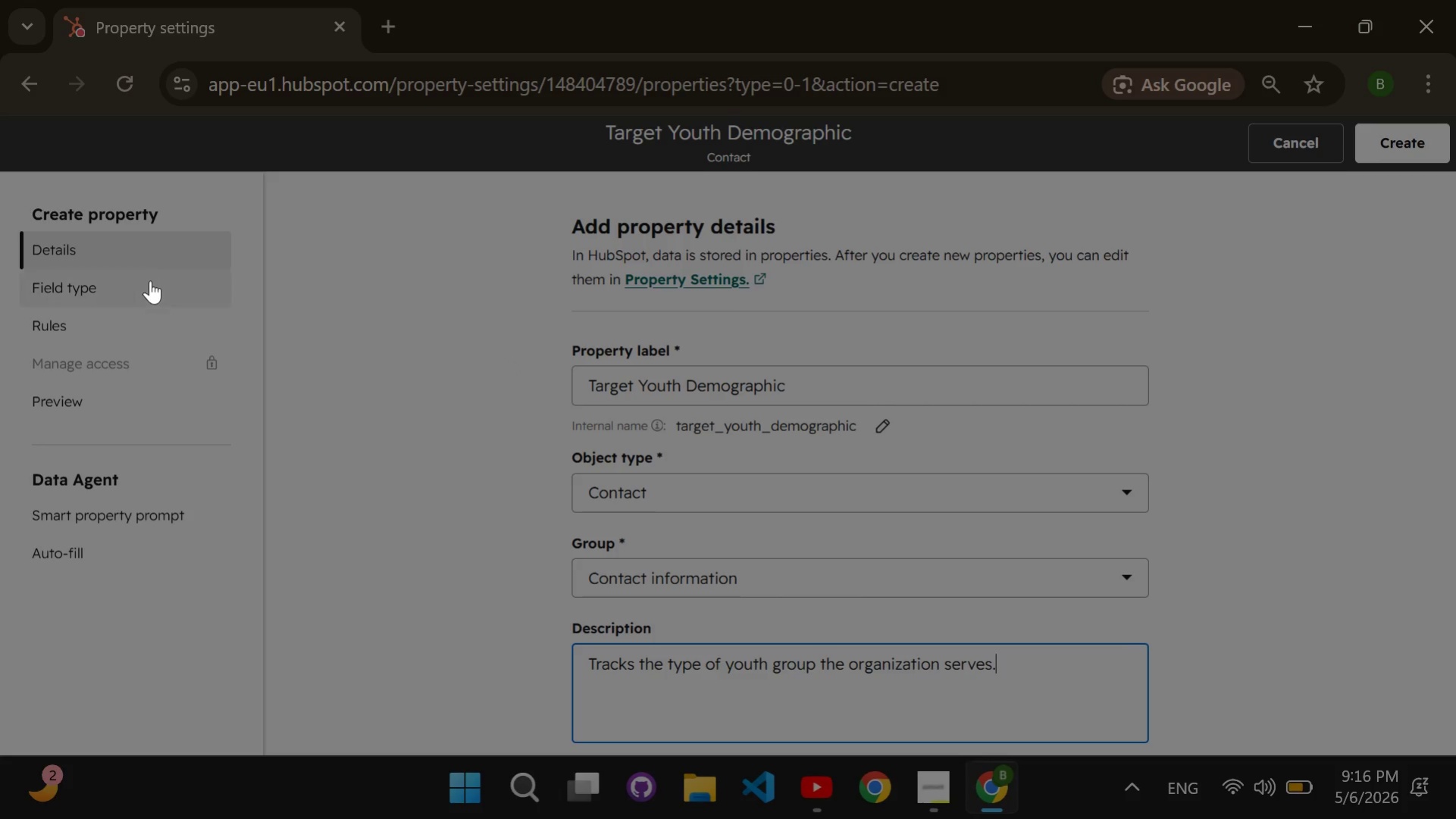 
left_click([146, 281])
 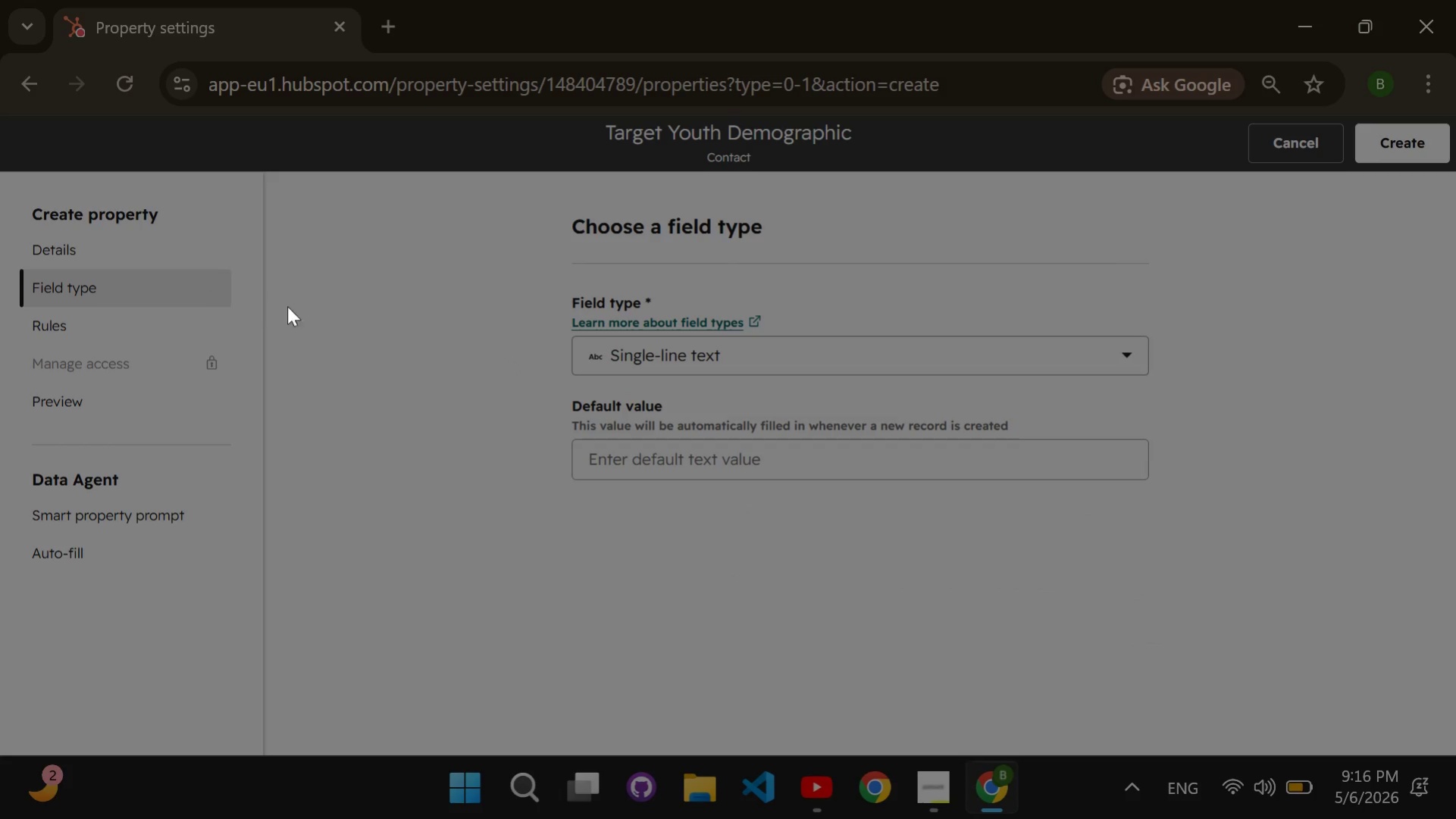 
left_click([622, 368])
 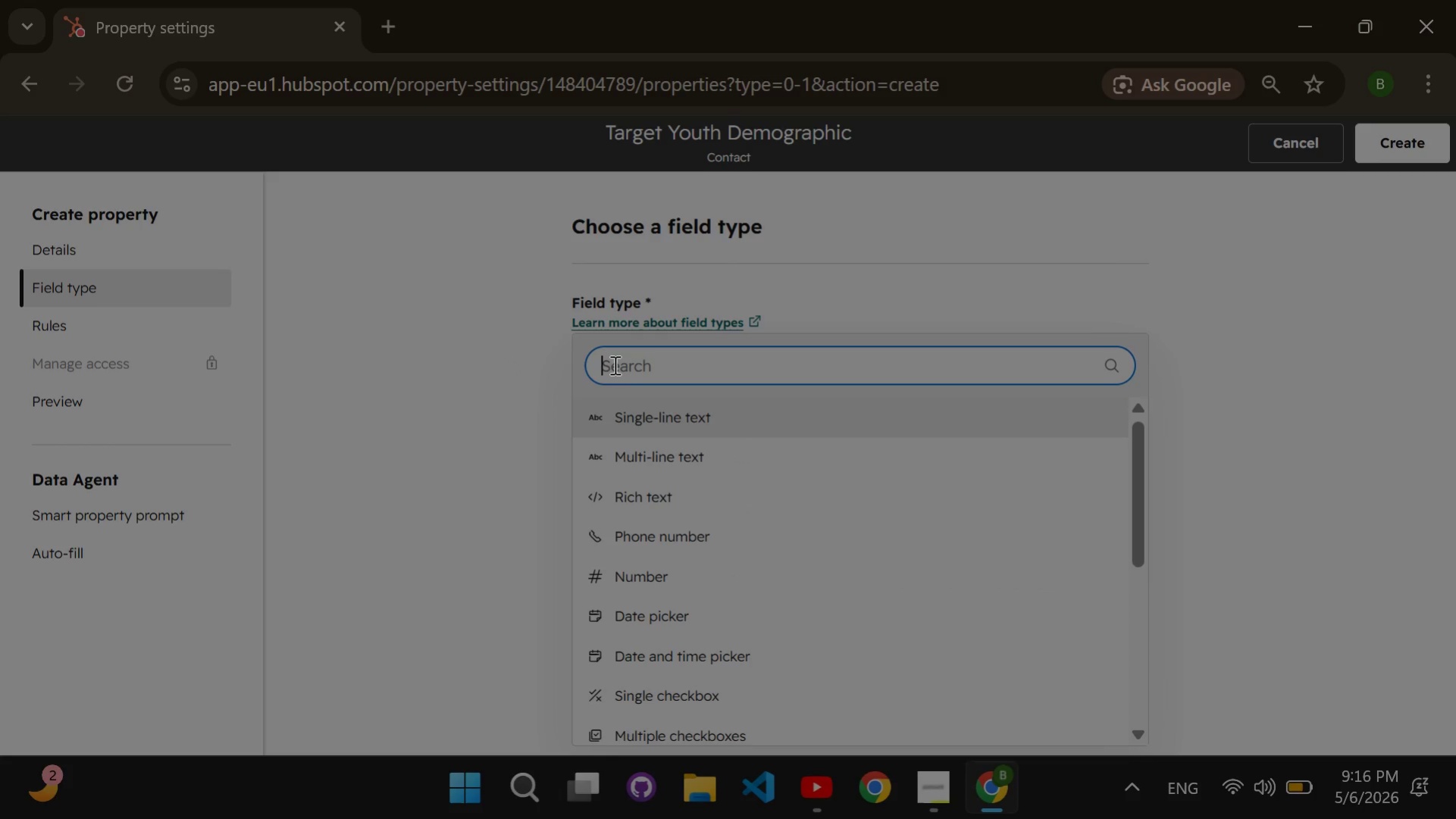 
type(dropdown)
 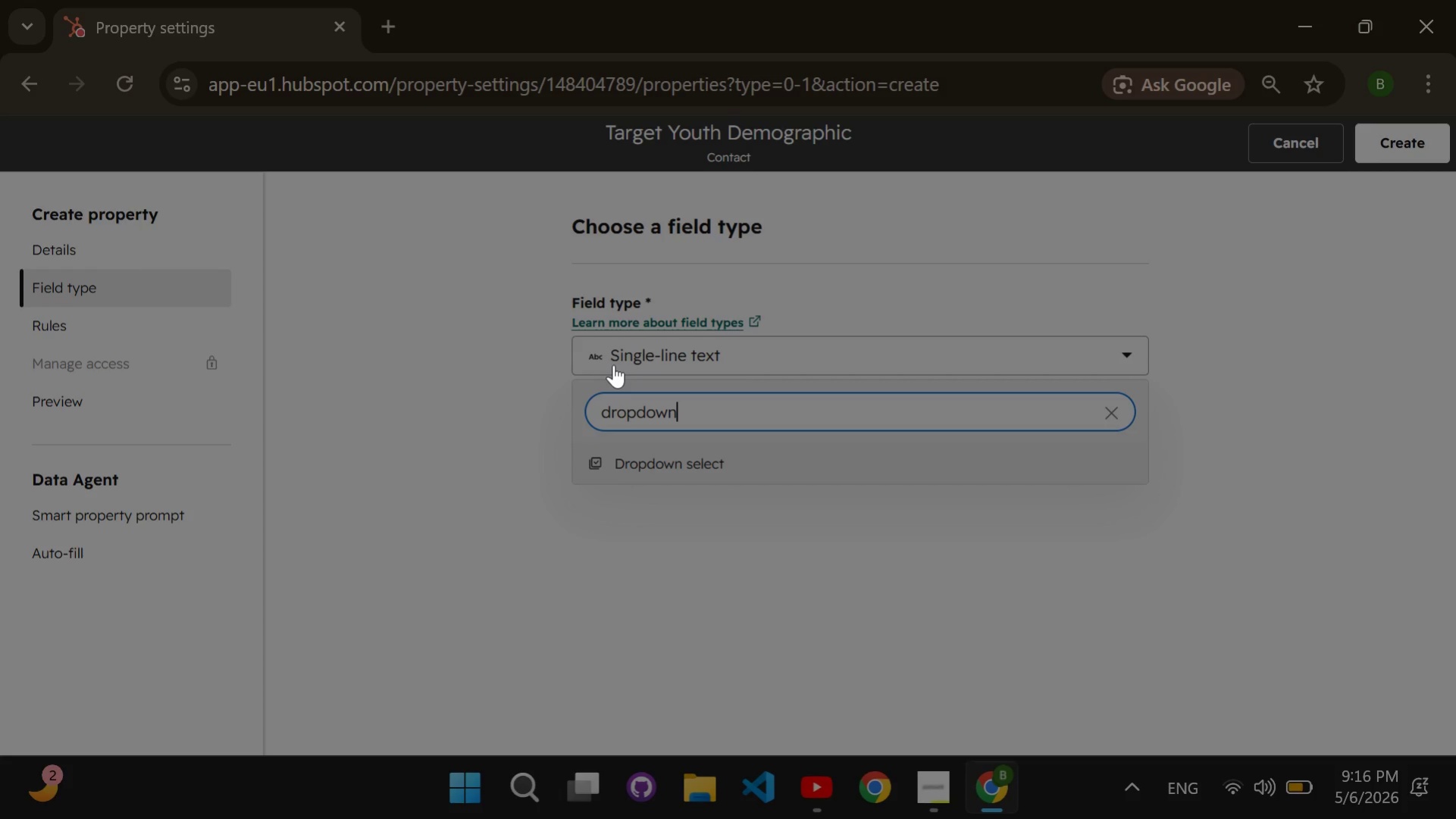 
key(Enter)
 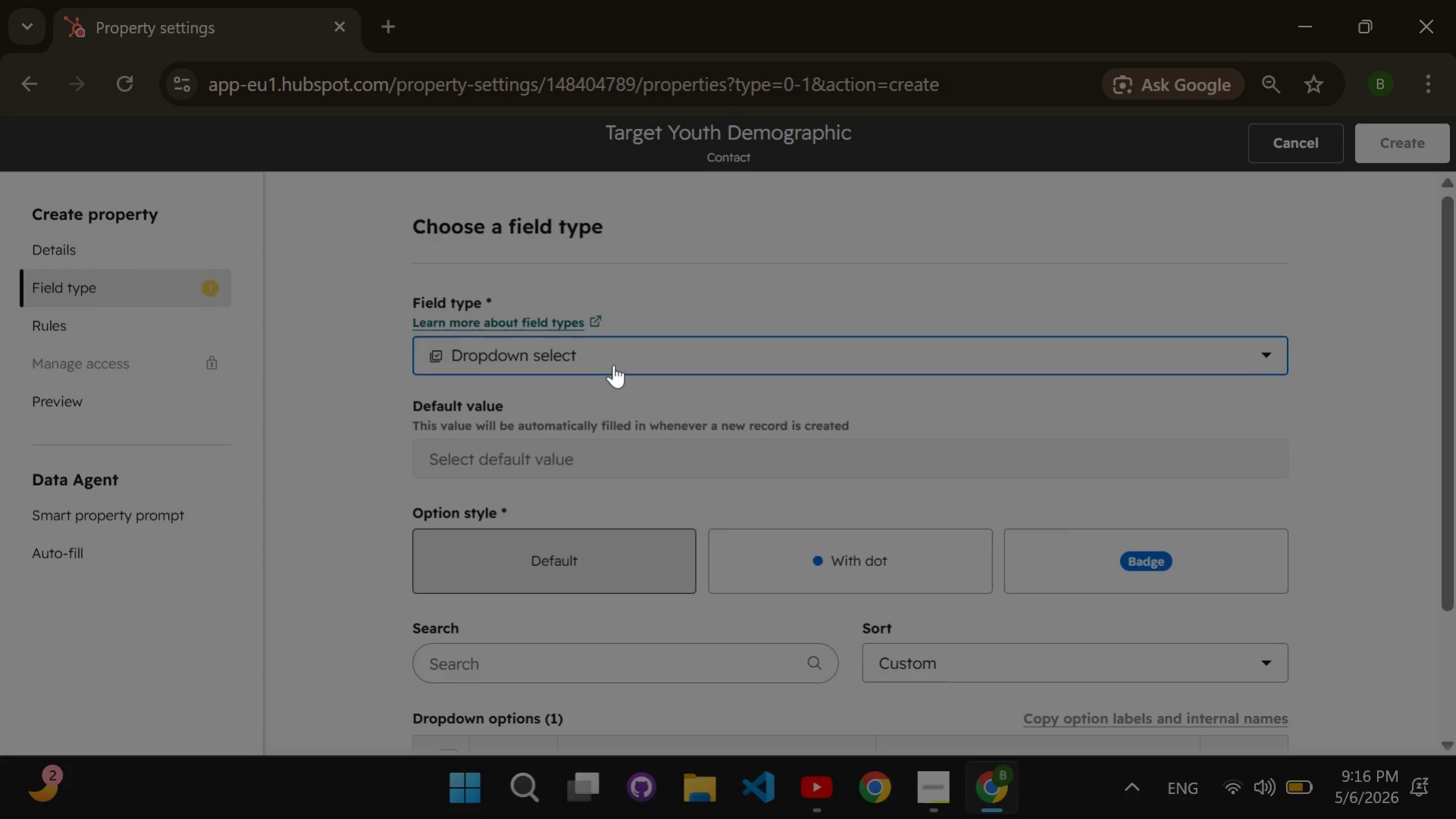 
scroll: coordinate [613, 364], scroll_direction: down, amount: 2.0
 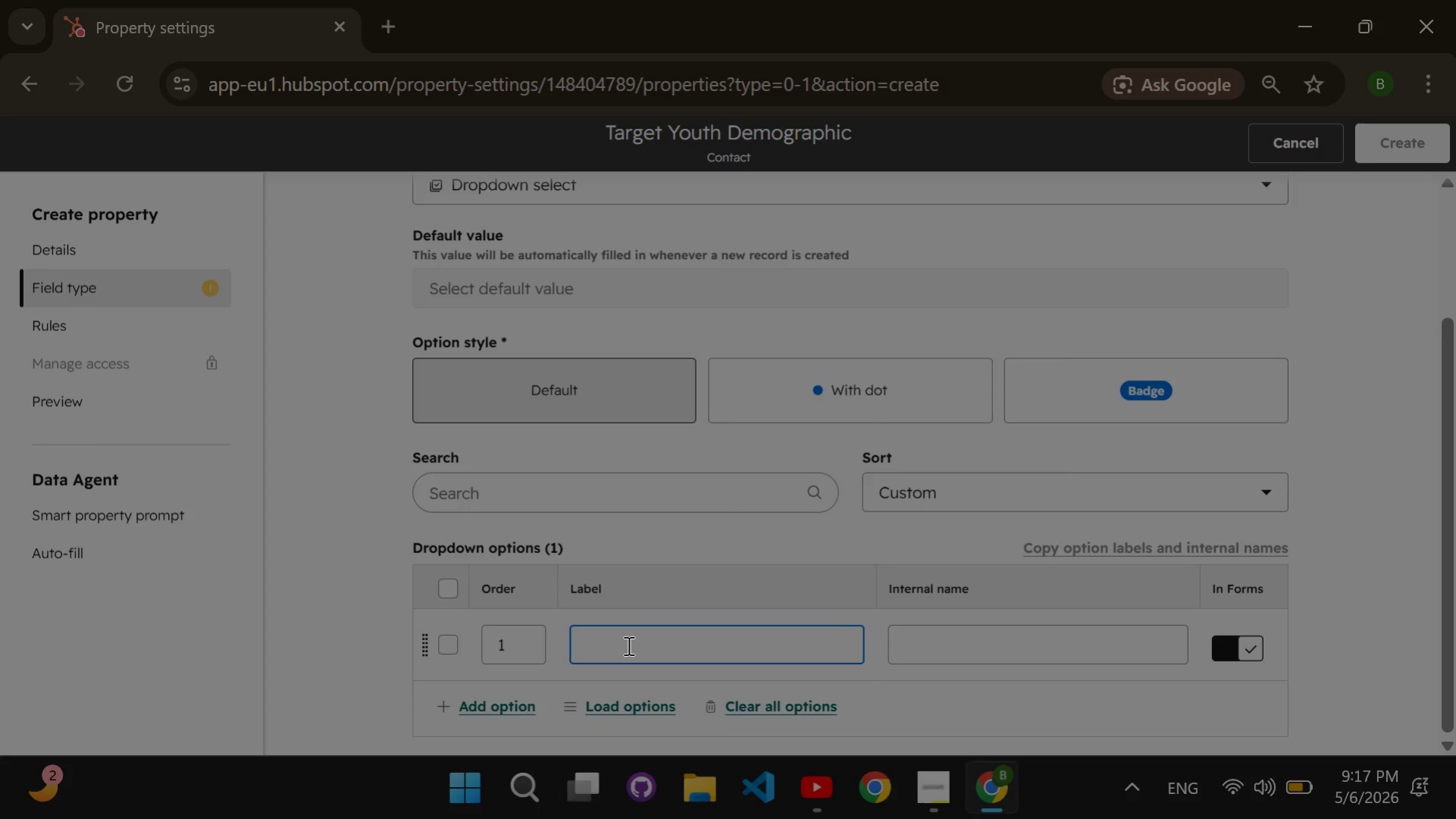 
wait(7.39)
 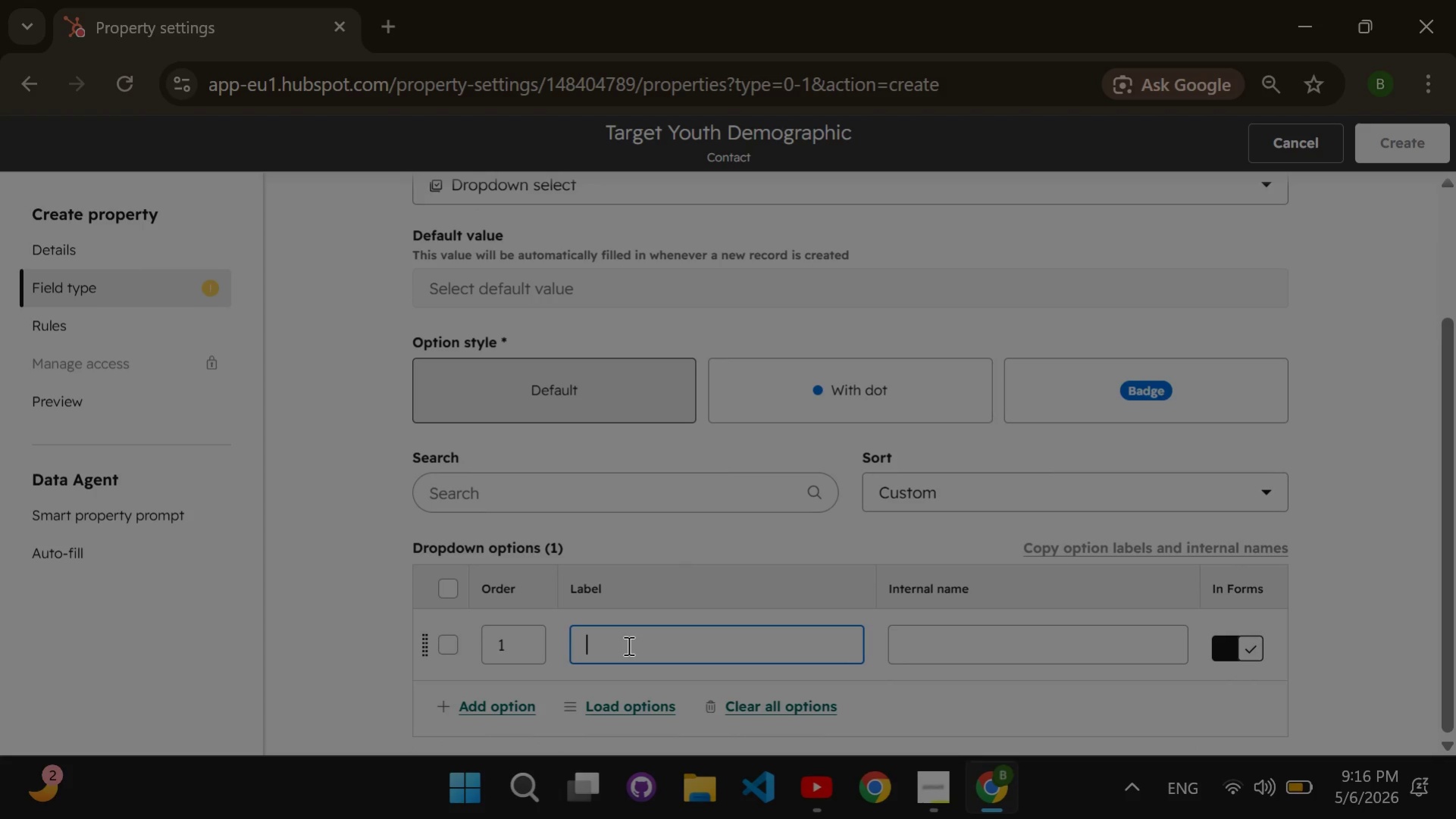 
type(At-risk Youth)
 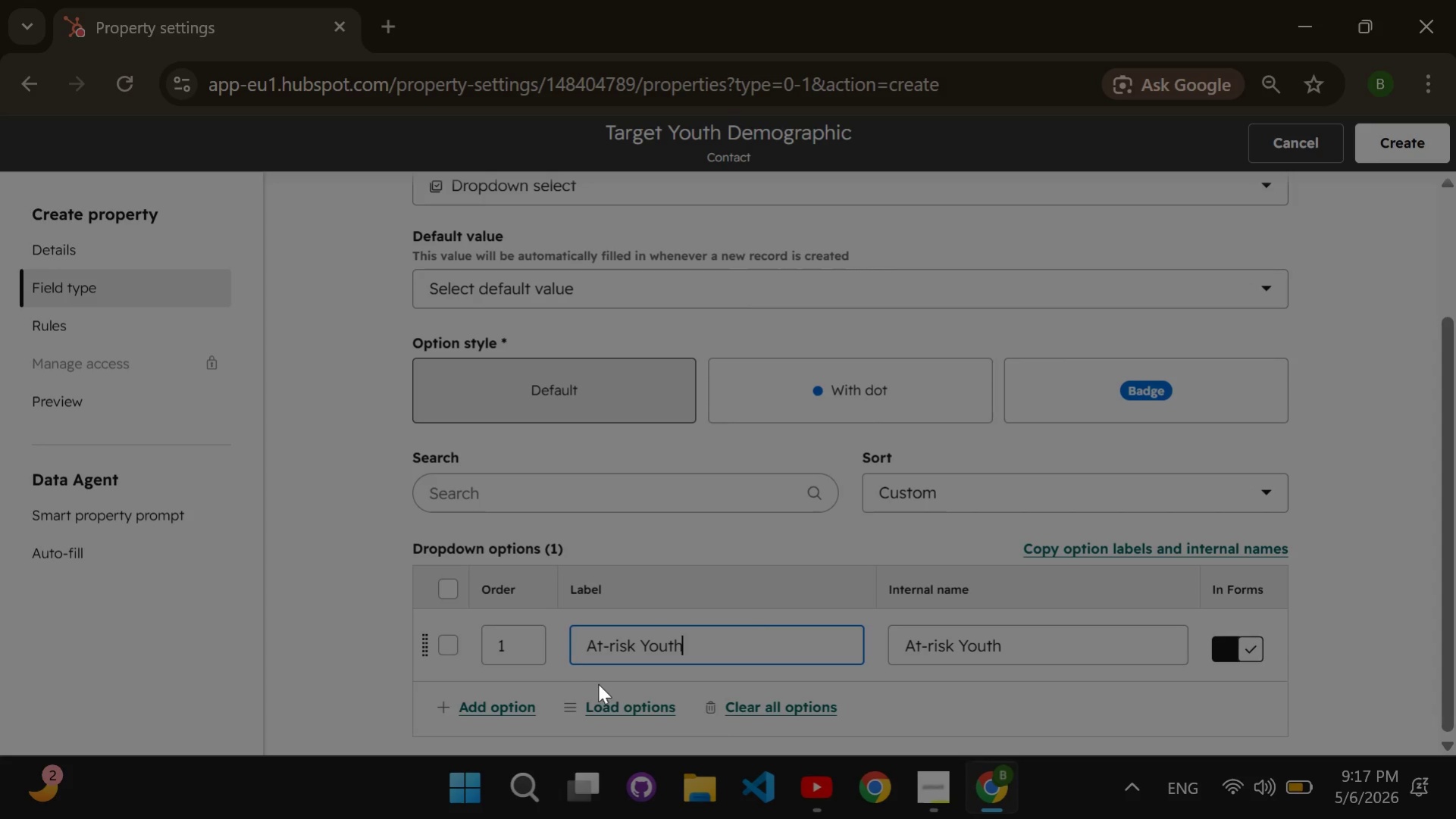 
left_click([521, 709])
 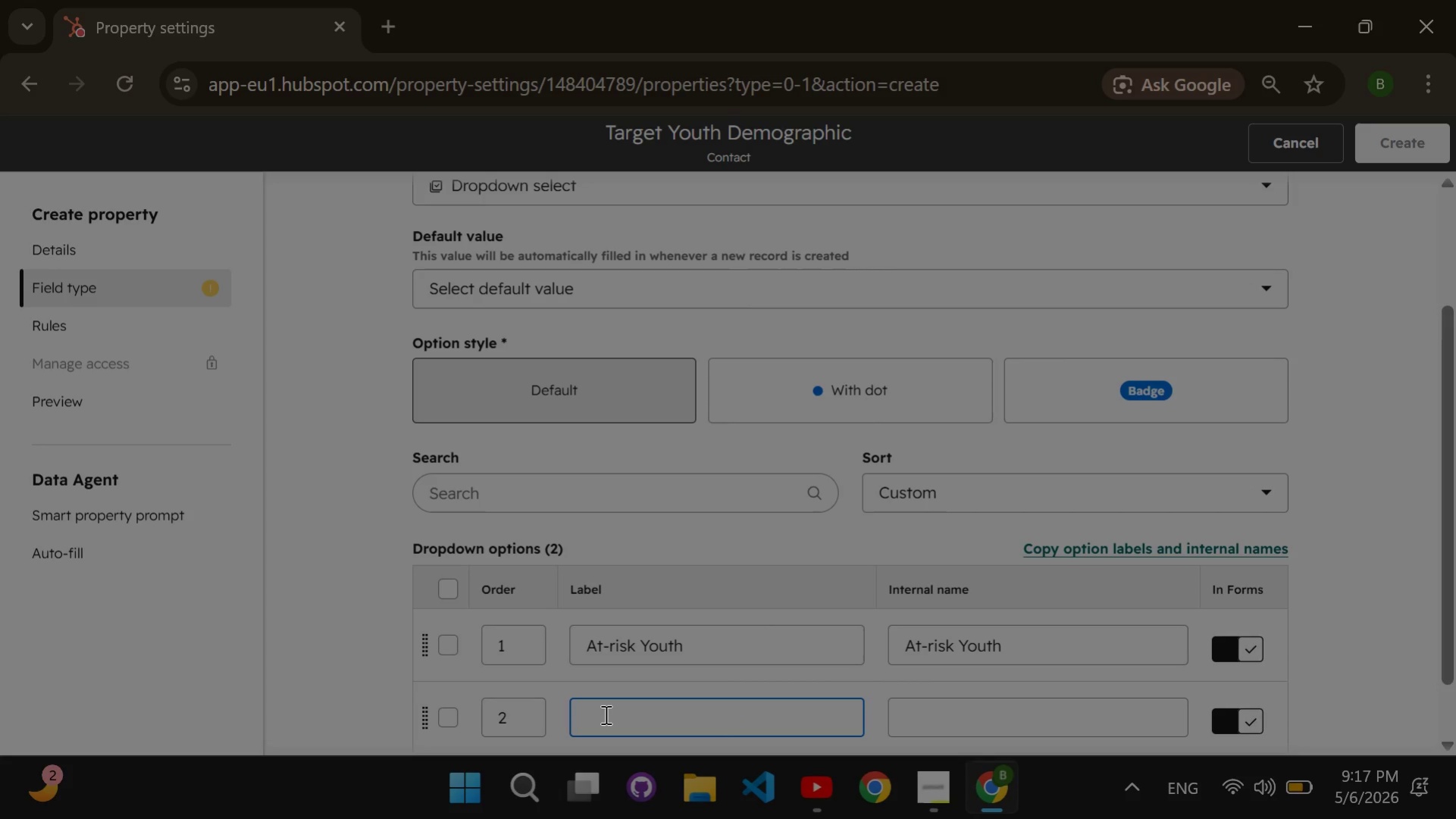 
type(Competitive dancer)
 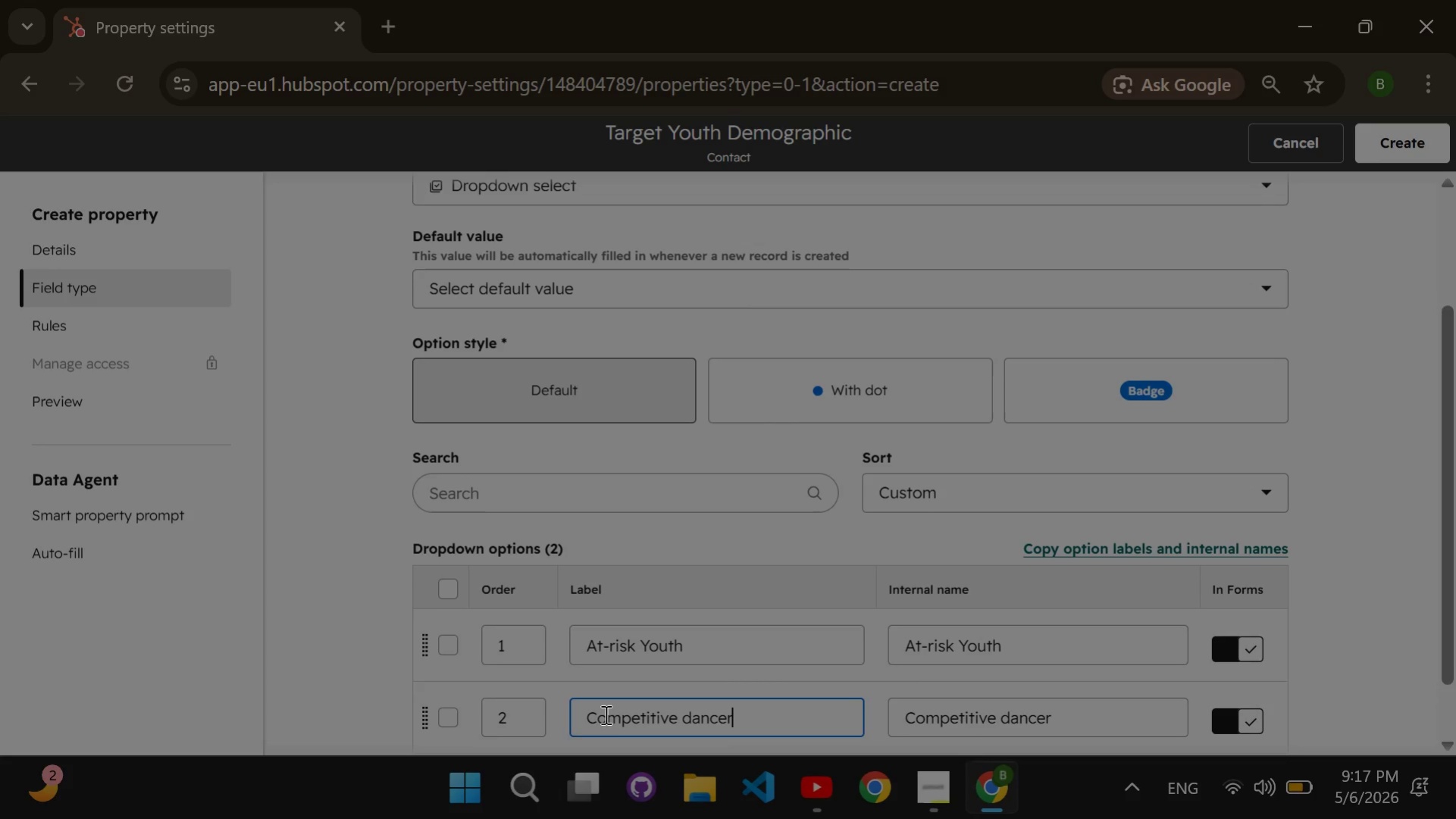 
scroll: coordinate [603, 714], scroll_direction: down, amount: 2.0
 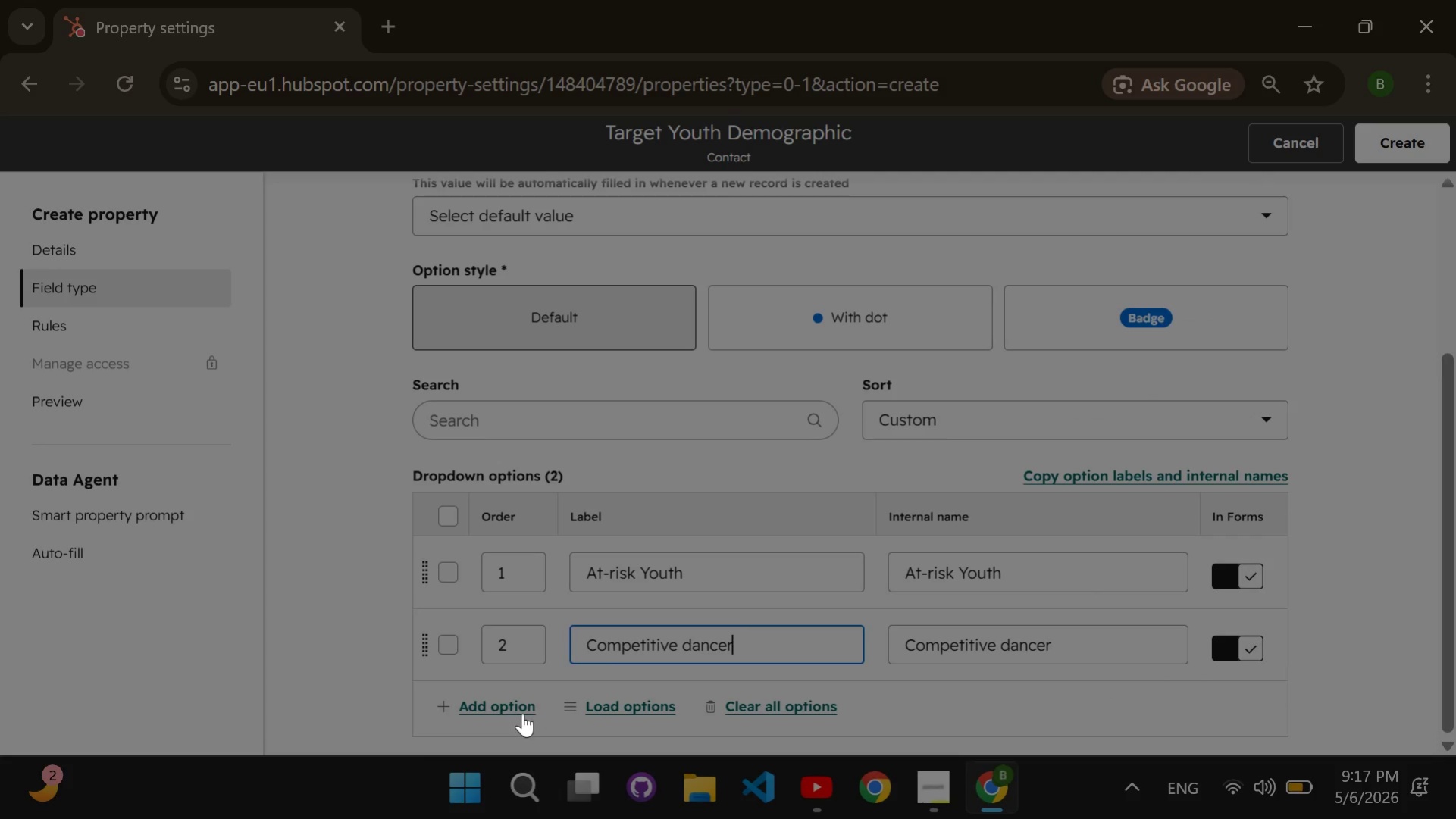 
left_click([522, 713])
 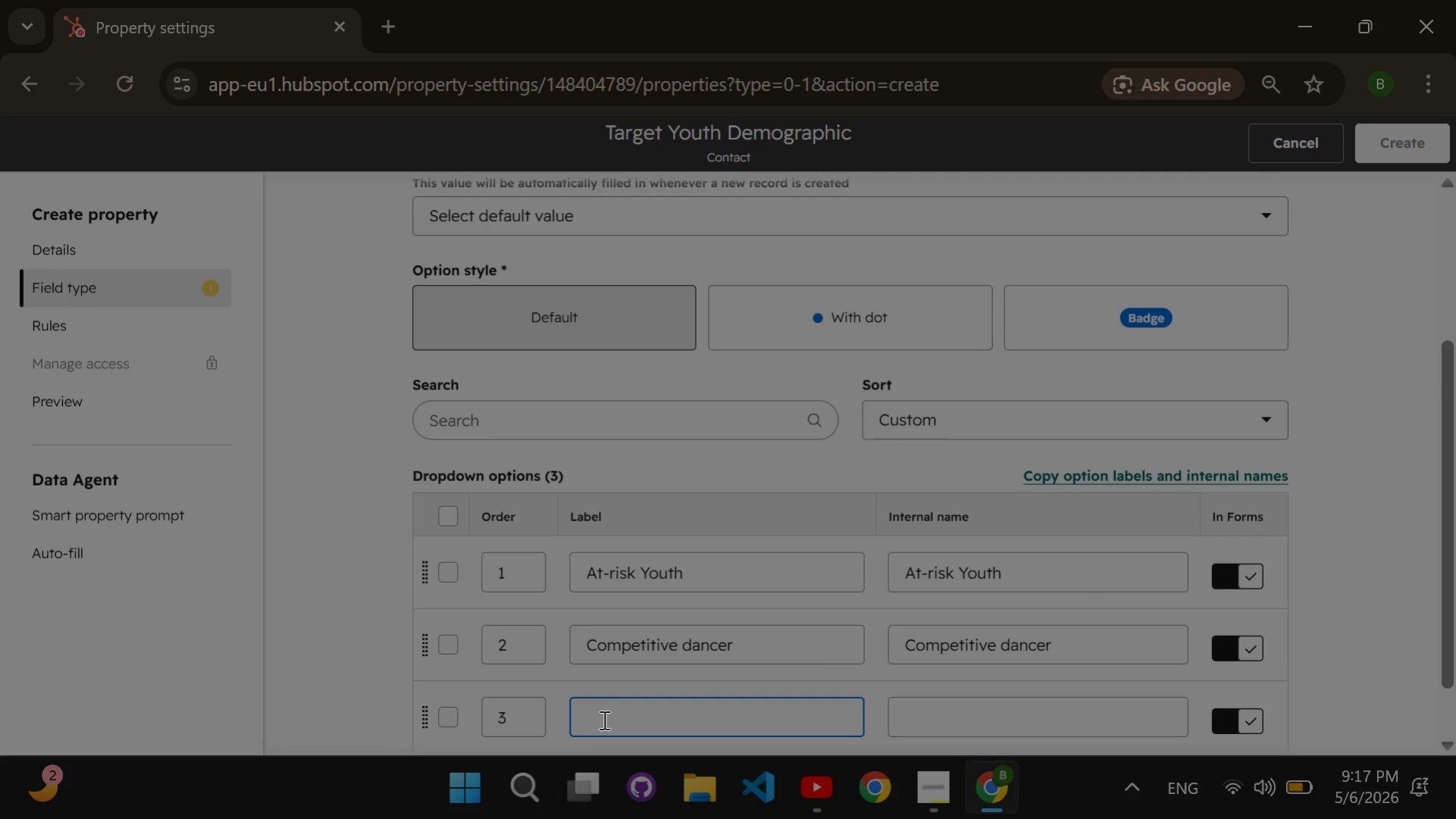 
type(Beginners)
 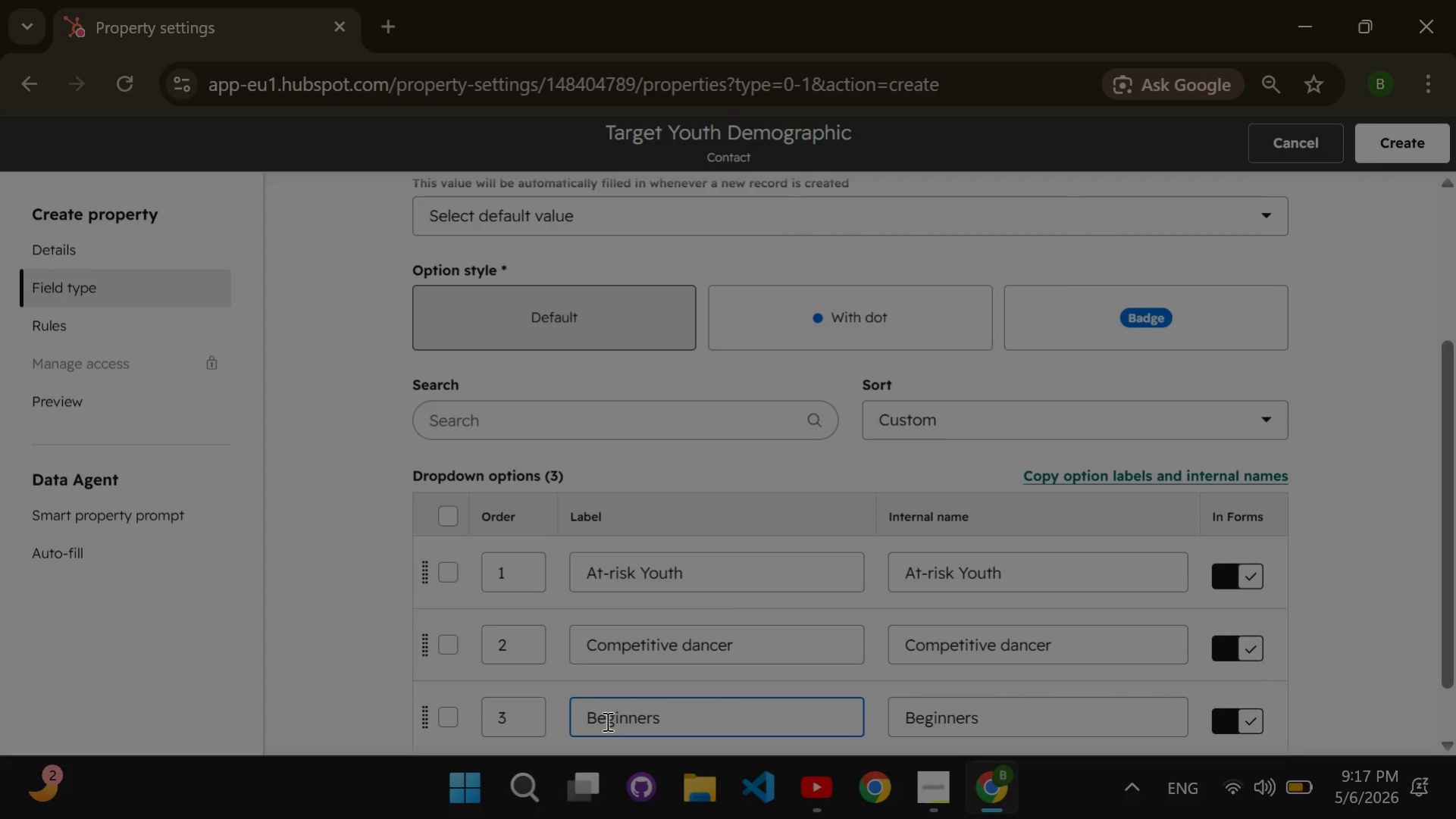 
scroll: coordinate [609, 721], scroll_direction: down, amount: 1.0
 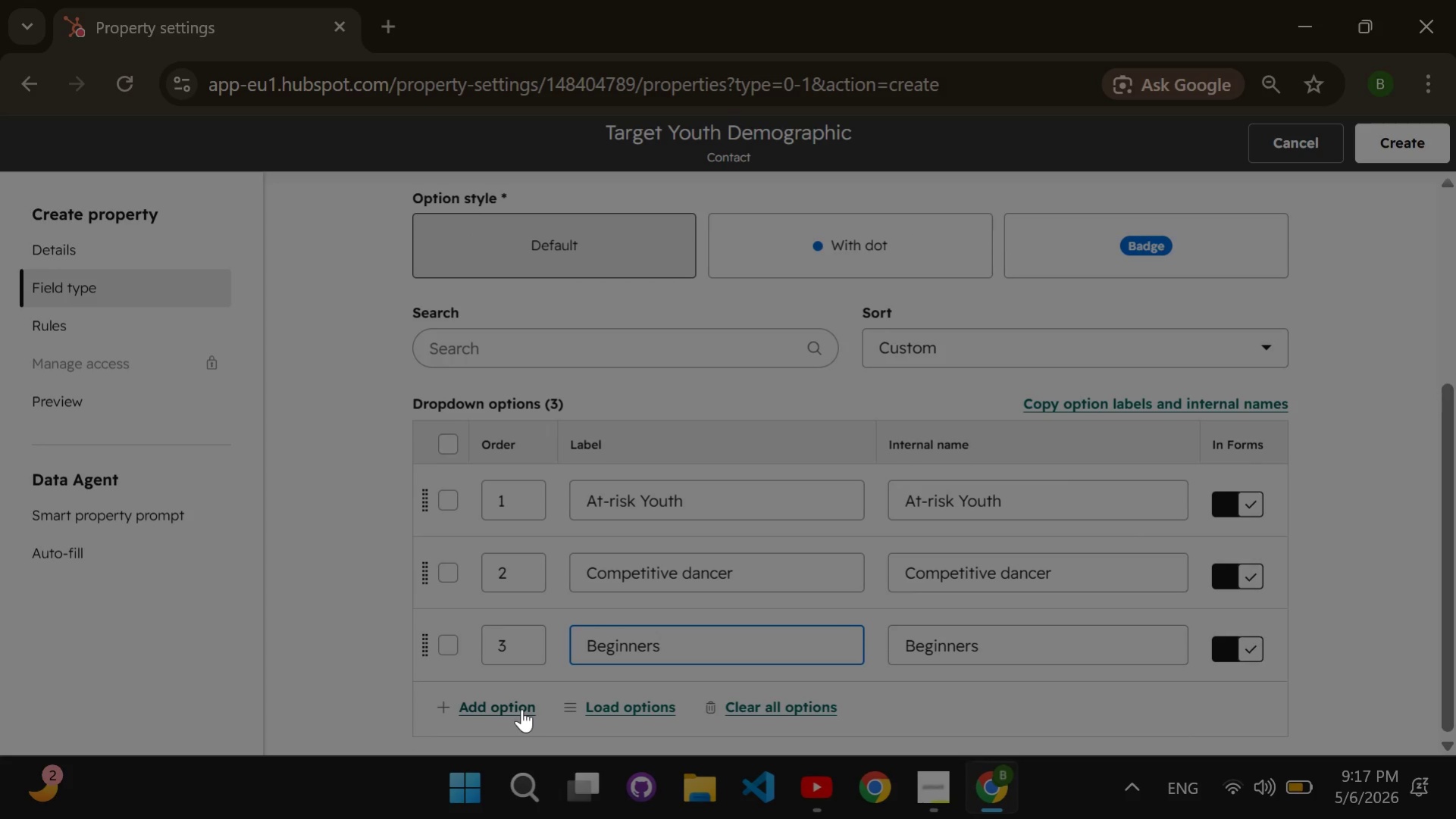 
left_click([521, 708])
 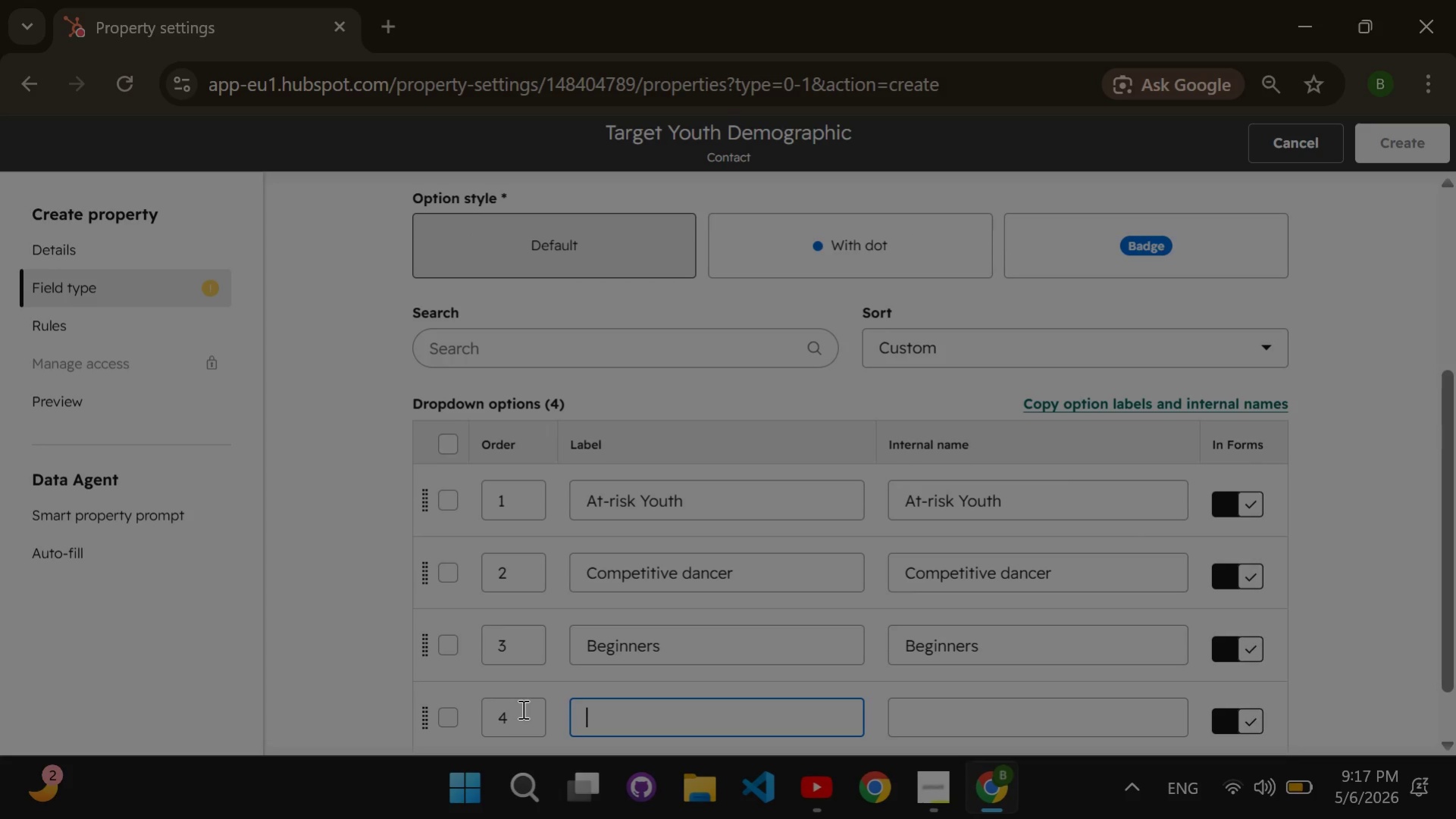 
type(General Student Population)
 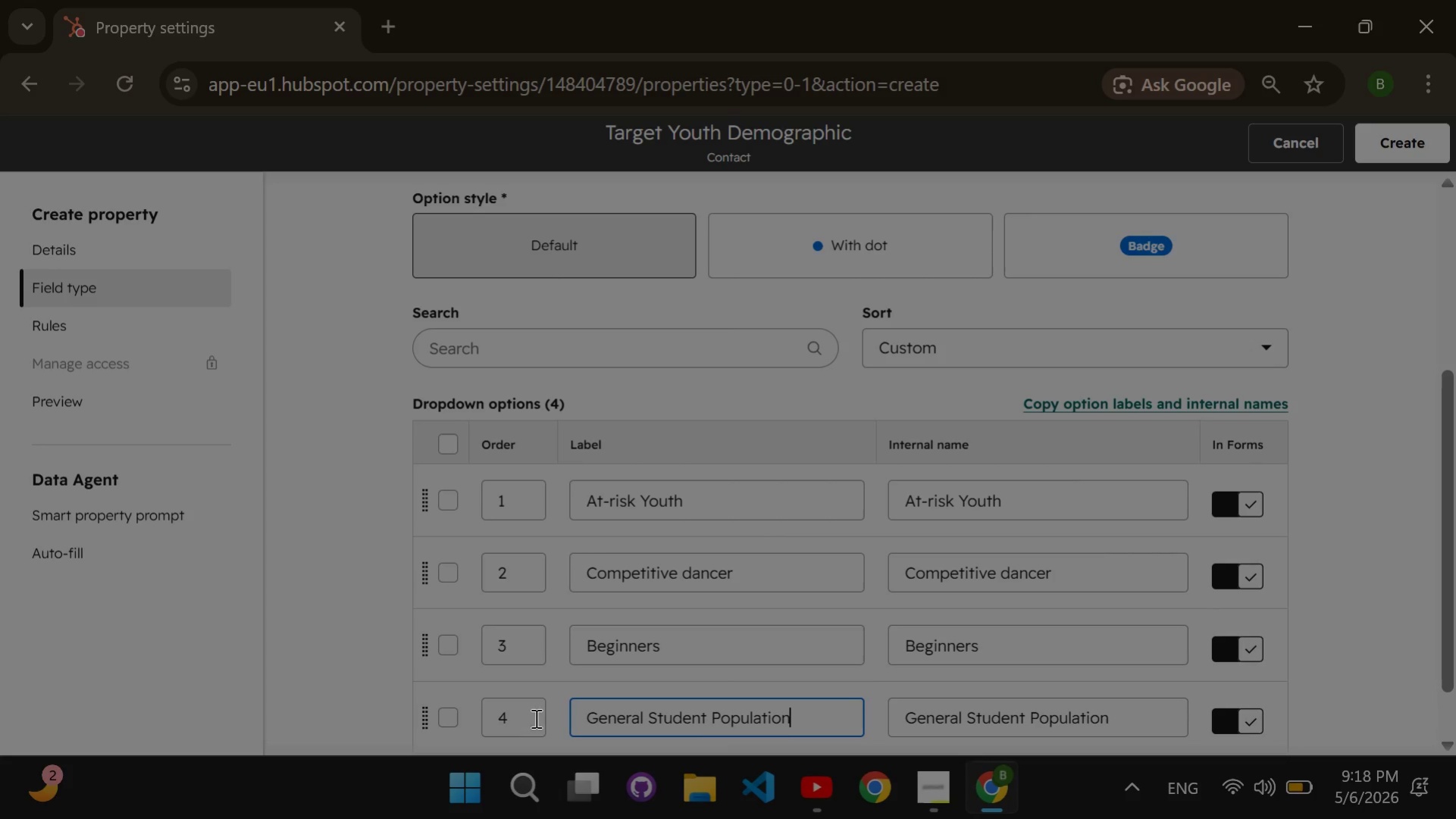 
scroll: coordinate [534, 687], scroll_direction: down, amount: 2.0
 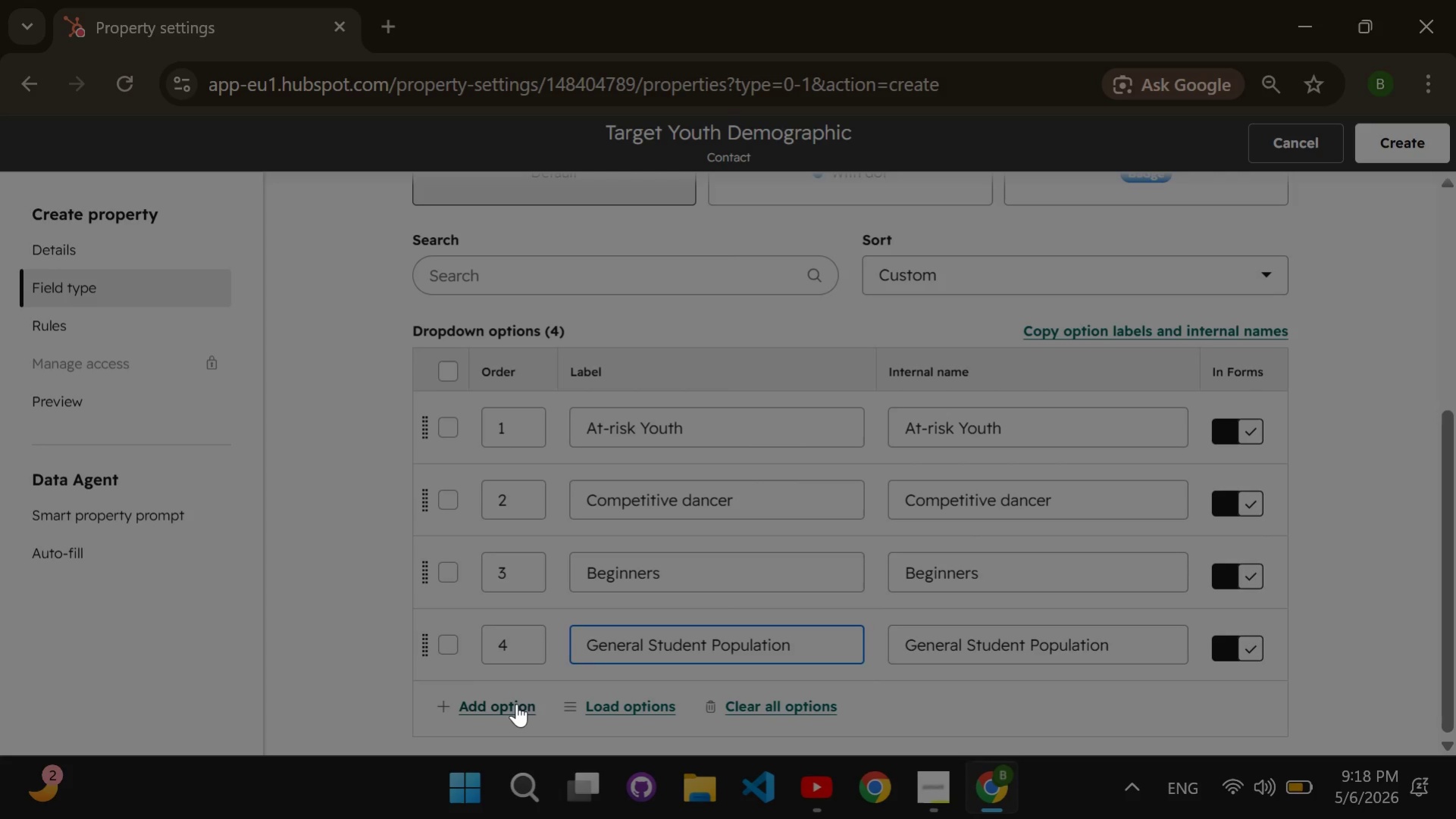 
left_click([516, 703])
 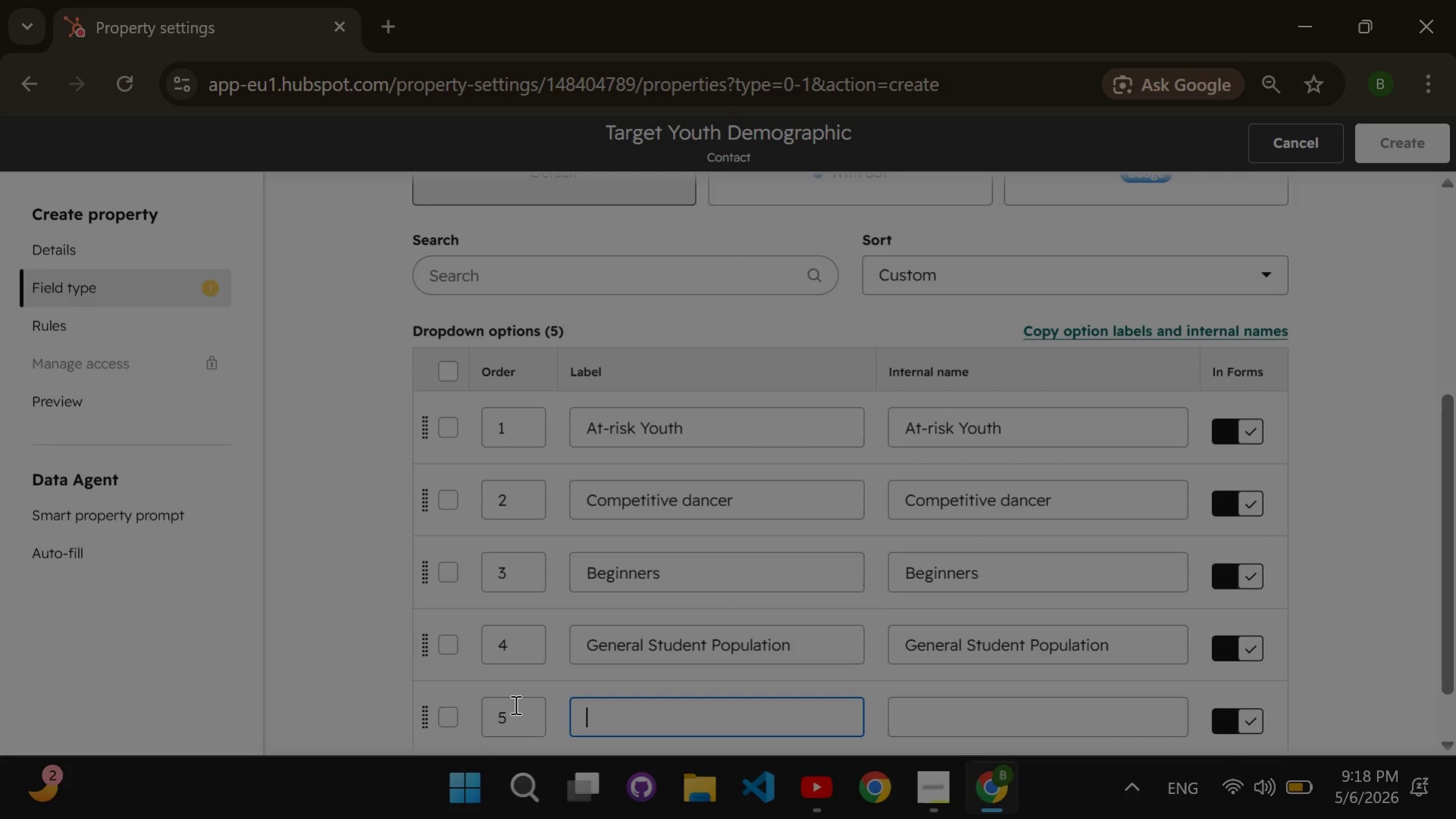 
type(Youth athletes)
 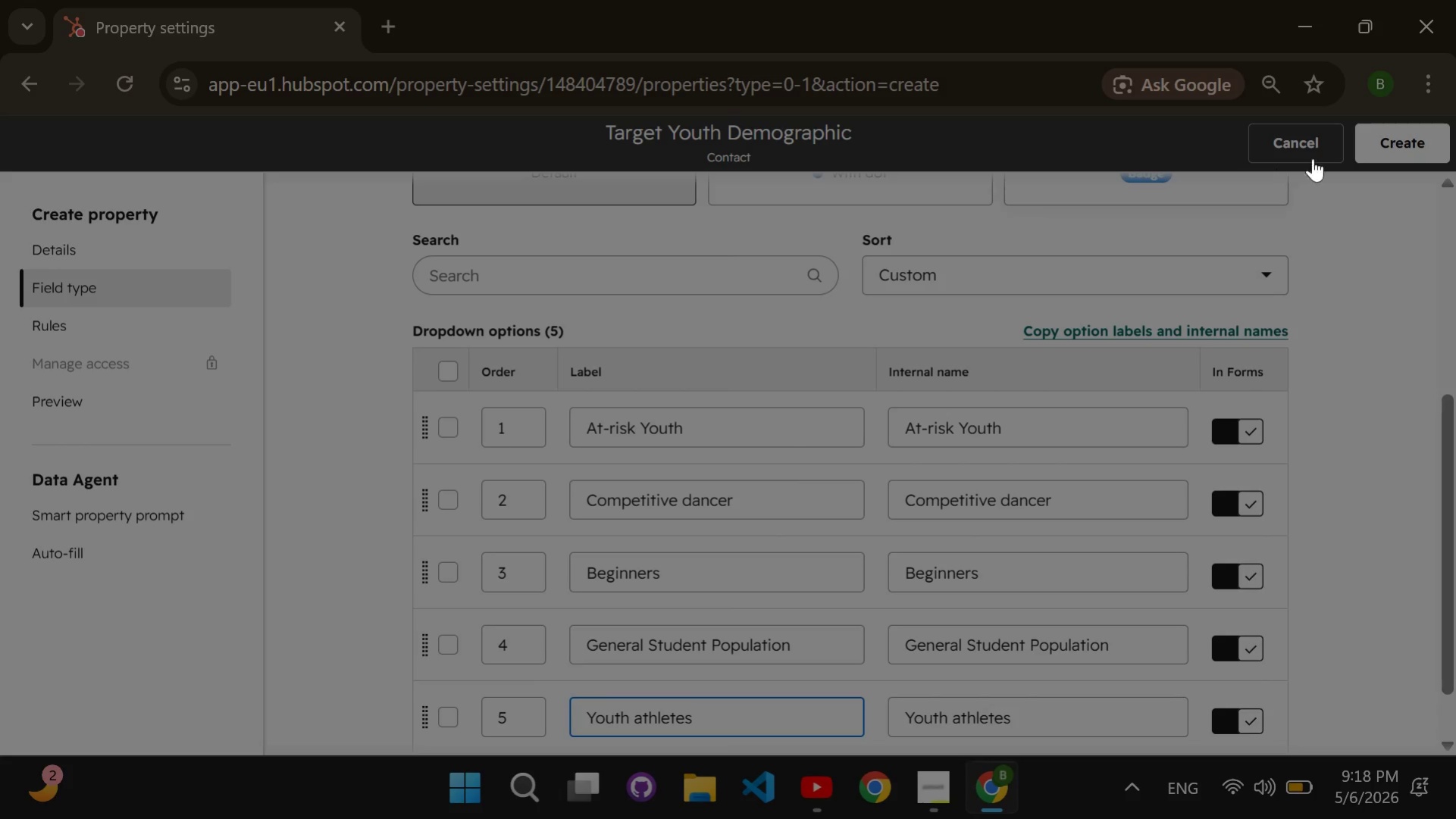 
left_click([1378, 145])
 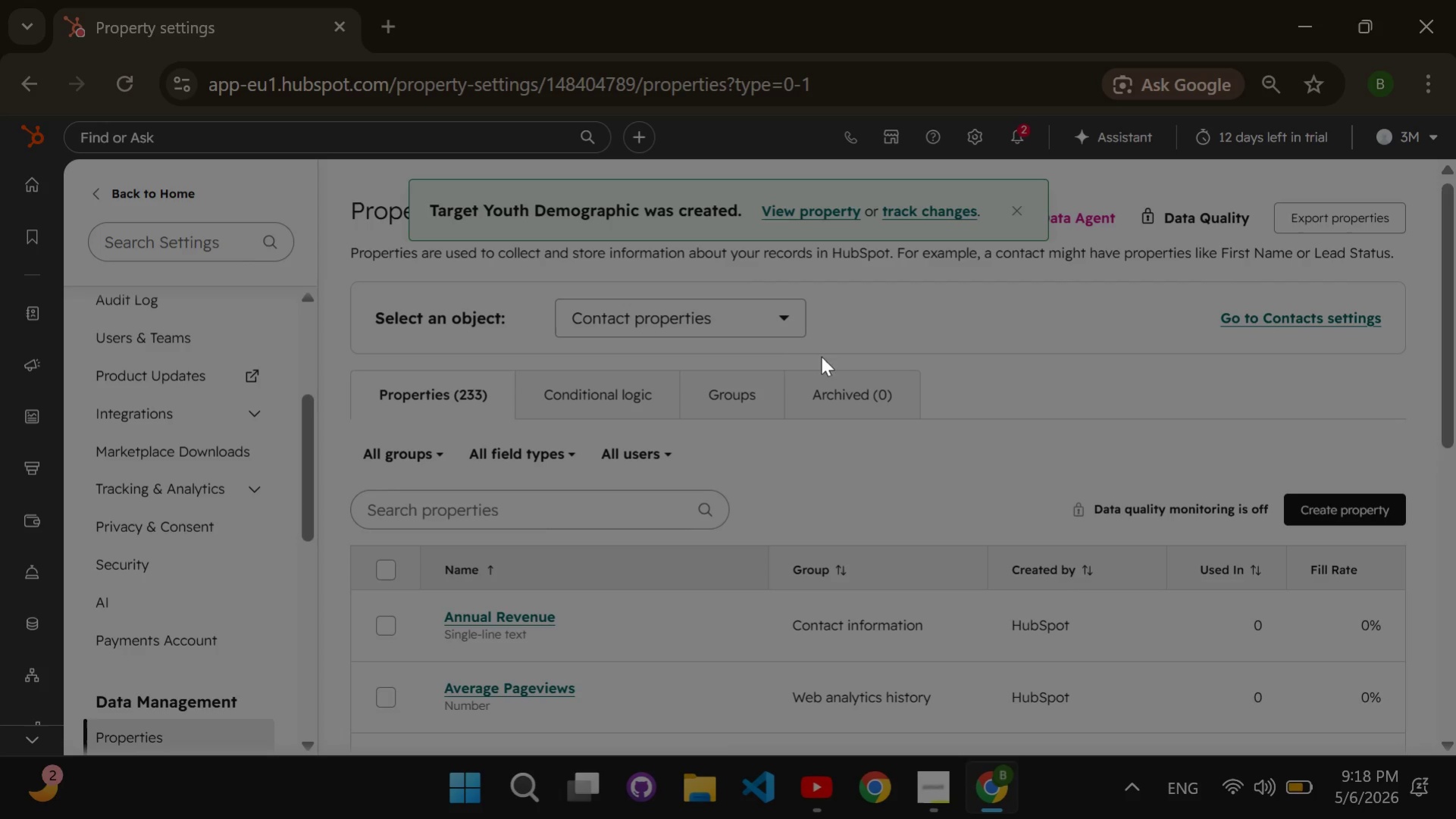 
wait(9.52)
 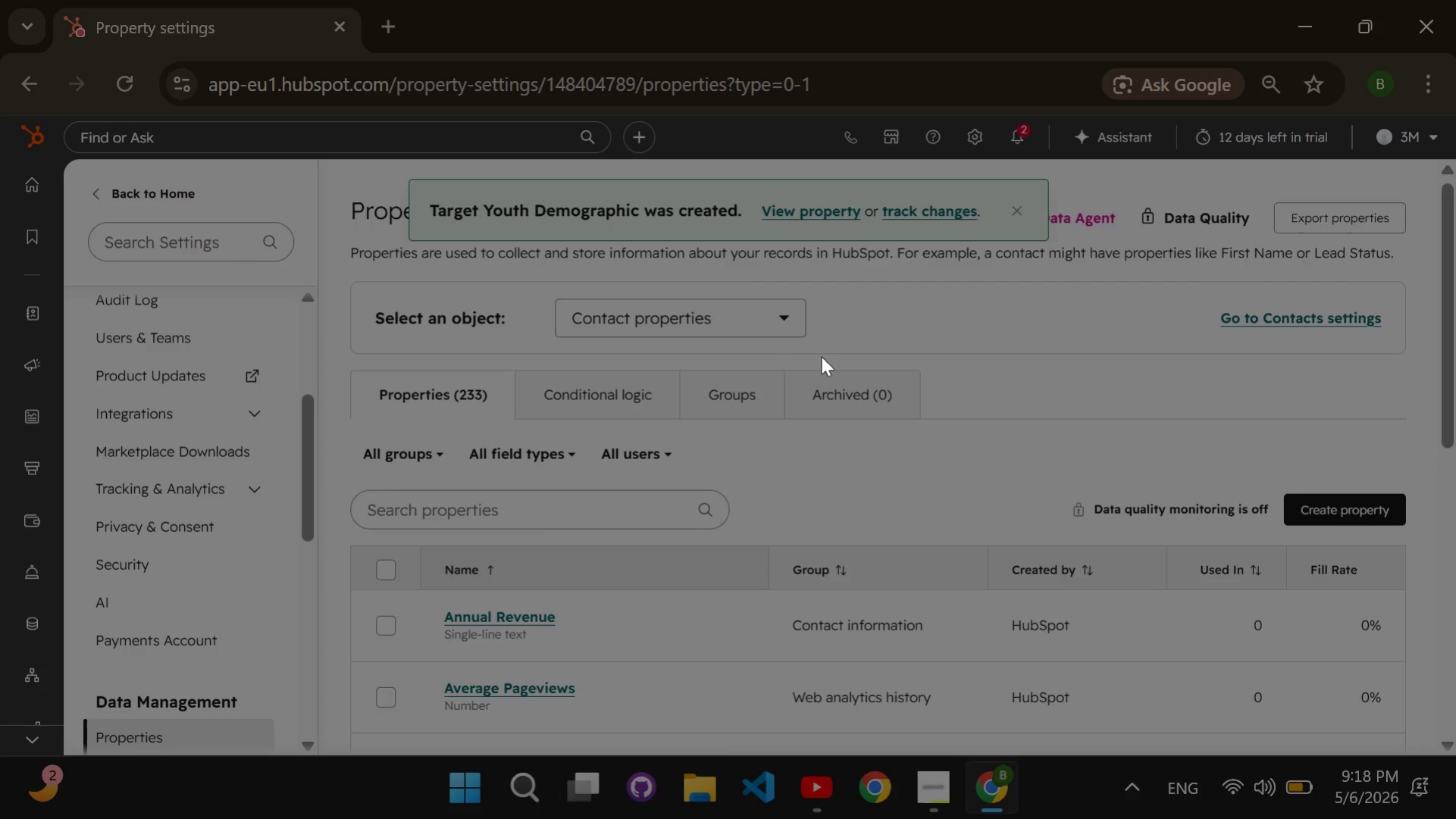 
left_click([116, 243])
 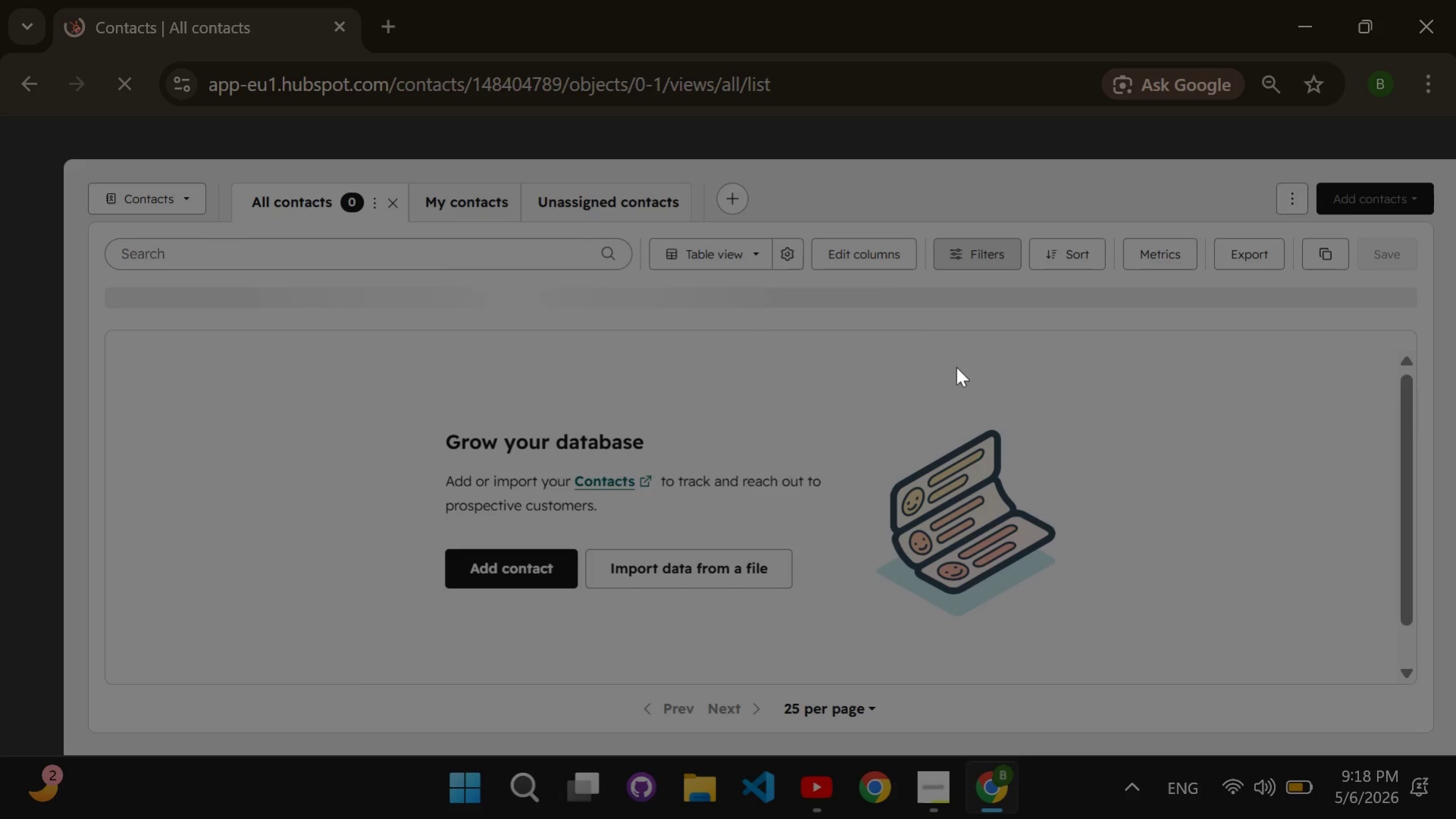 
wait(6.09)
 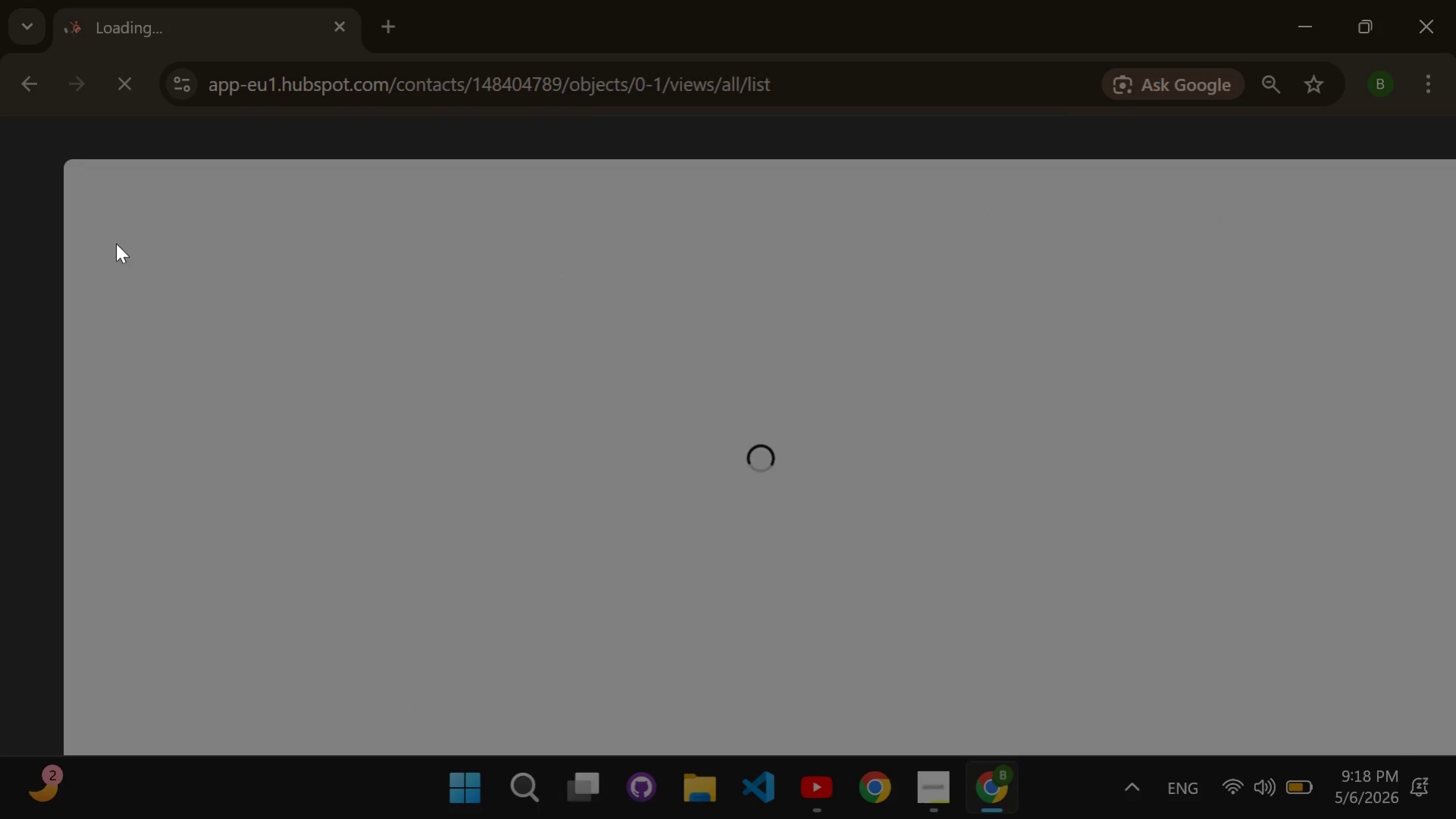 
left_click([1340, 197])
 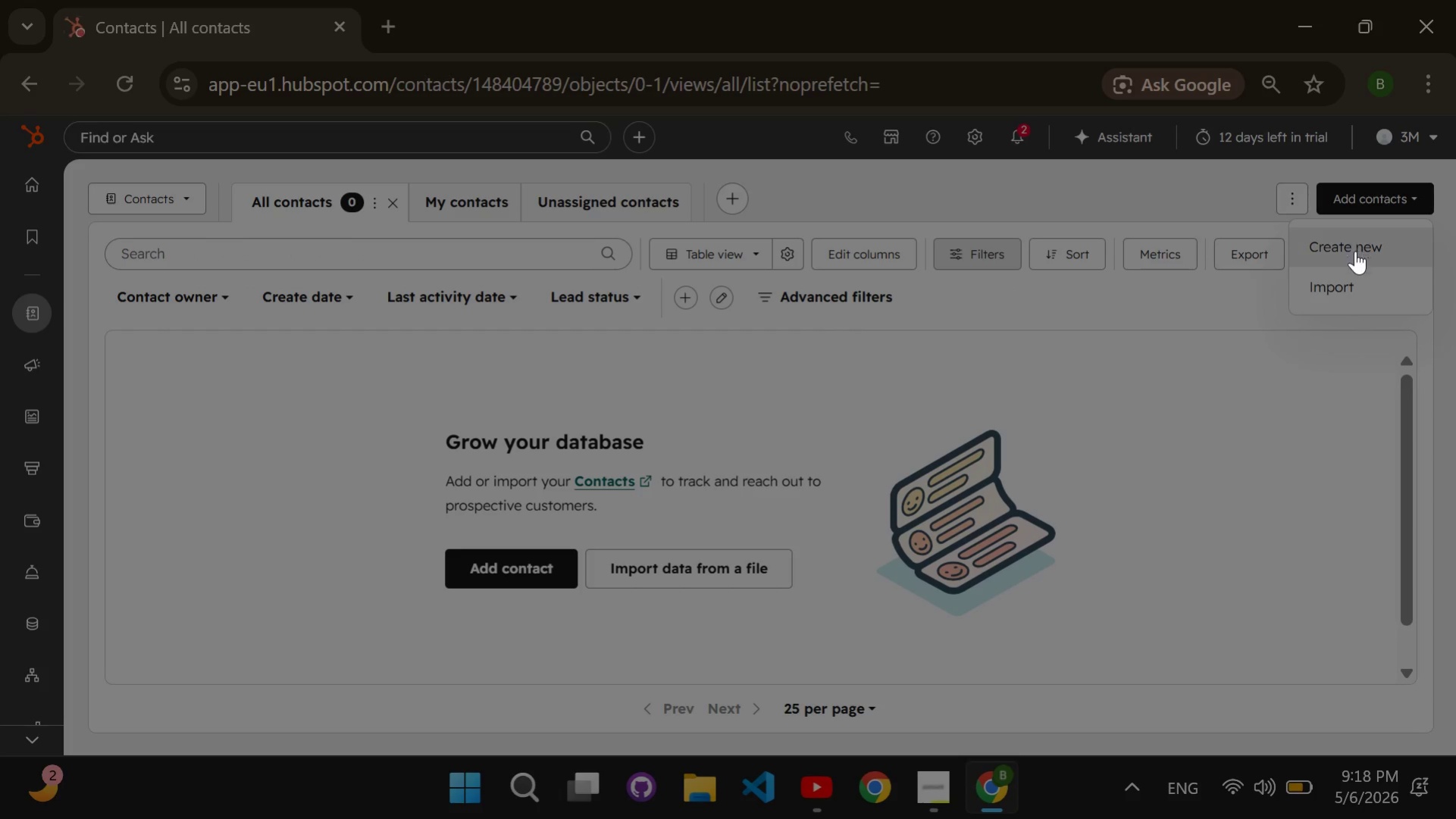 
left_click([1354, 279])
 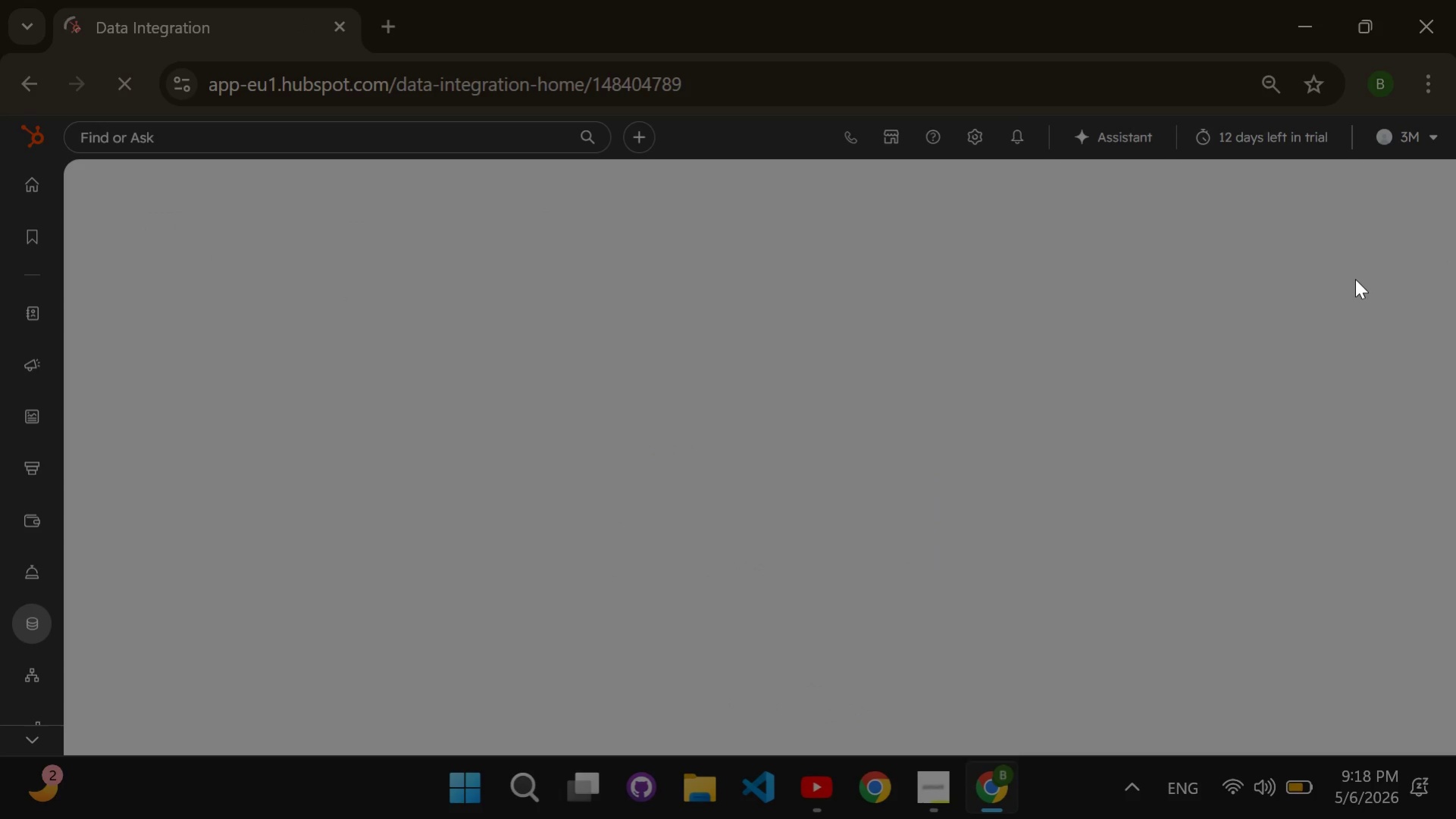 
mouse_move([1321, 284])
 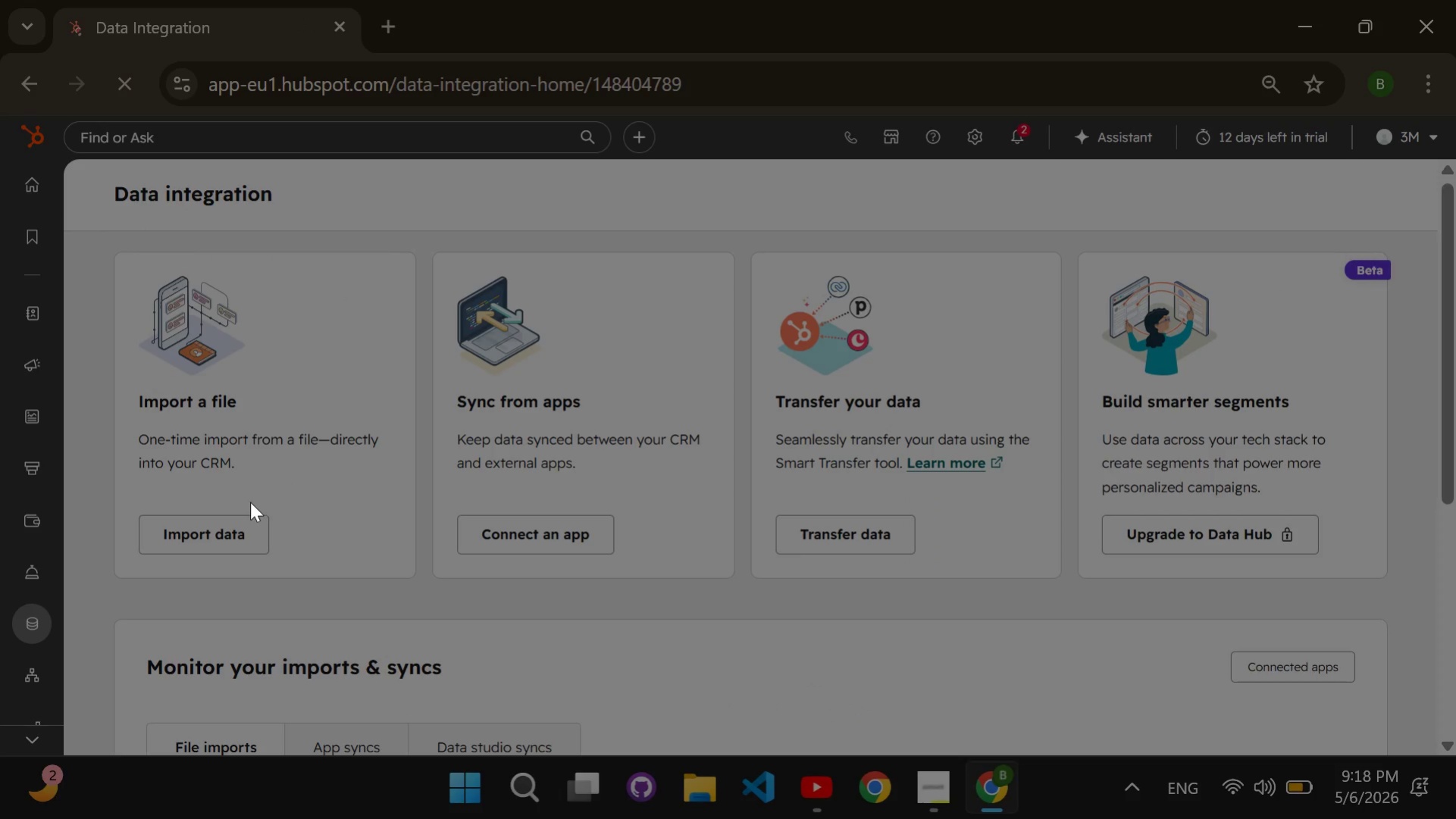 
left_click([244, 524])
 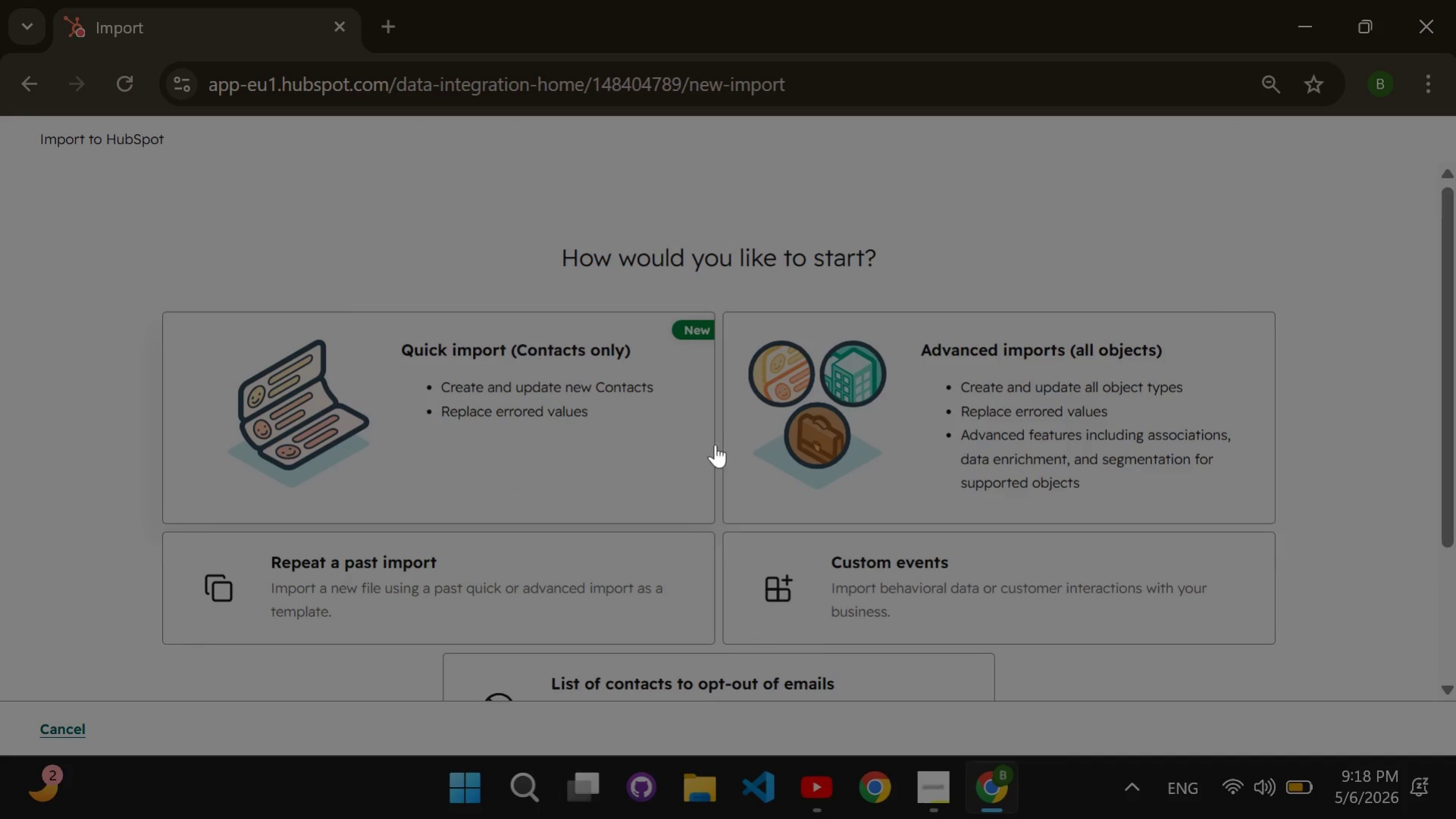 
left_click([919, 428])
 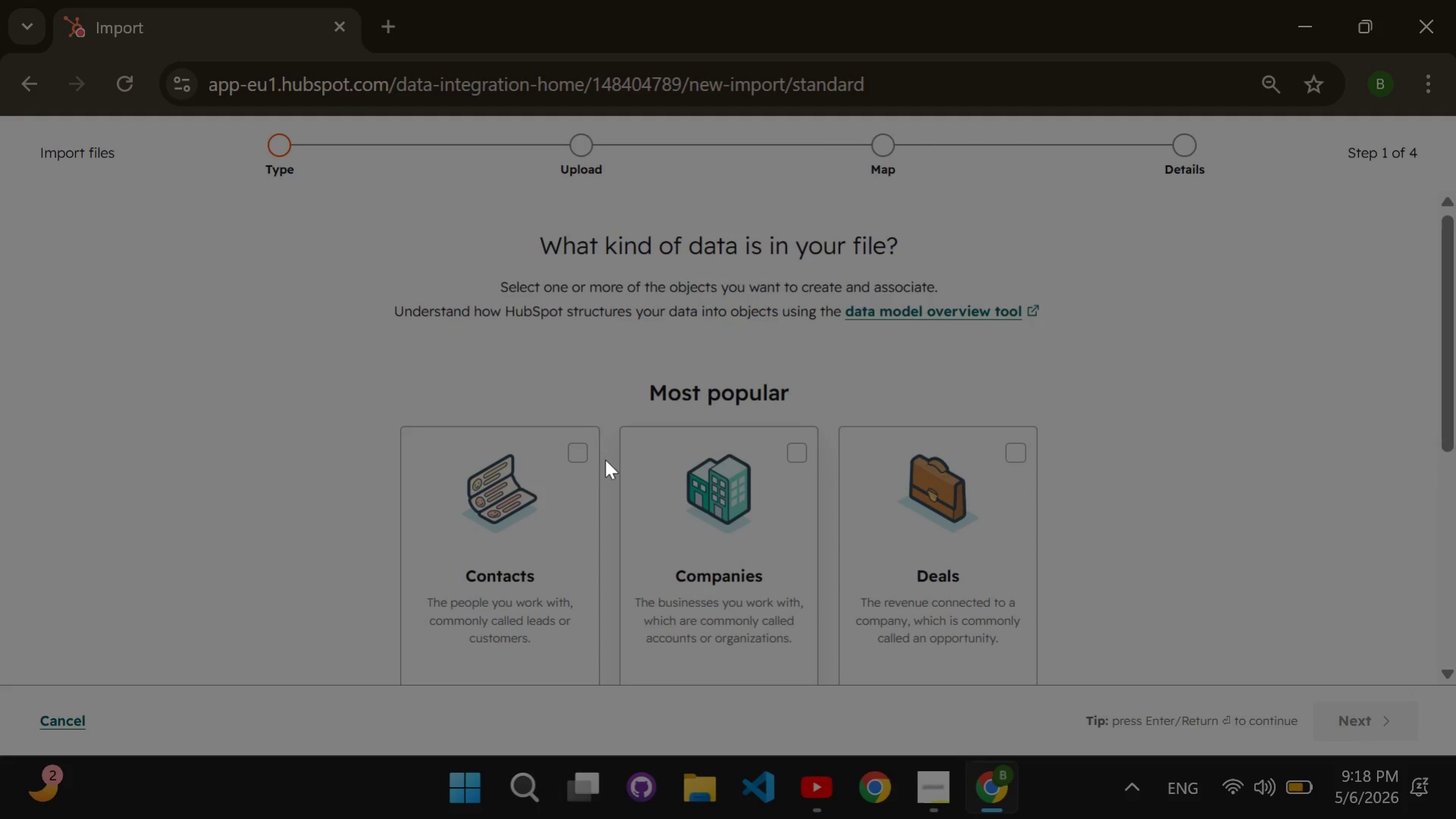 
left_click([582, 456])
 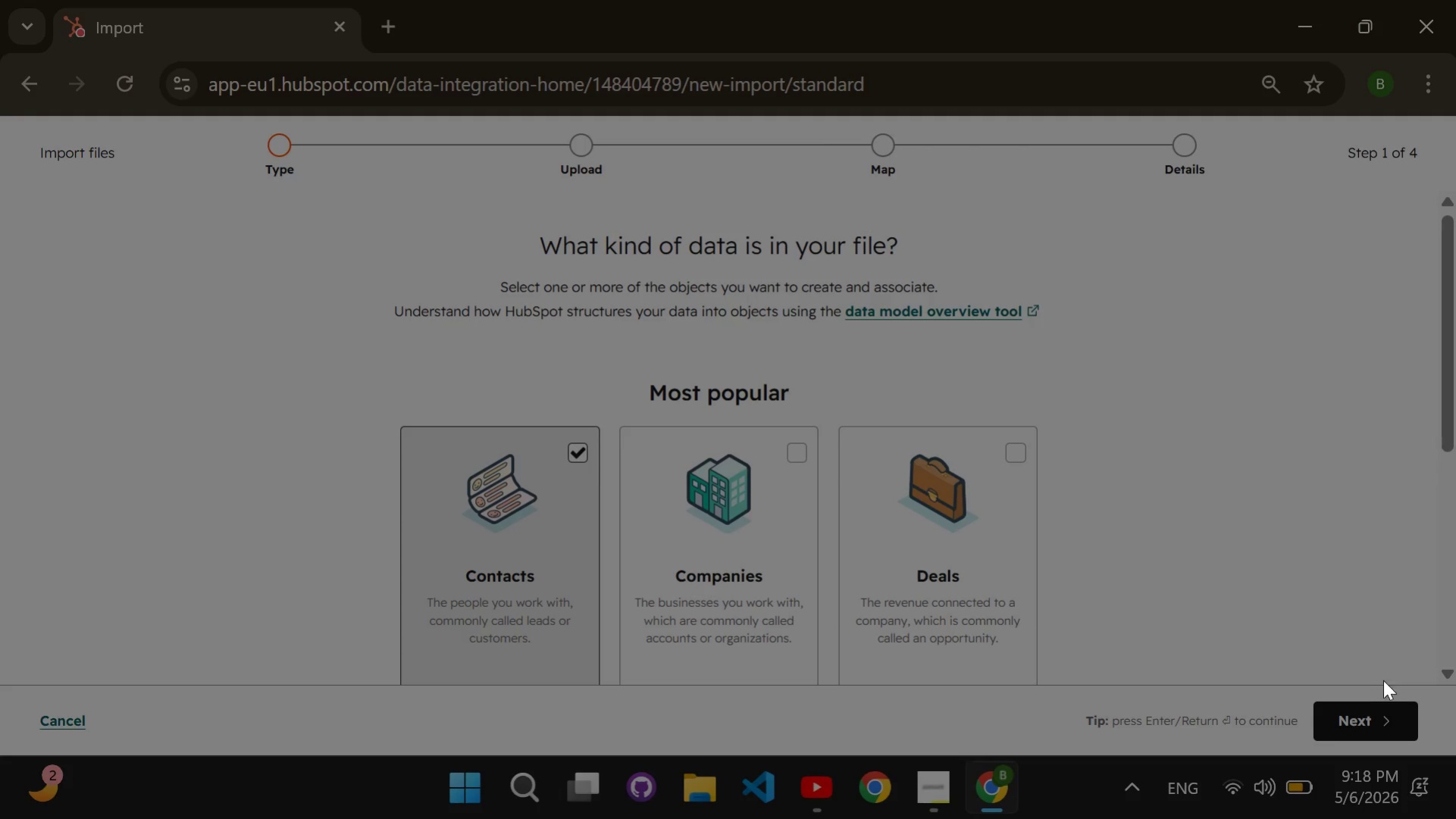 
left_click([1379, 704])
 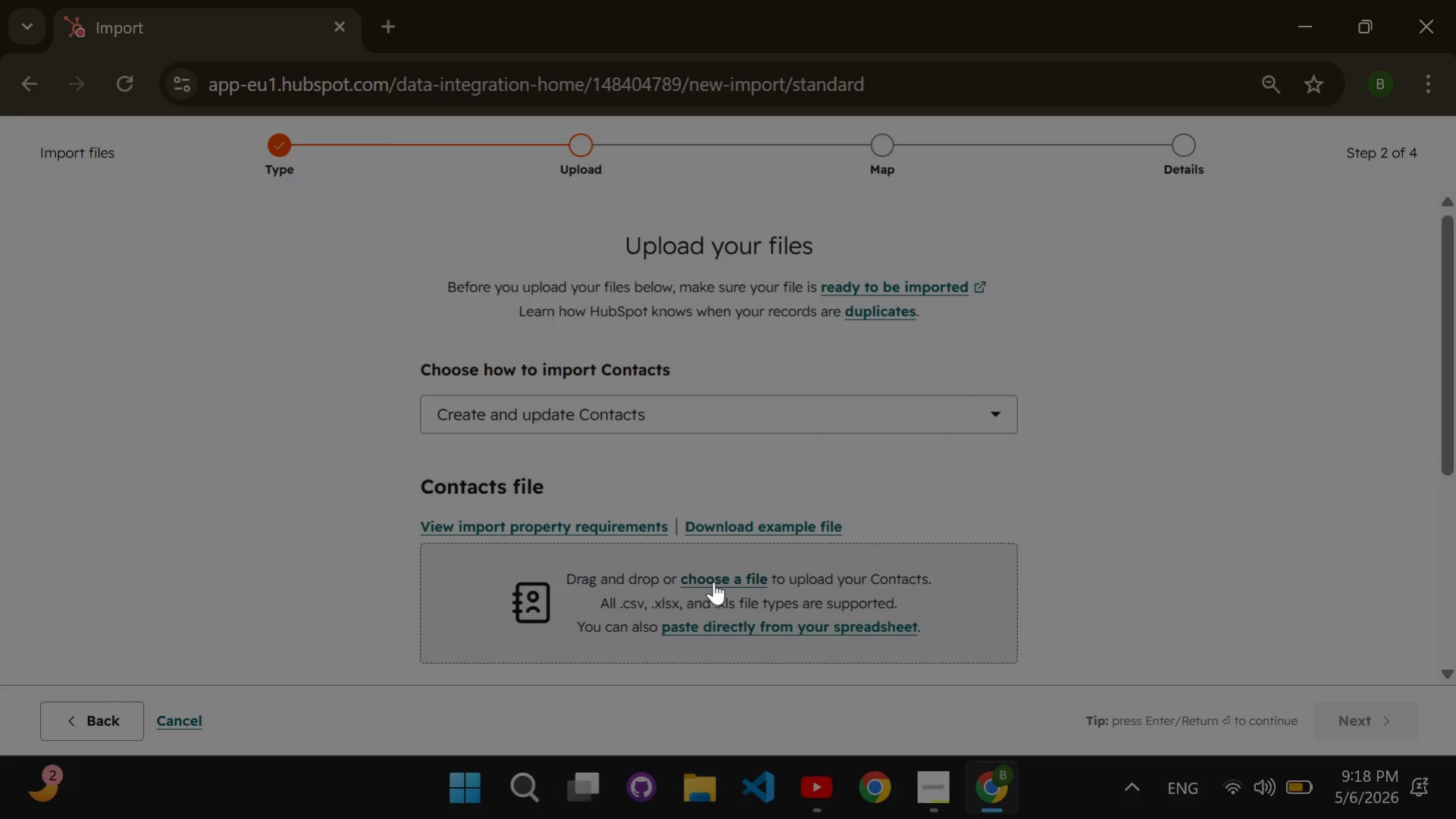 
left_click([713, 581])
 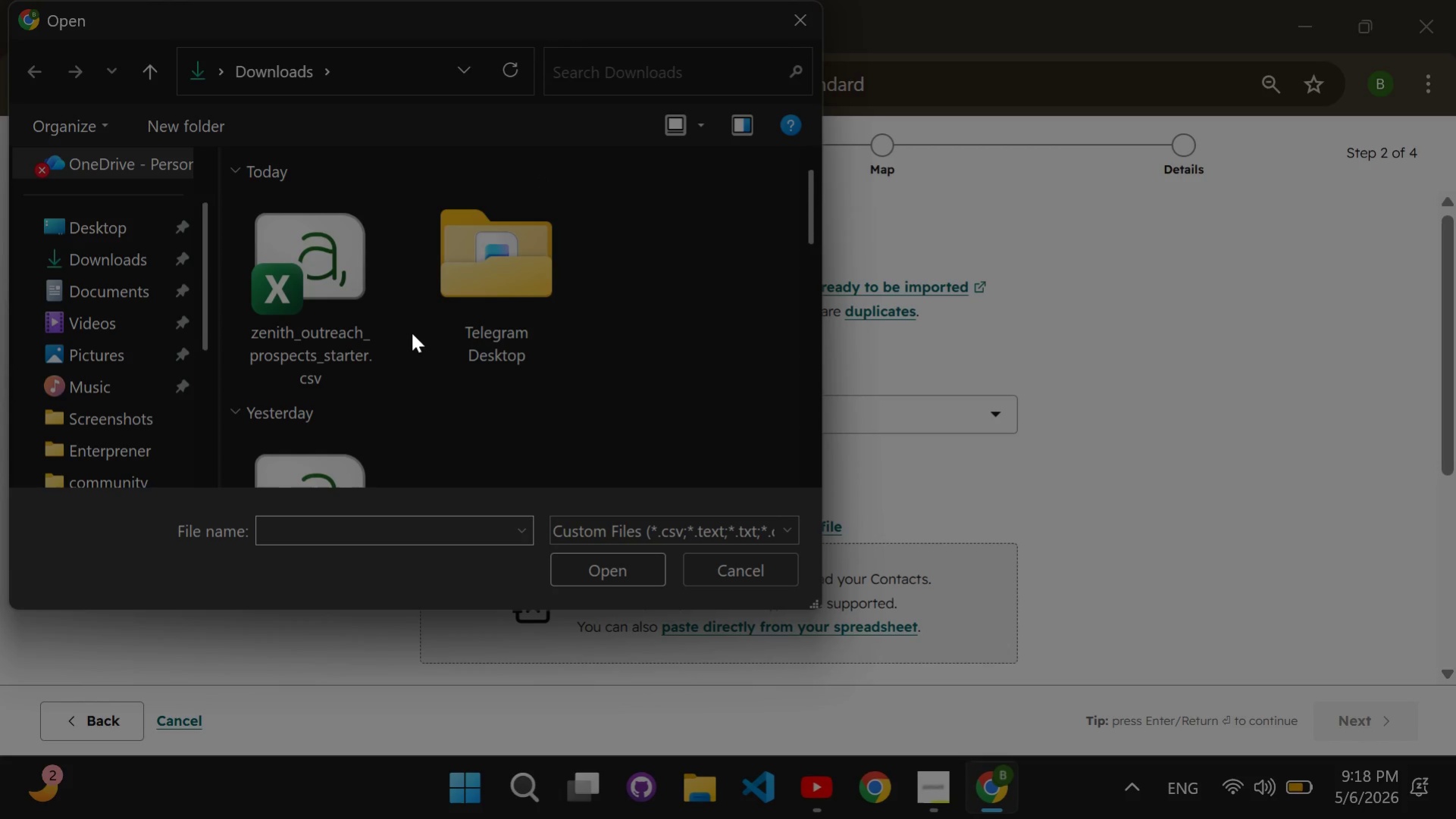 
left_click([387, 304])
 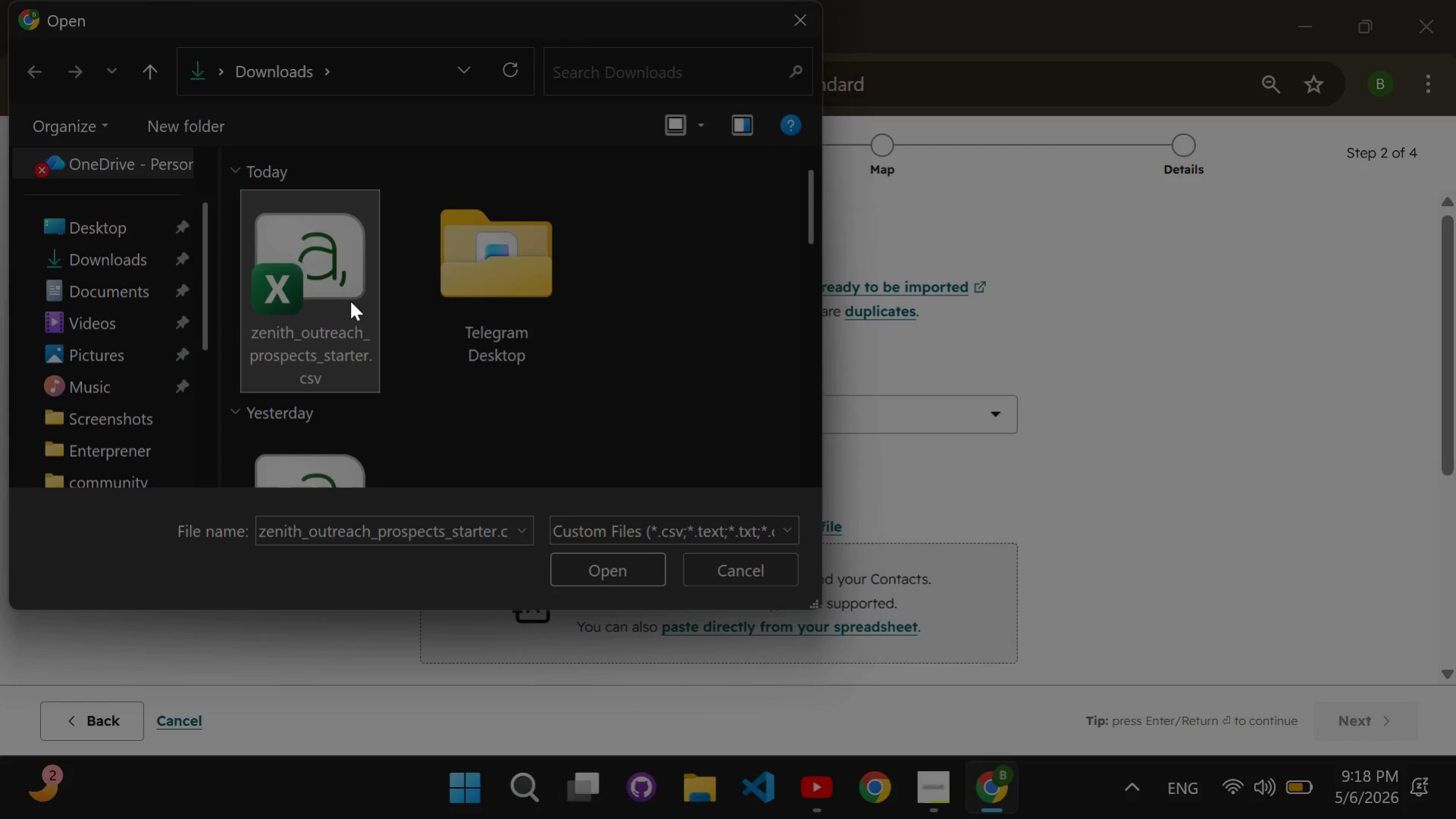 
left_click([350, 301])
 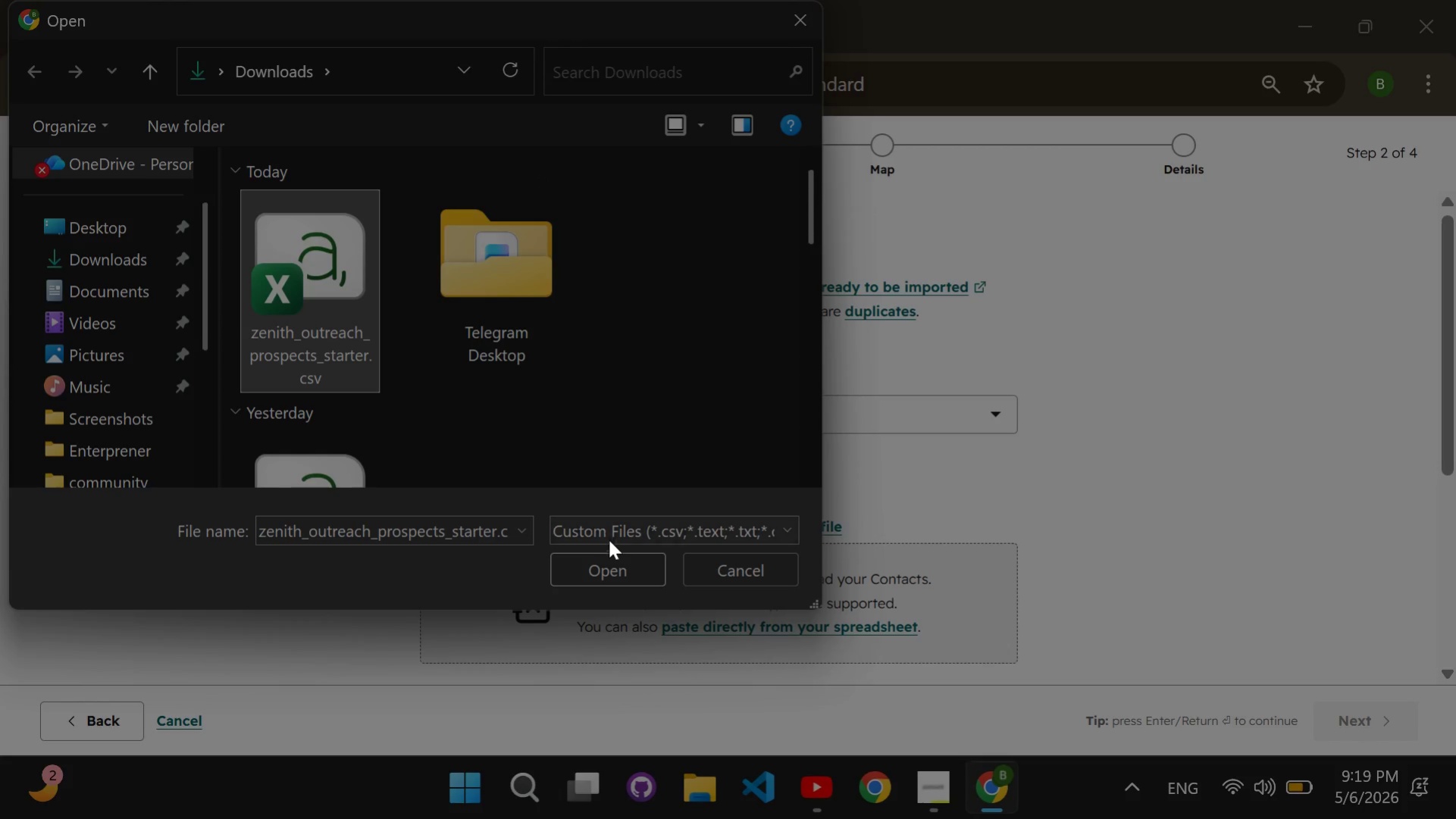 
left_click([622, 558])
 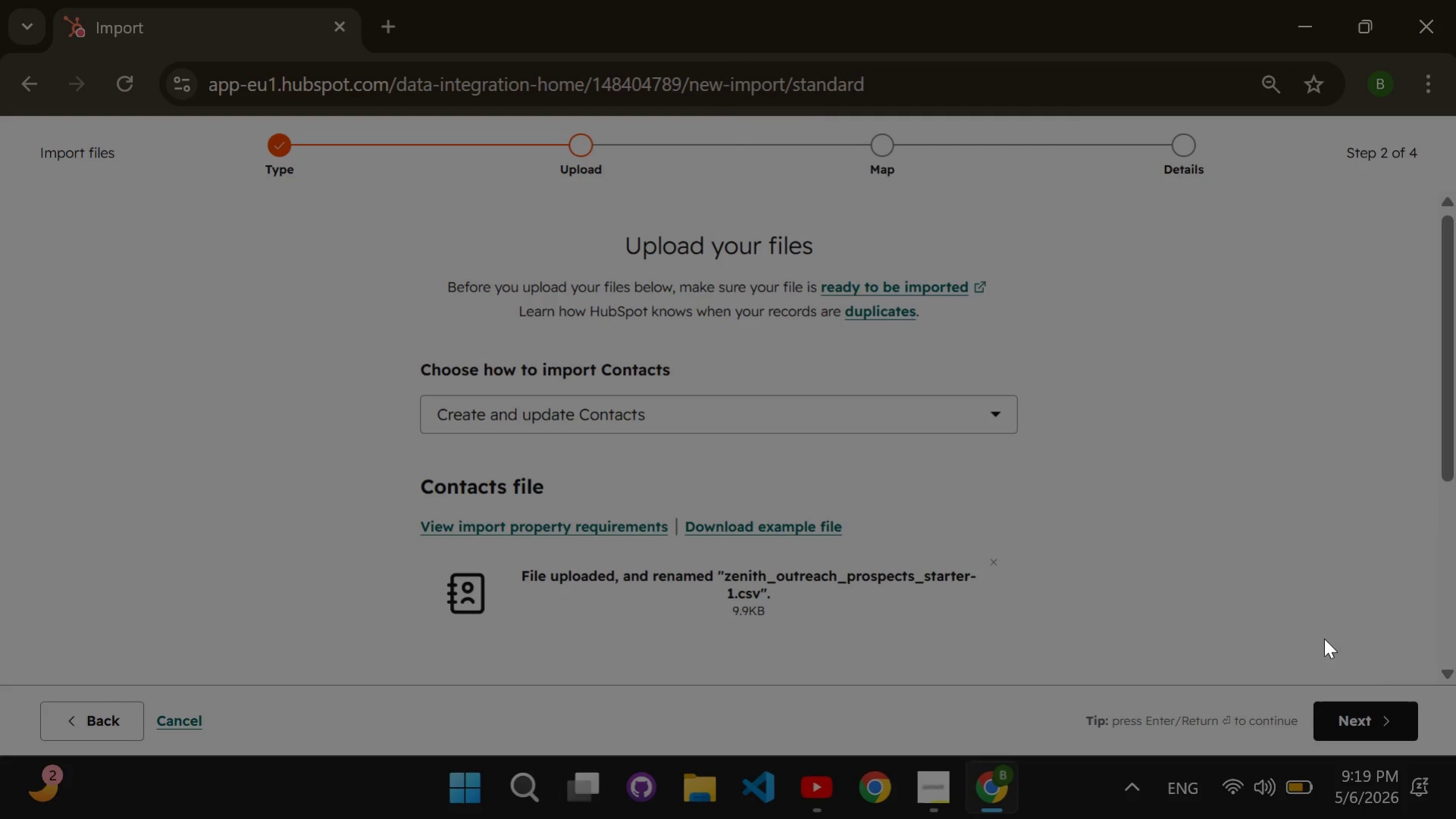 
left_click([1367, 712])
 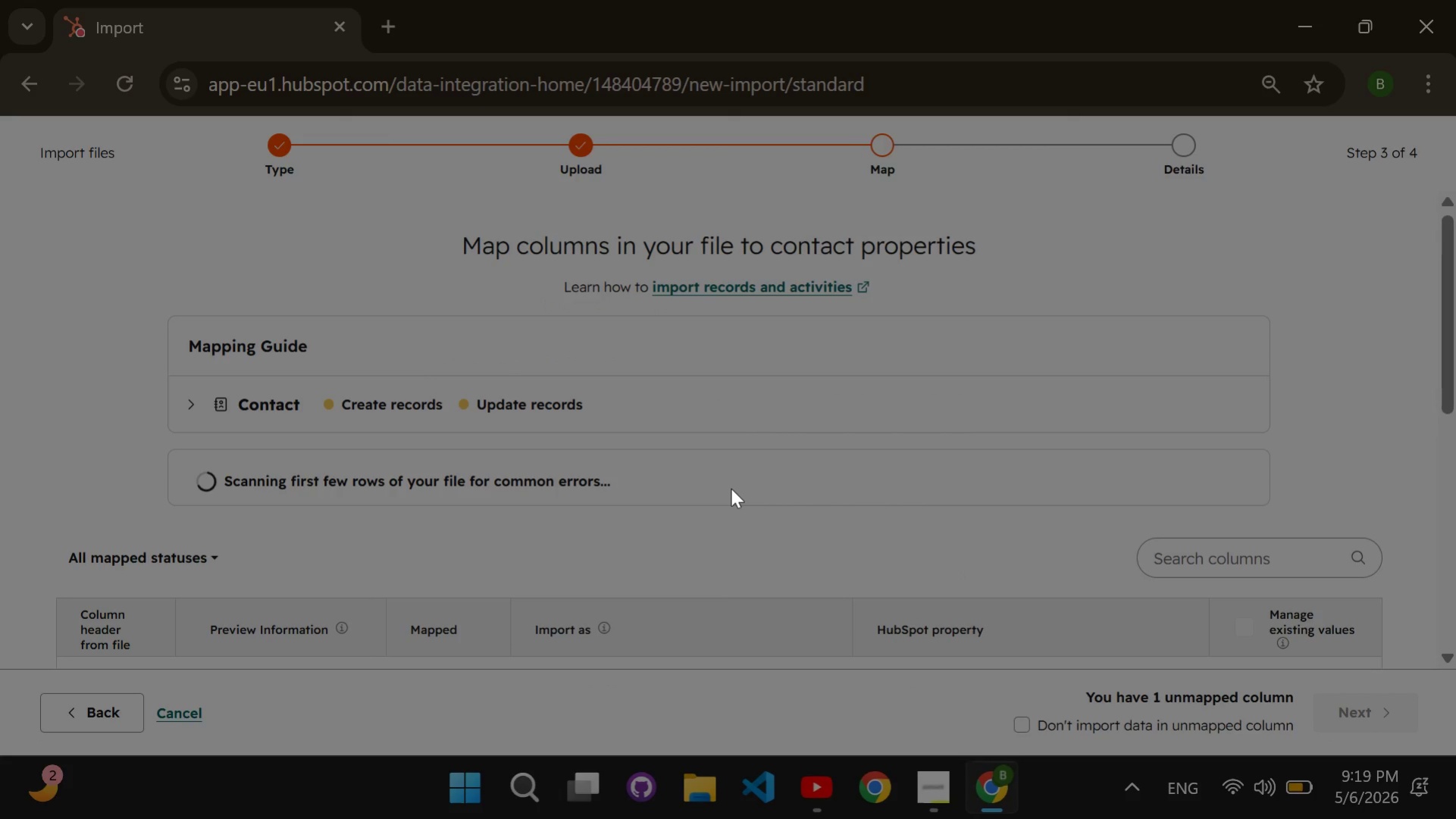 
scroll: coordinate [731, 488], scroll_direction: down, amount: 2.0
 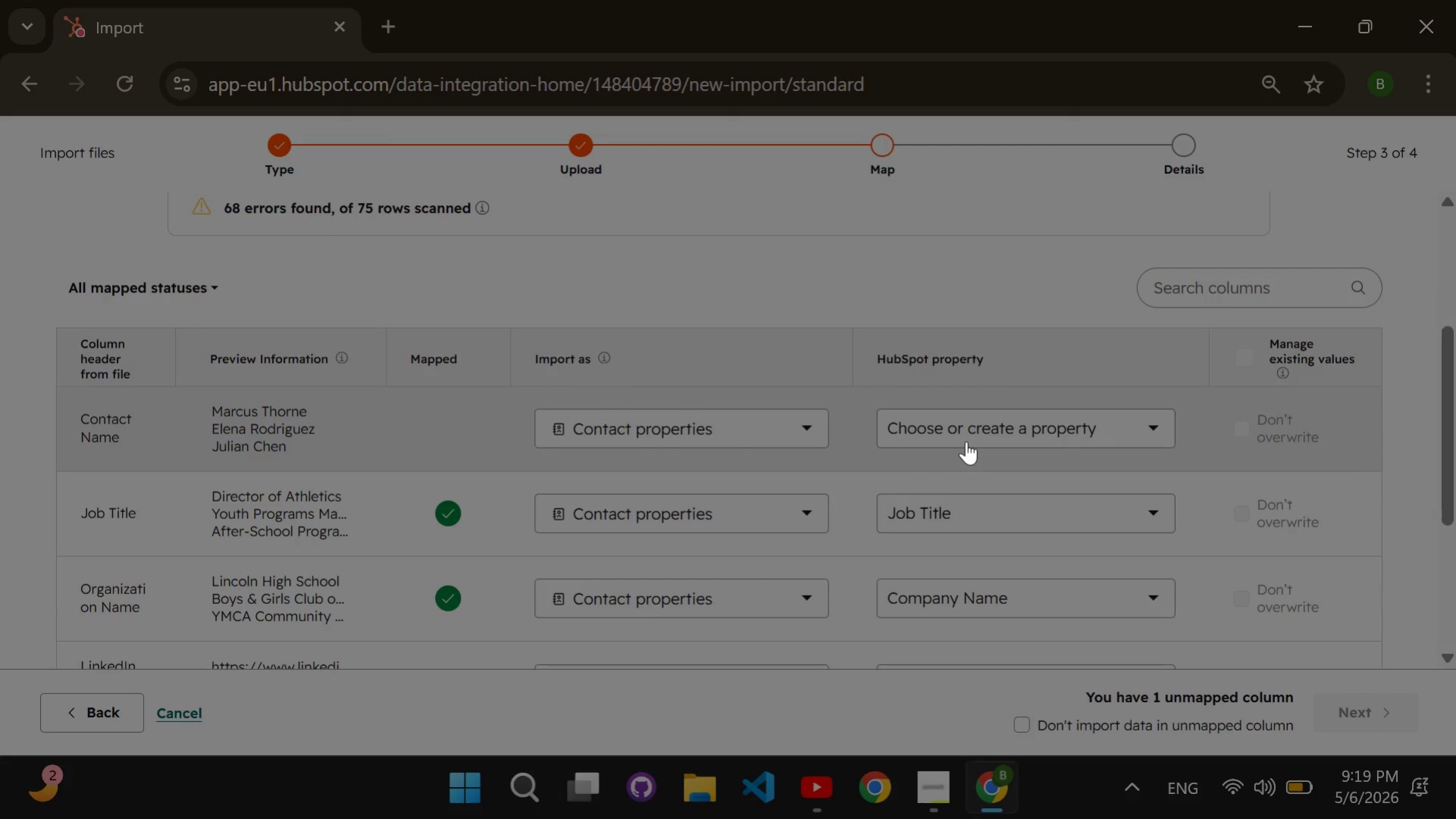 
left_click([966, 438])
 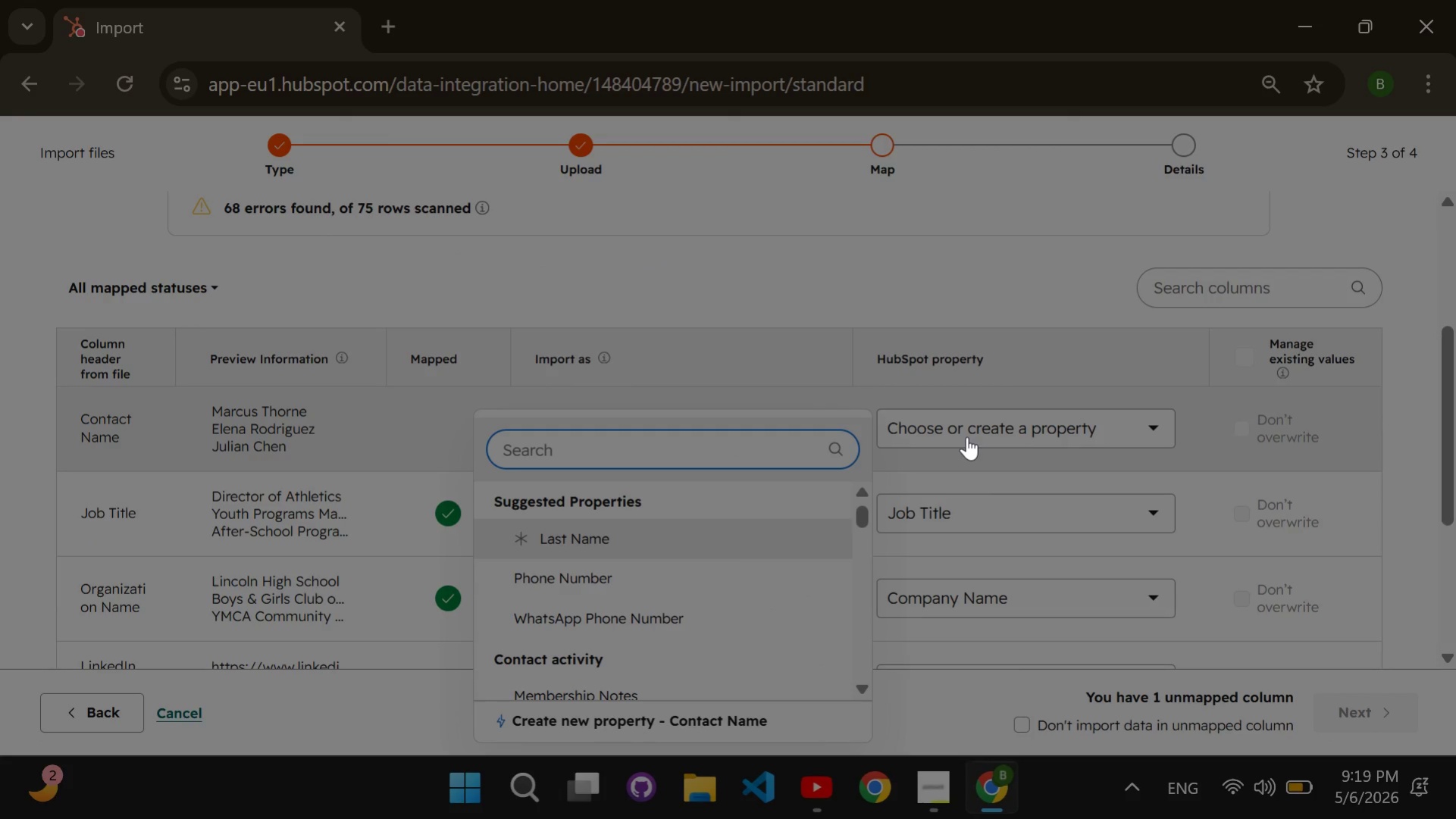 
type(first name)
 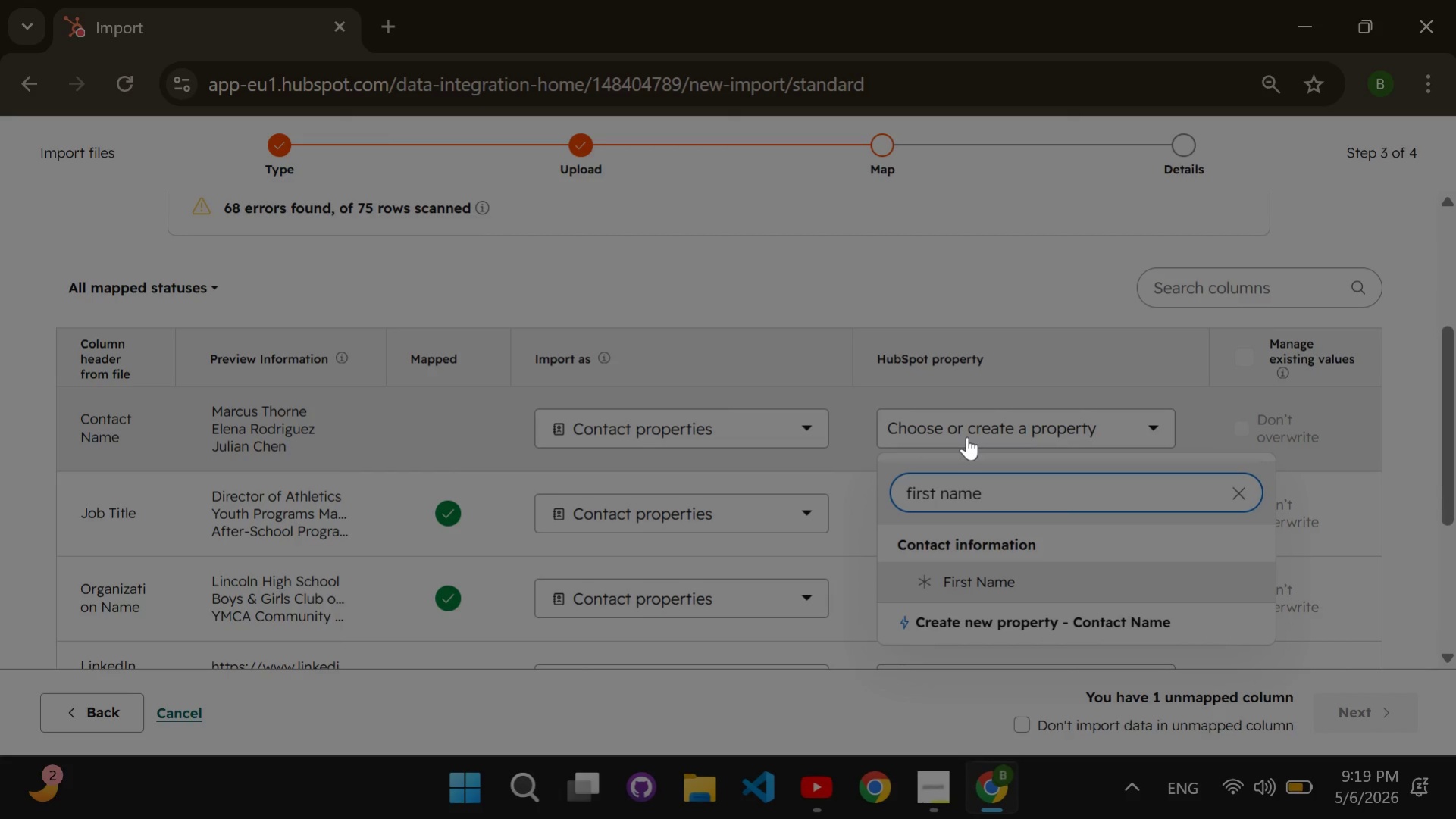 
key(Enter)
 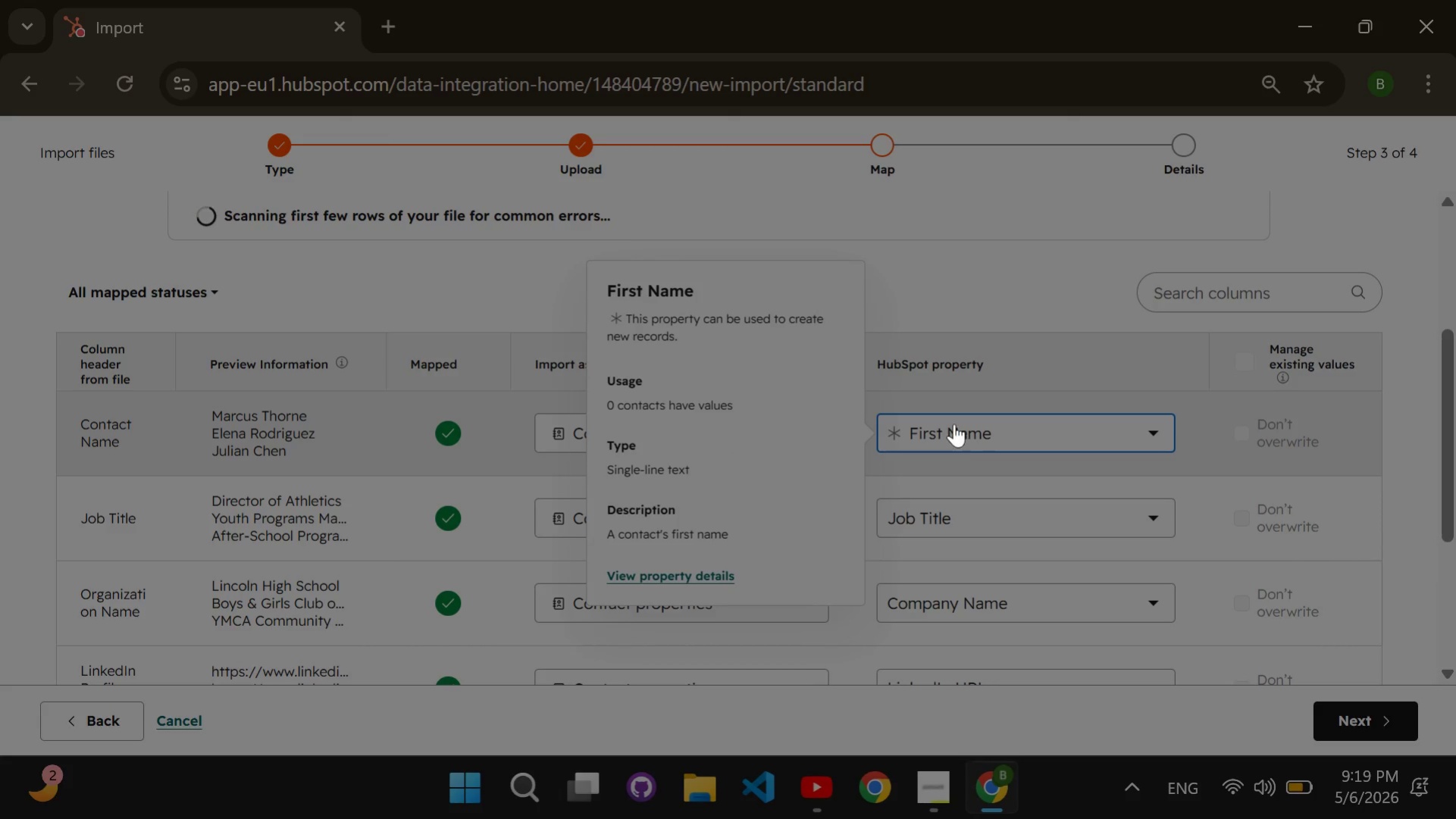 
scroll: coordinate [953, 424], scroll_direction: down, amount: 1.0
 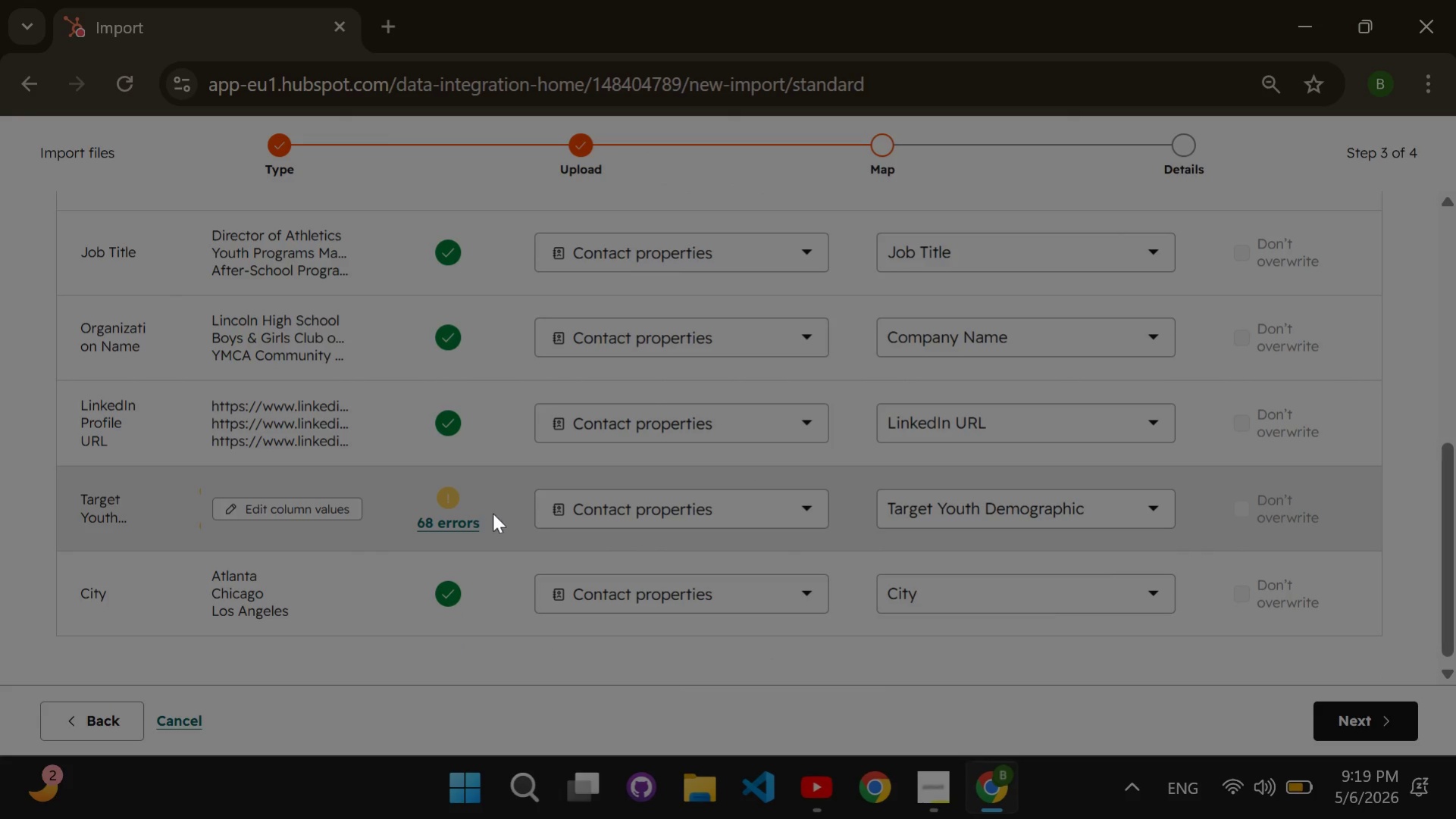 
left_click([451, 530])
 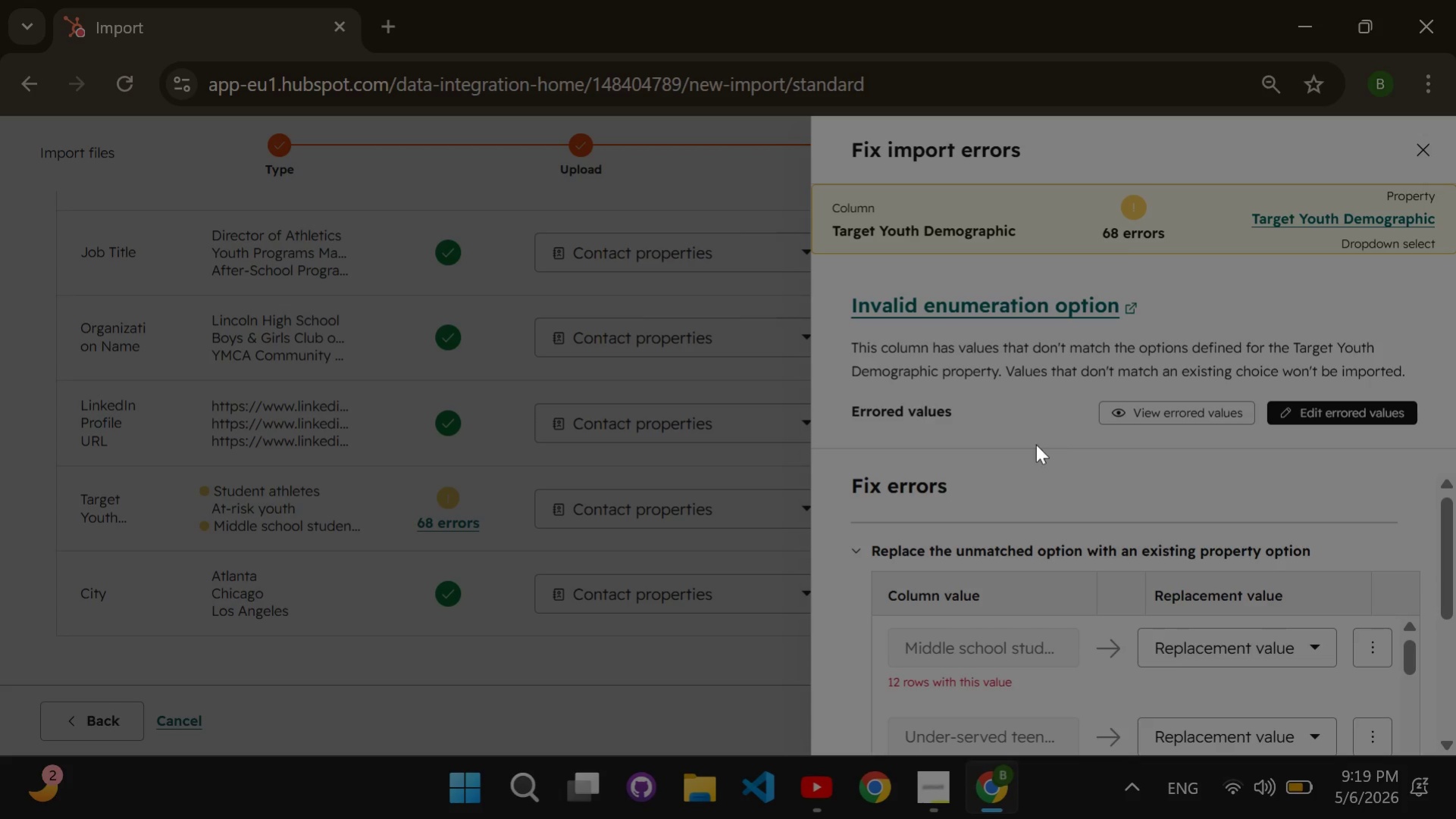 
left_click([1296, 411])
 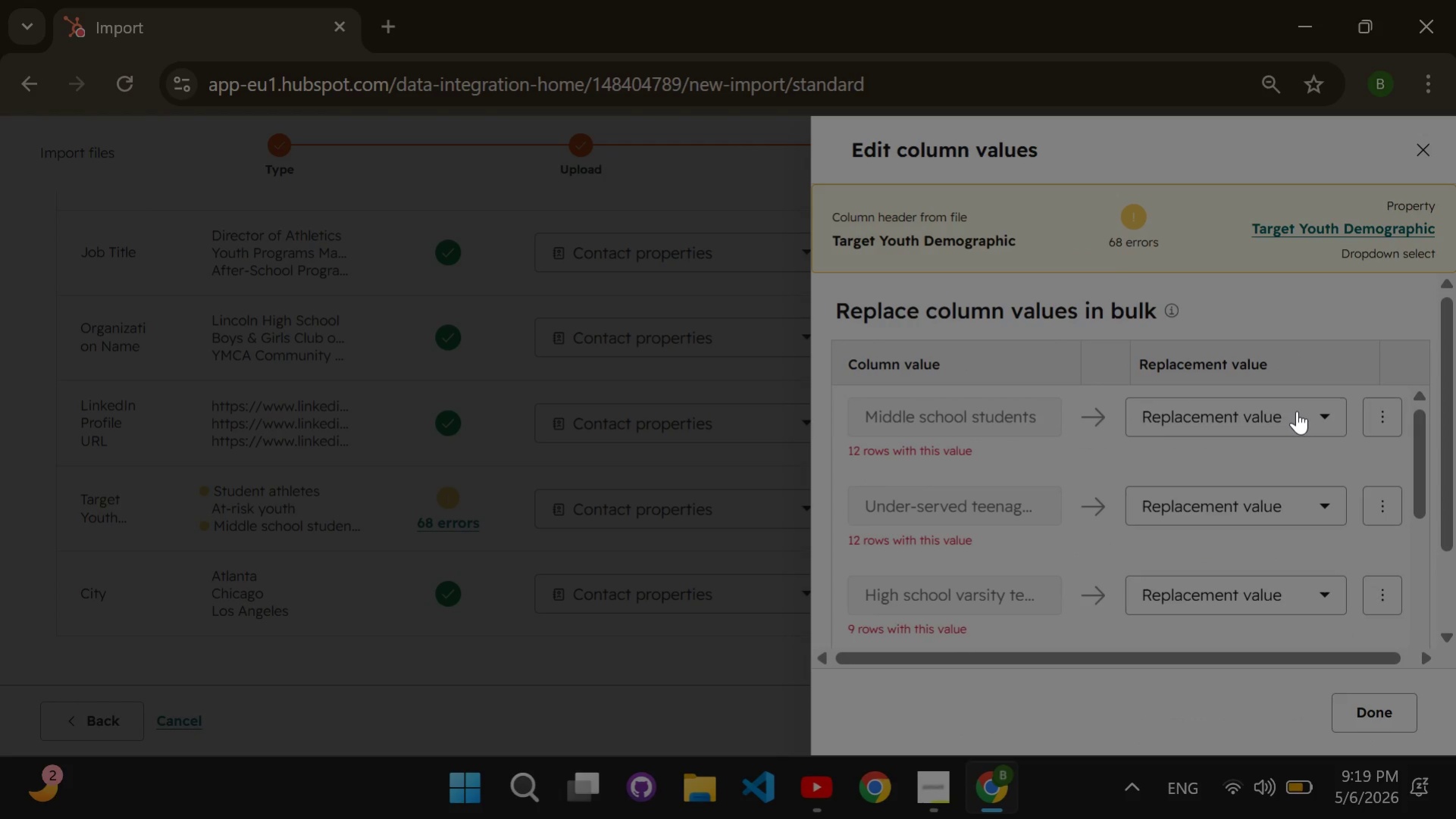 
left_click([1296, 411])
 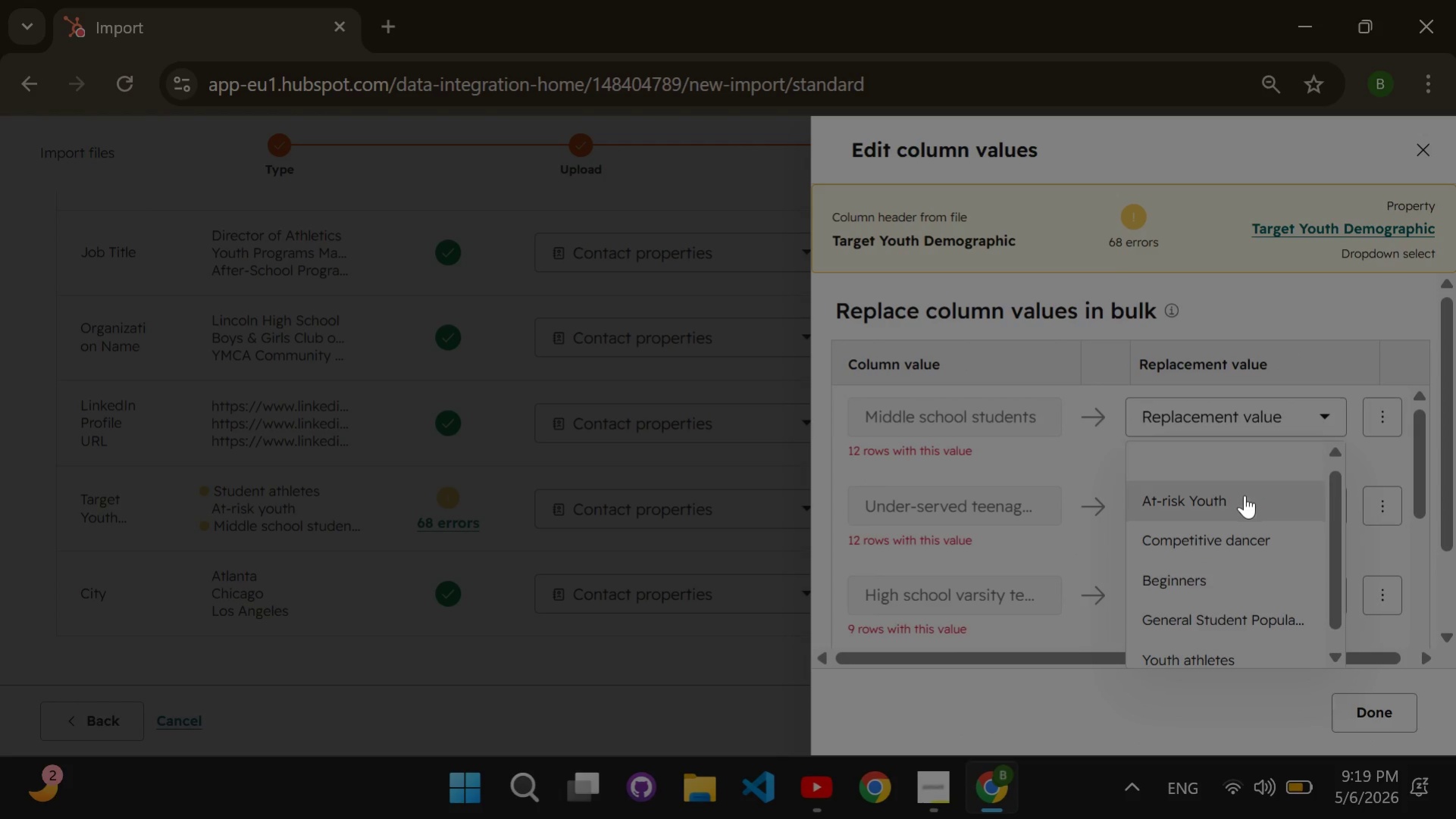 
left_click([1239, 506])
 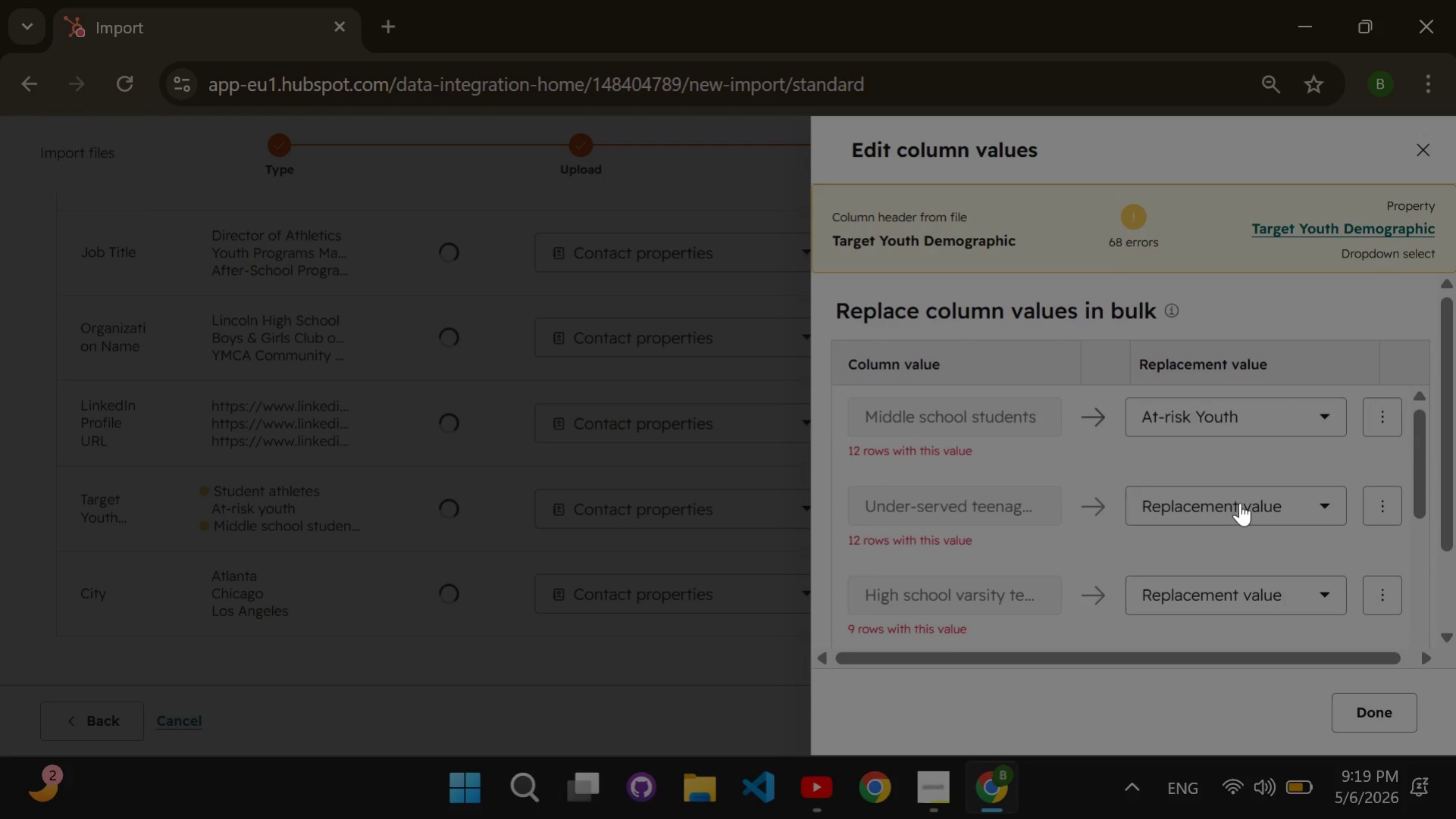 
left_click([1239, 502])
 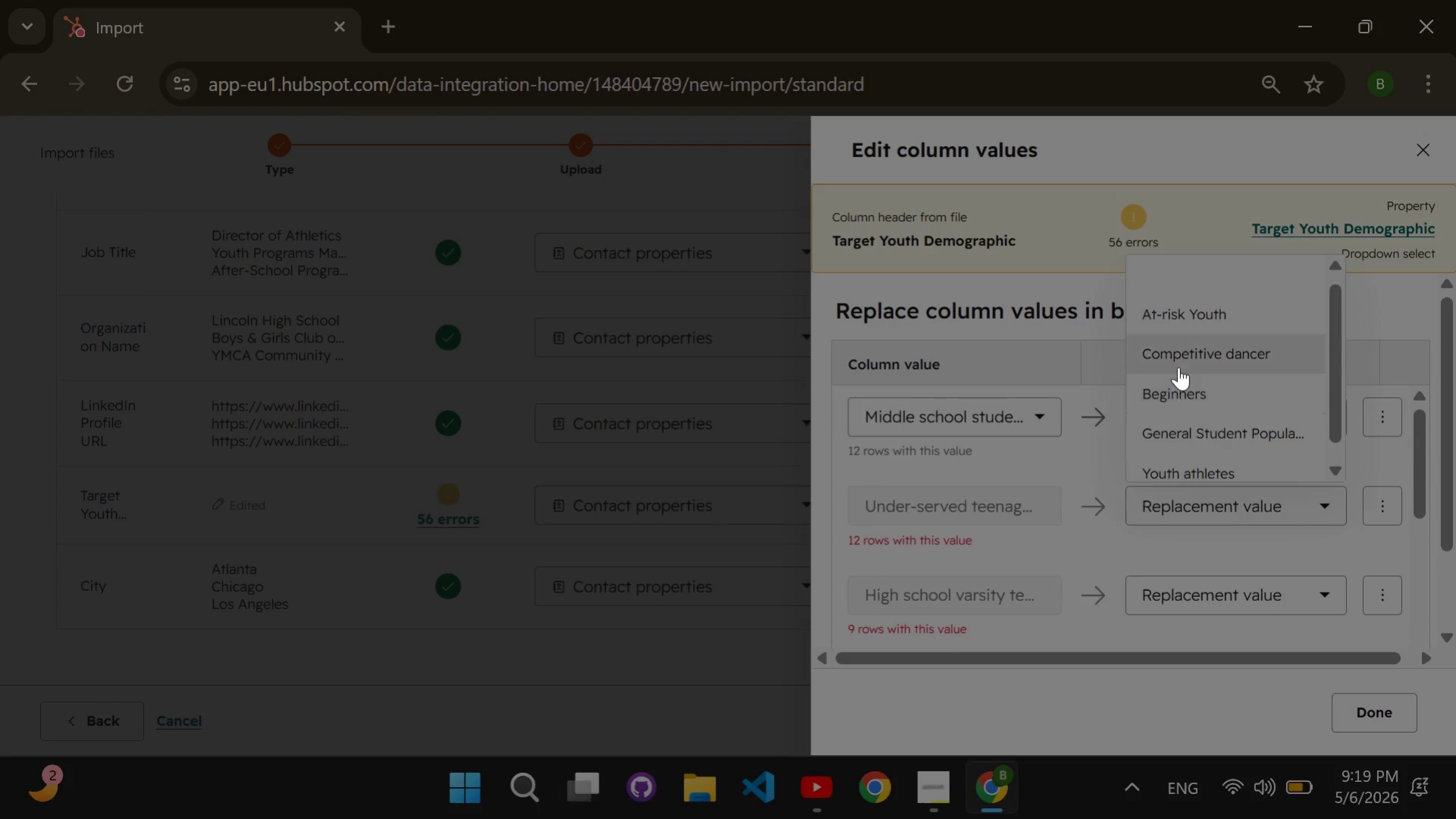 
left_click([1176, 358])
 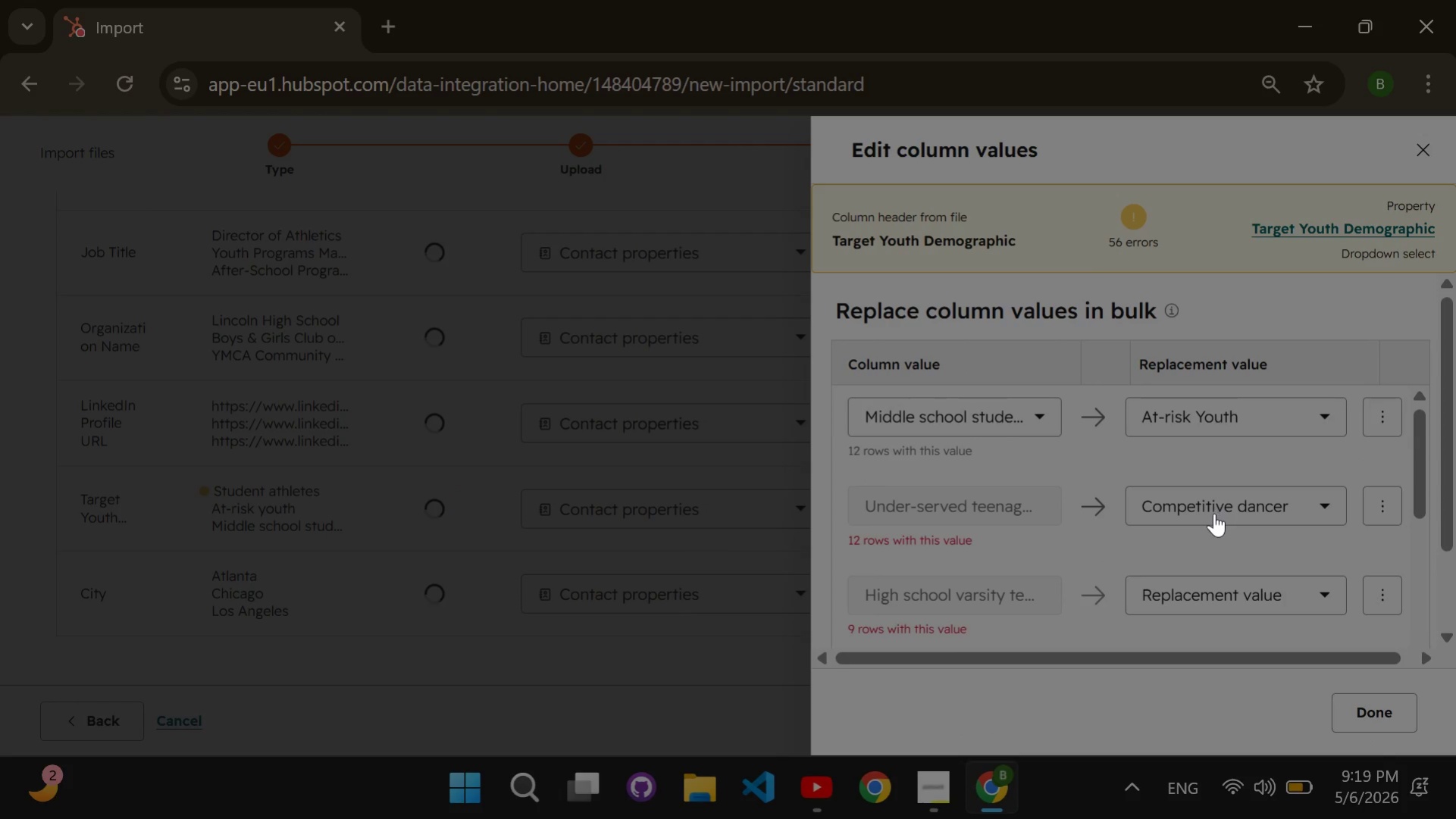 
scroll: coordinate [1211, 519], scroll_direction: down, amount: 1.0
 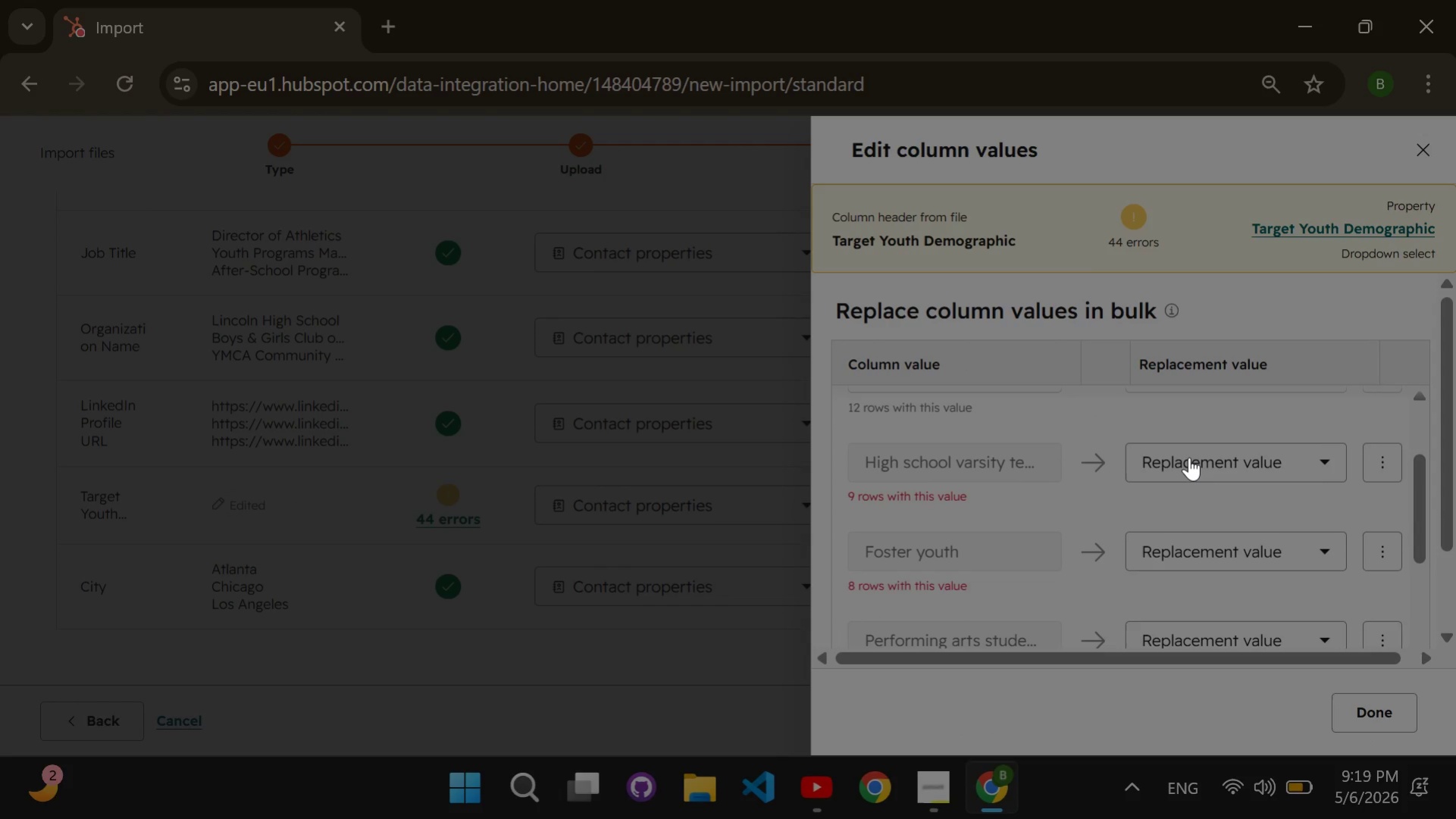 
left_click([1188, 457])
 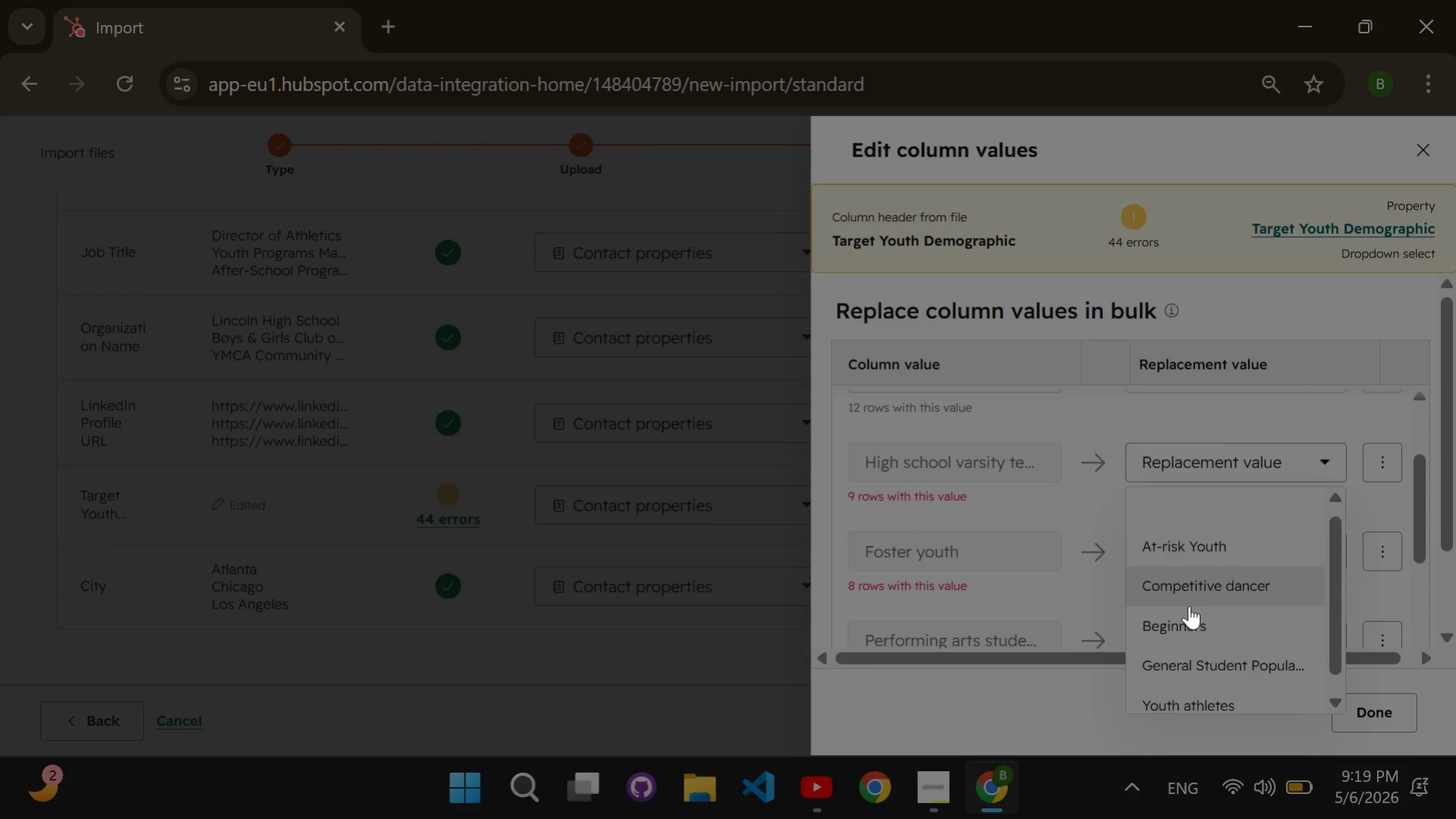 
left_click([1188, 610])
 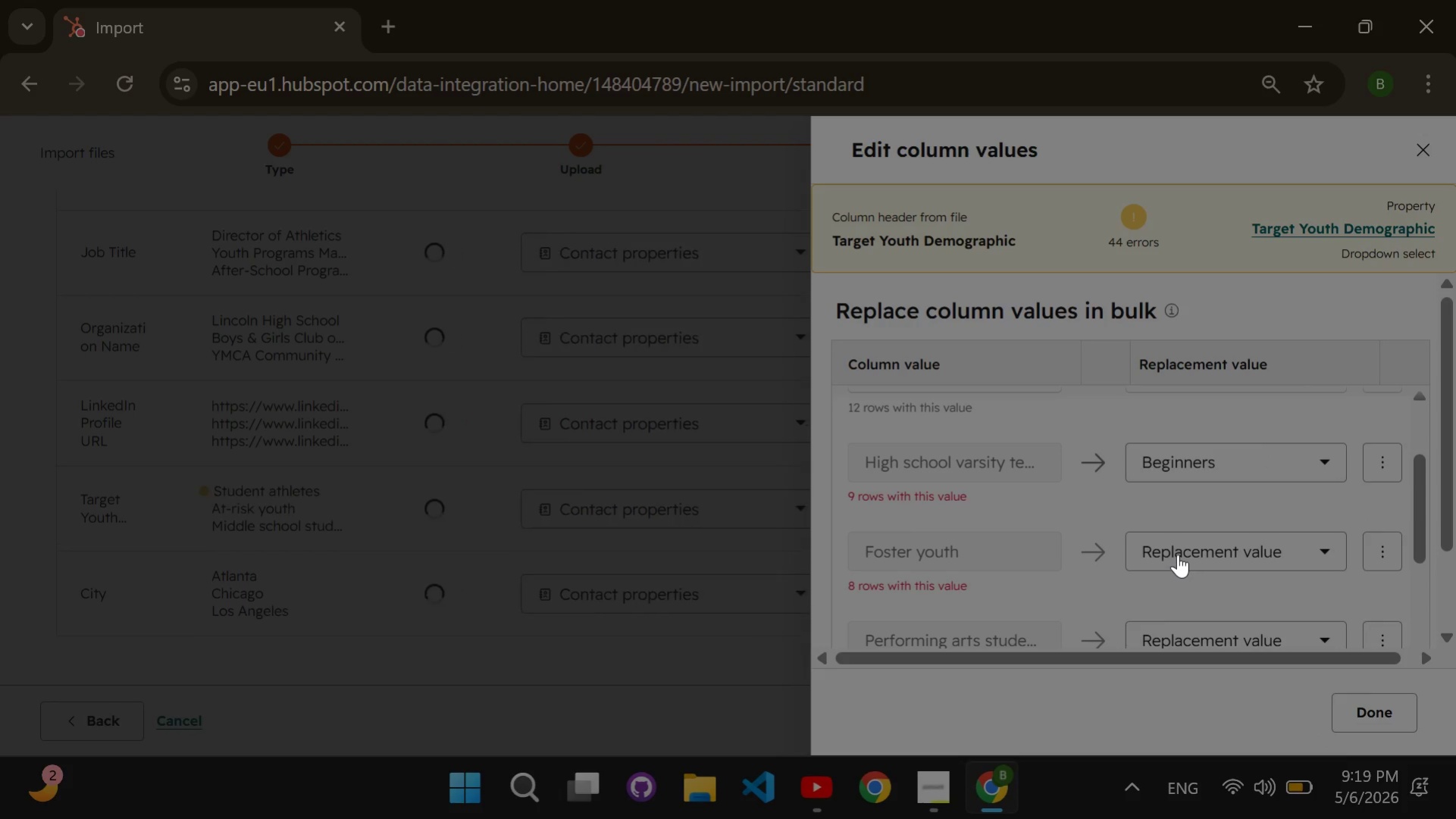 
left_click([1177, 554])
 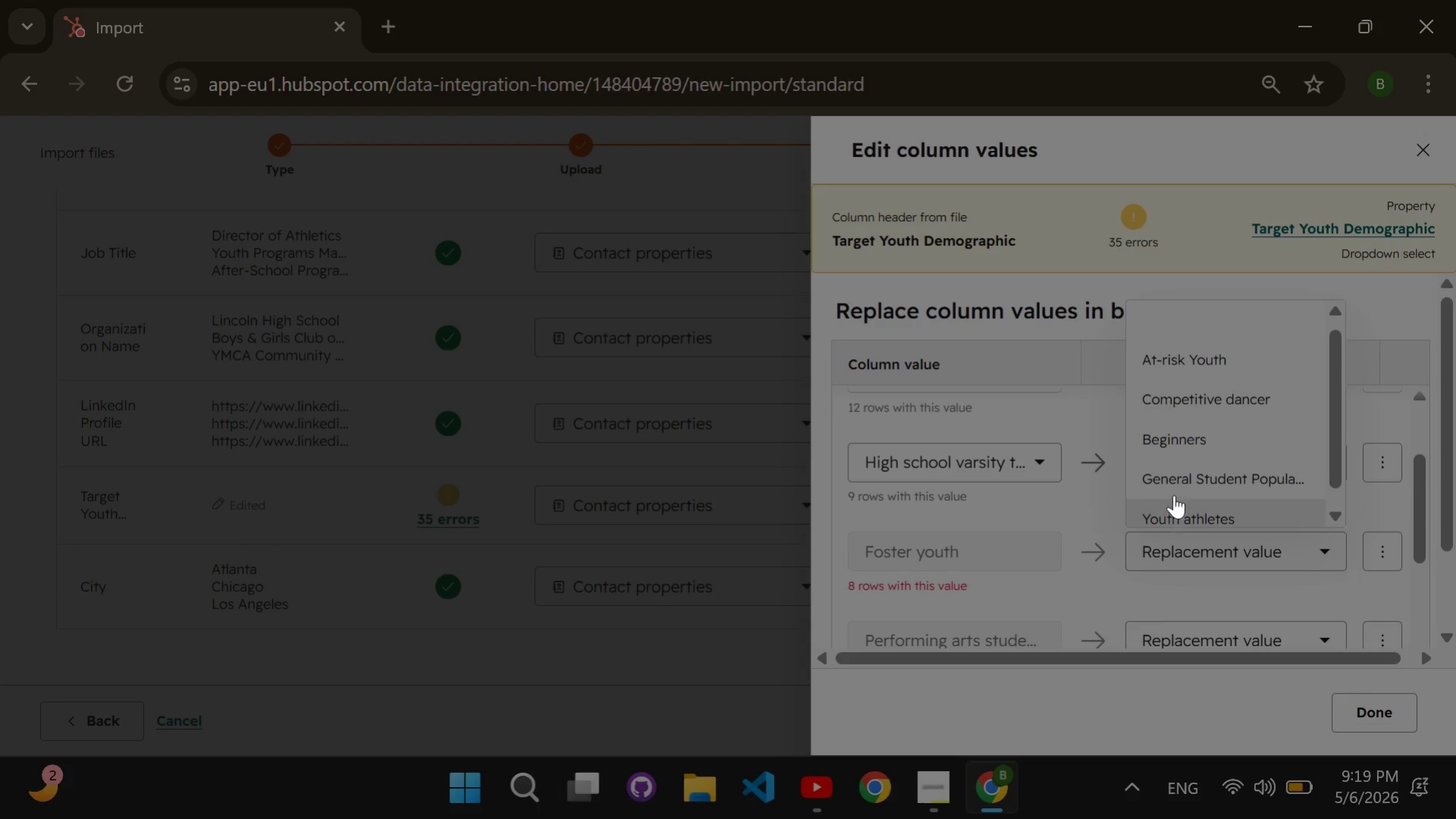 
left_click([1171, 477])
 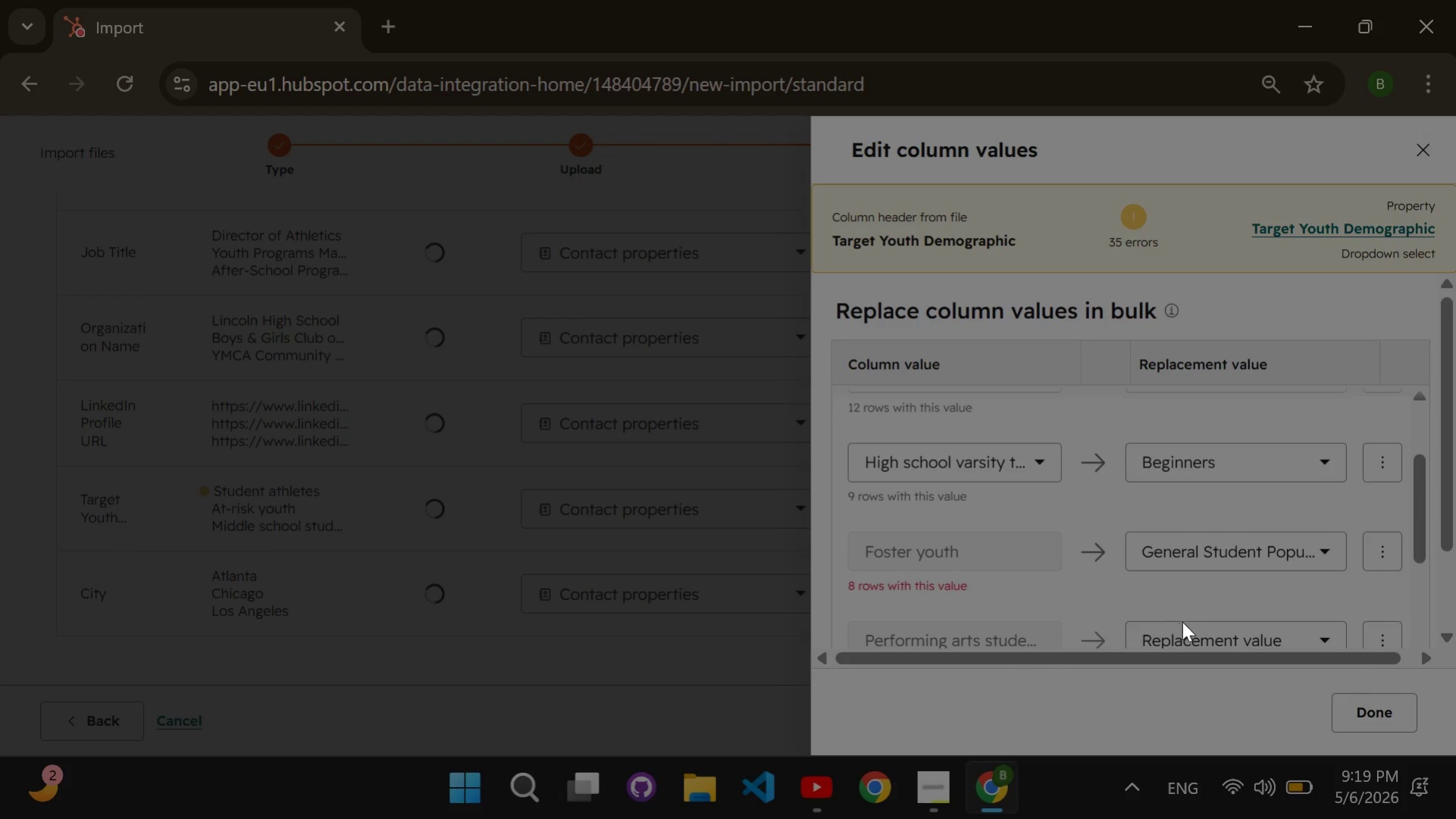 
left_click([1183, 627])
 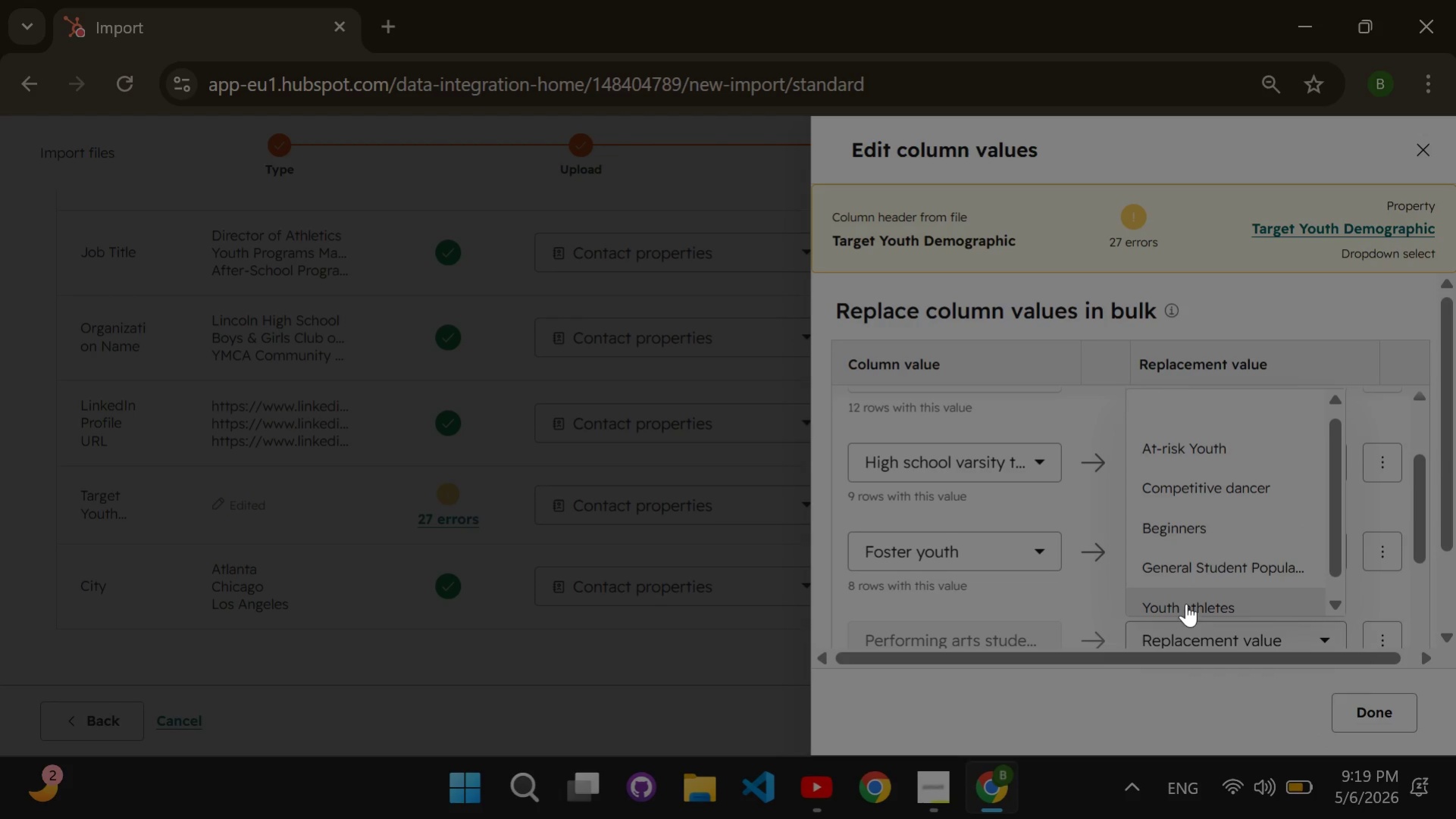 
left_click([1186, 602])
 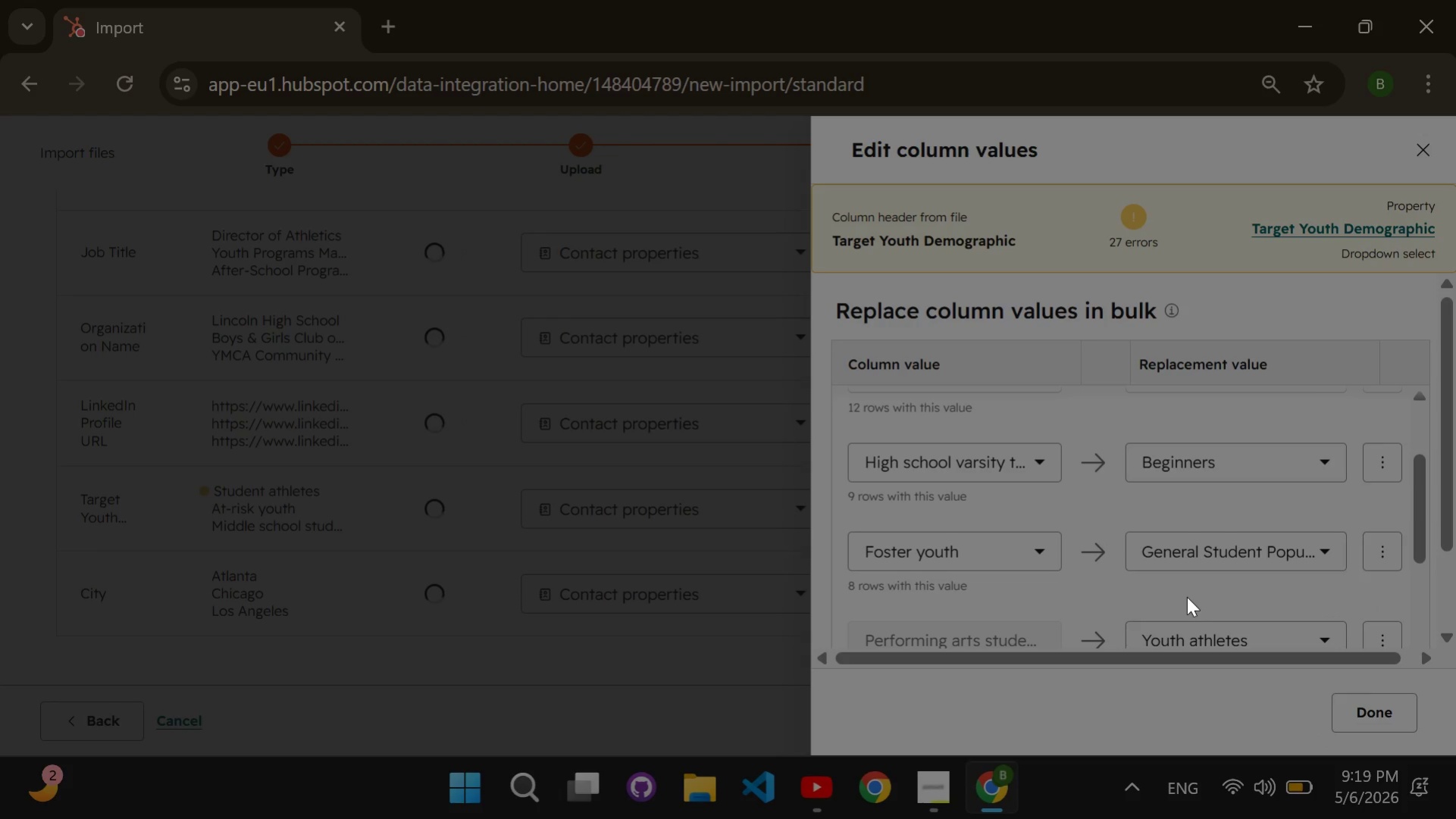 
scroll: coordinate [1186, 596], scroll_direction: down, amount: 1.0
 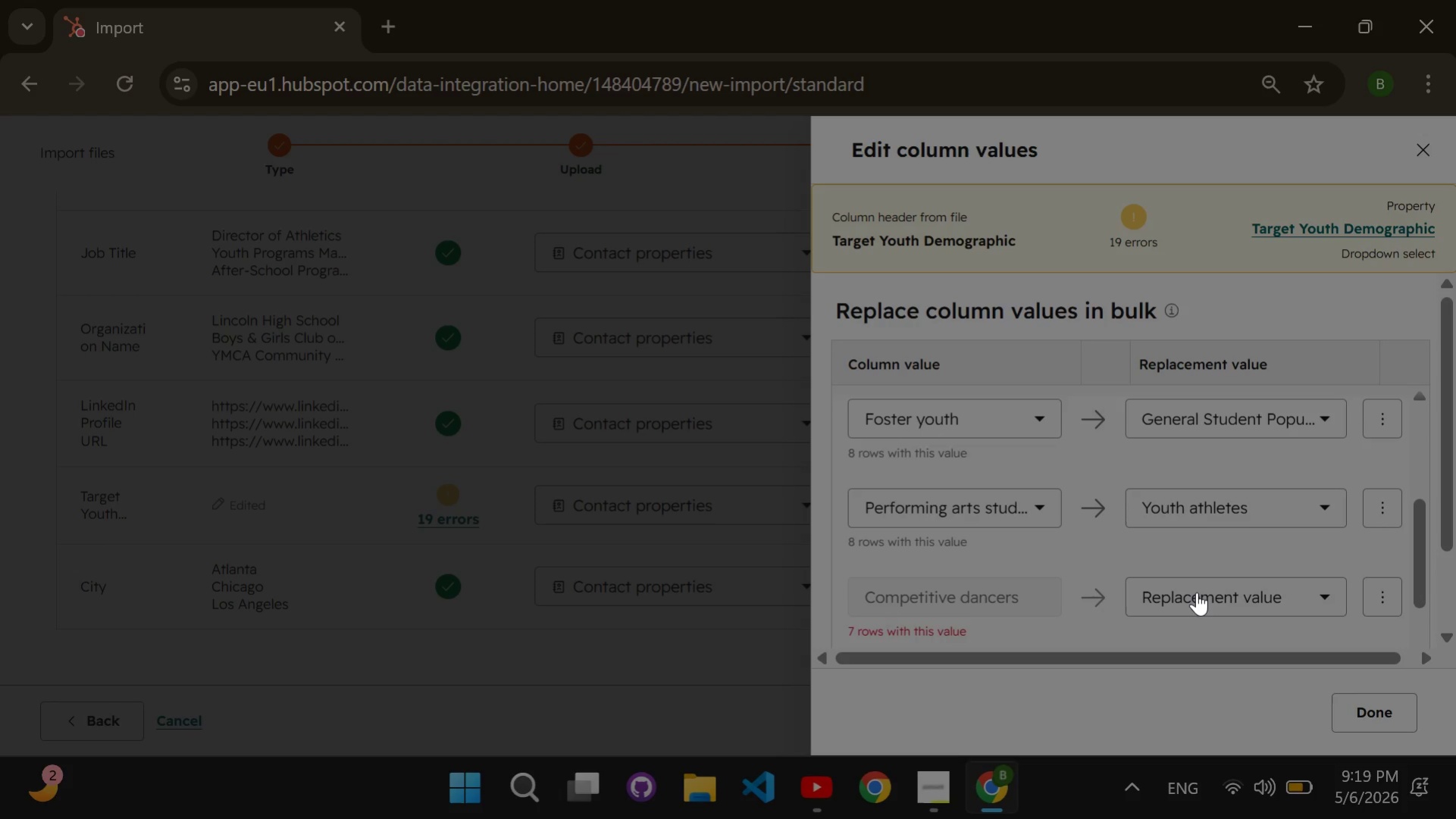 
left_click([1196, 592])
 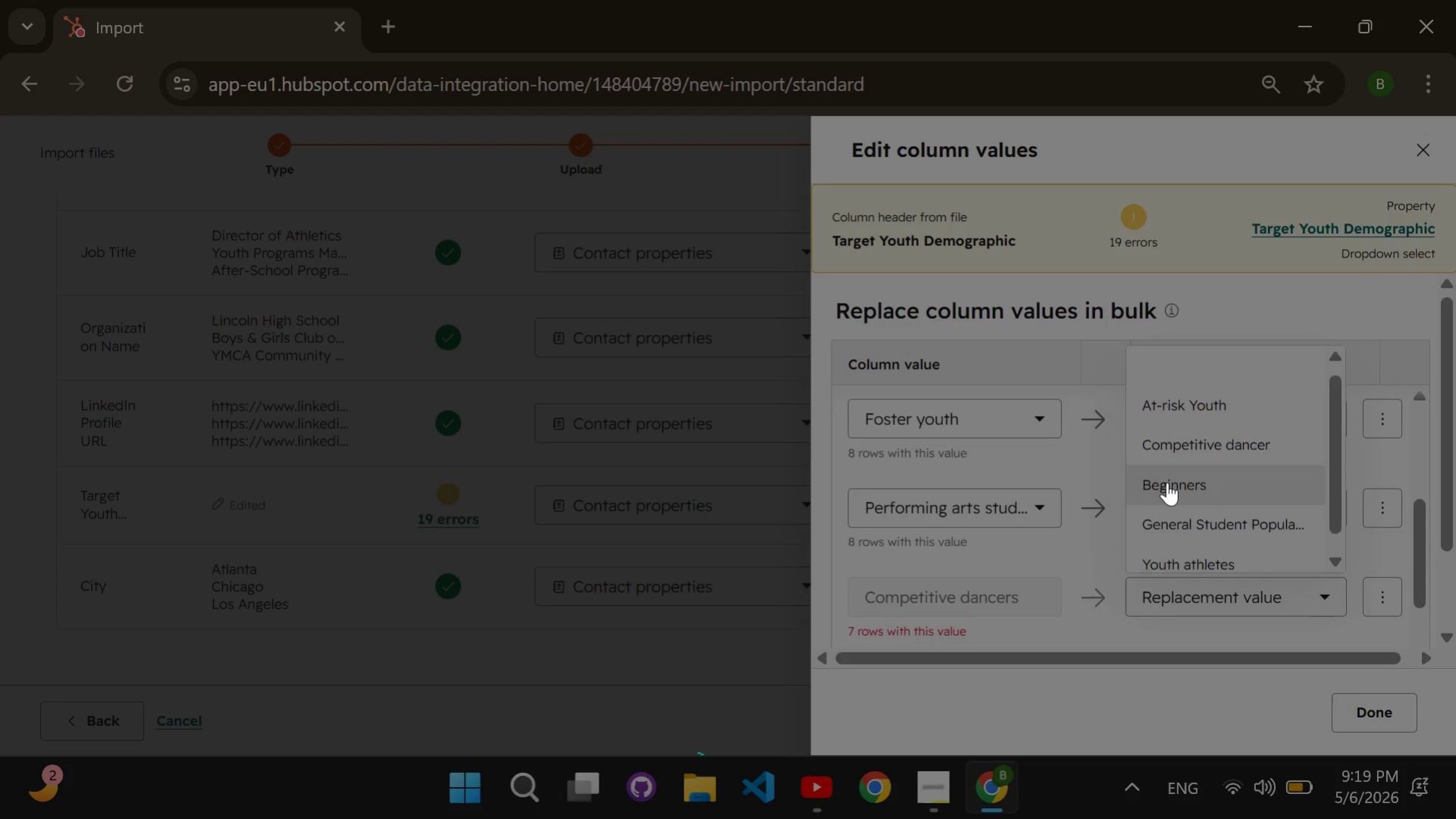 
left_click([1166, 482])
 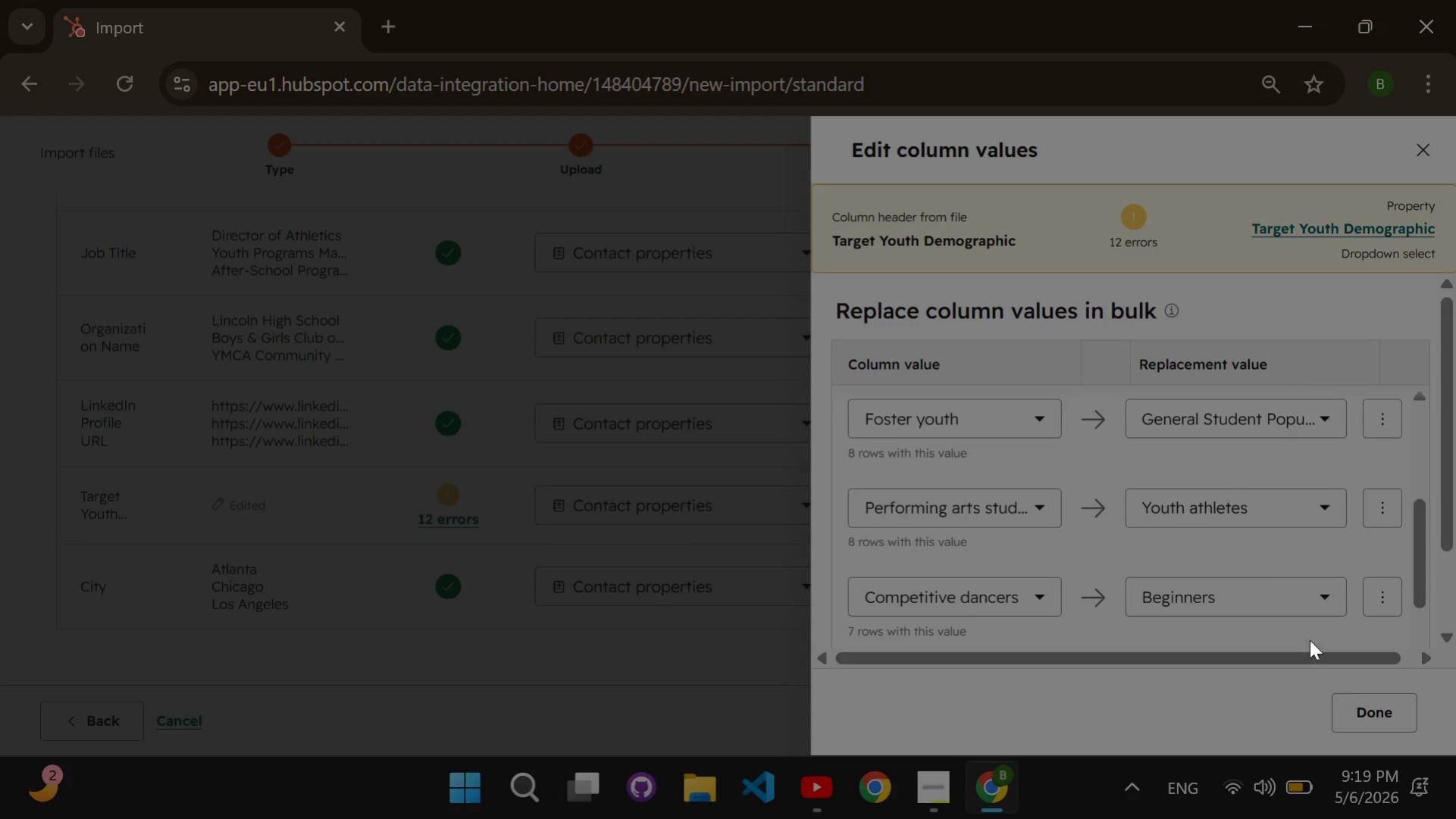 
left_click([1357, 708])
 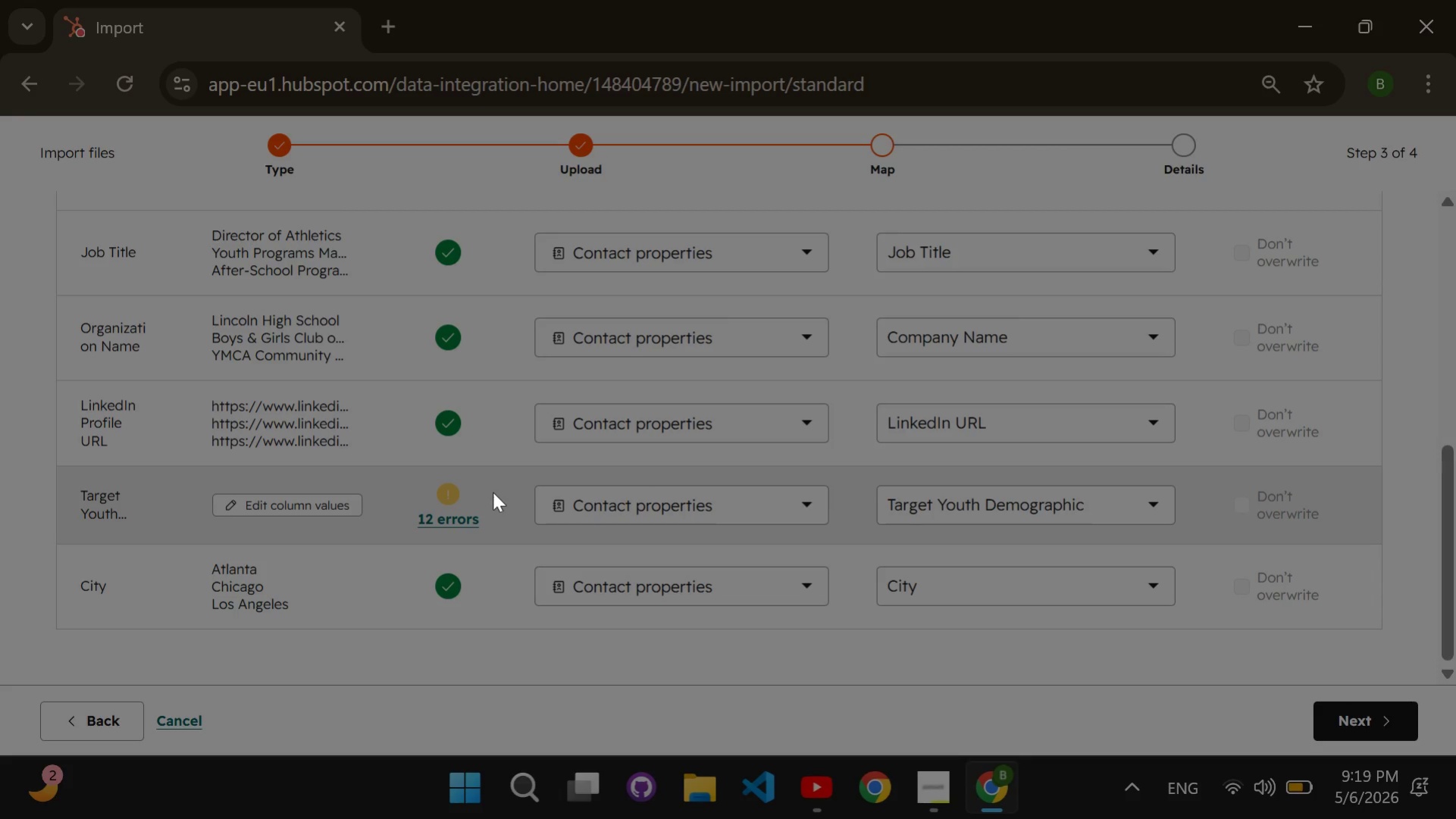 
left_click([466, 515])
 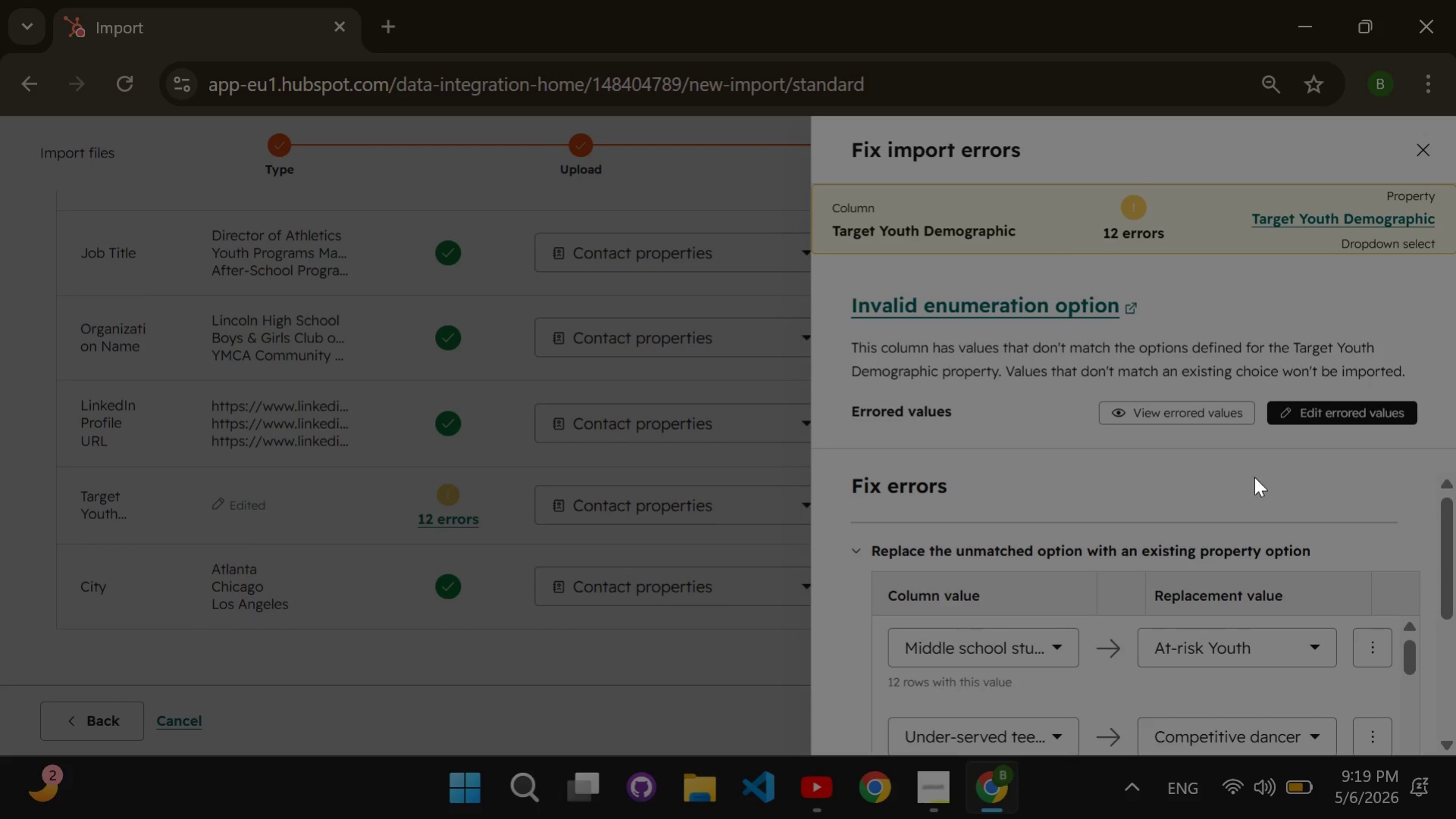 
wait(6.11)
 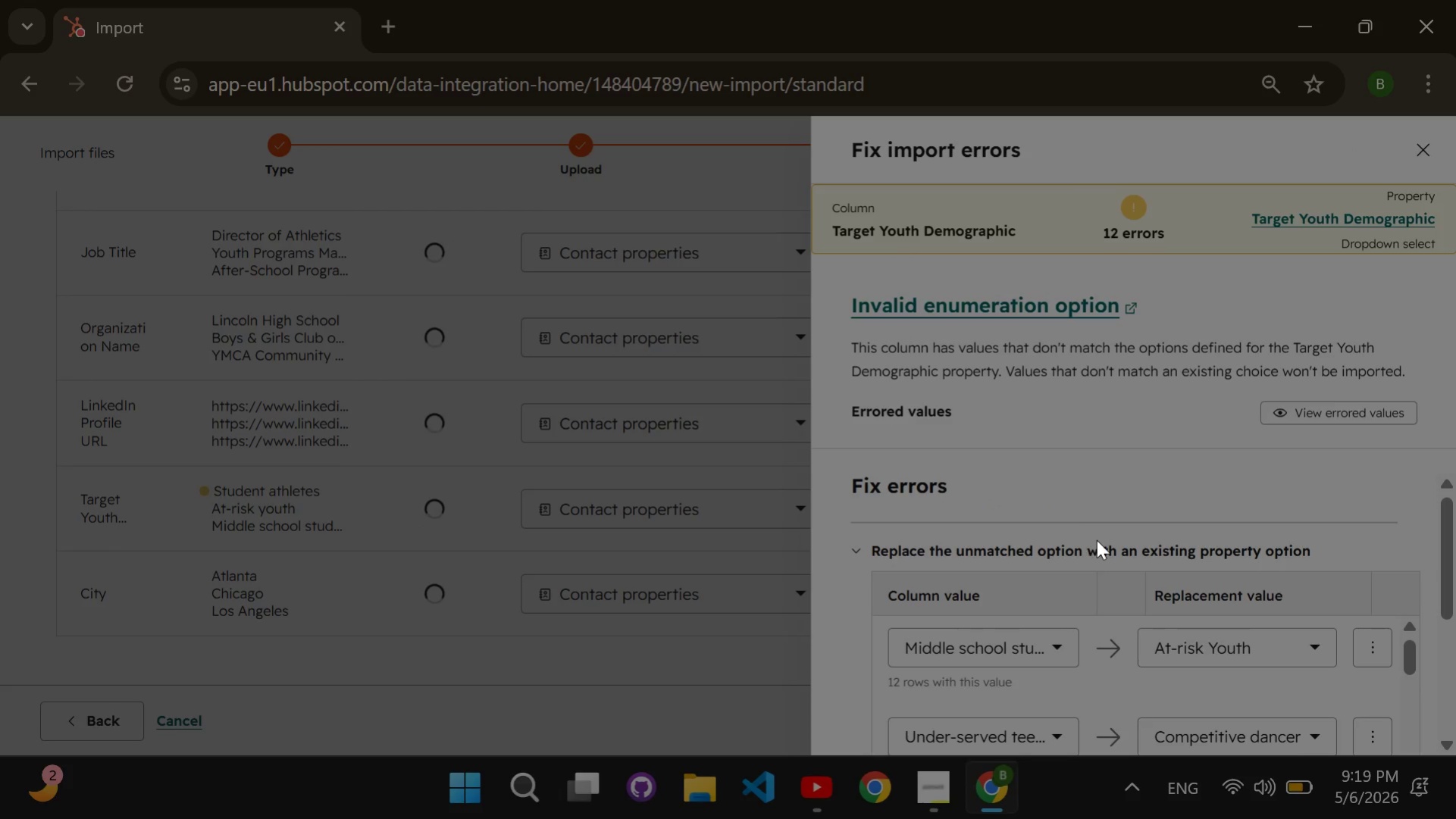 
left_click([1324, 414])
 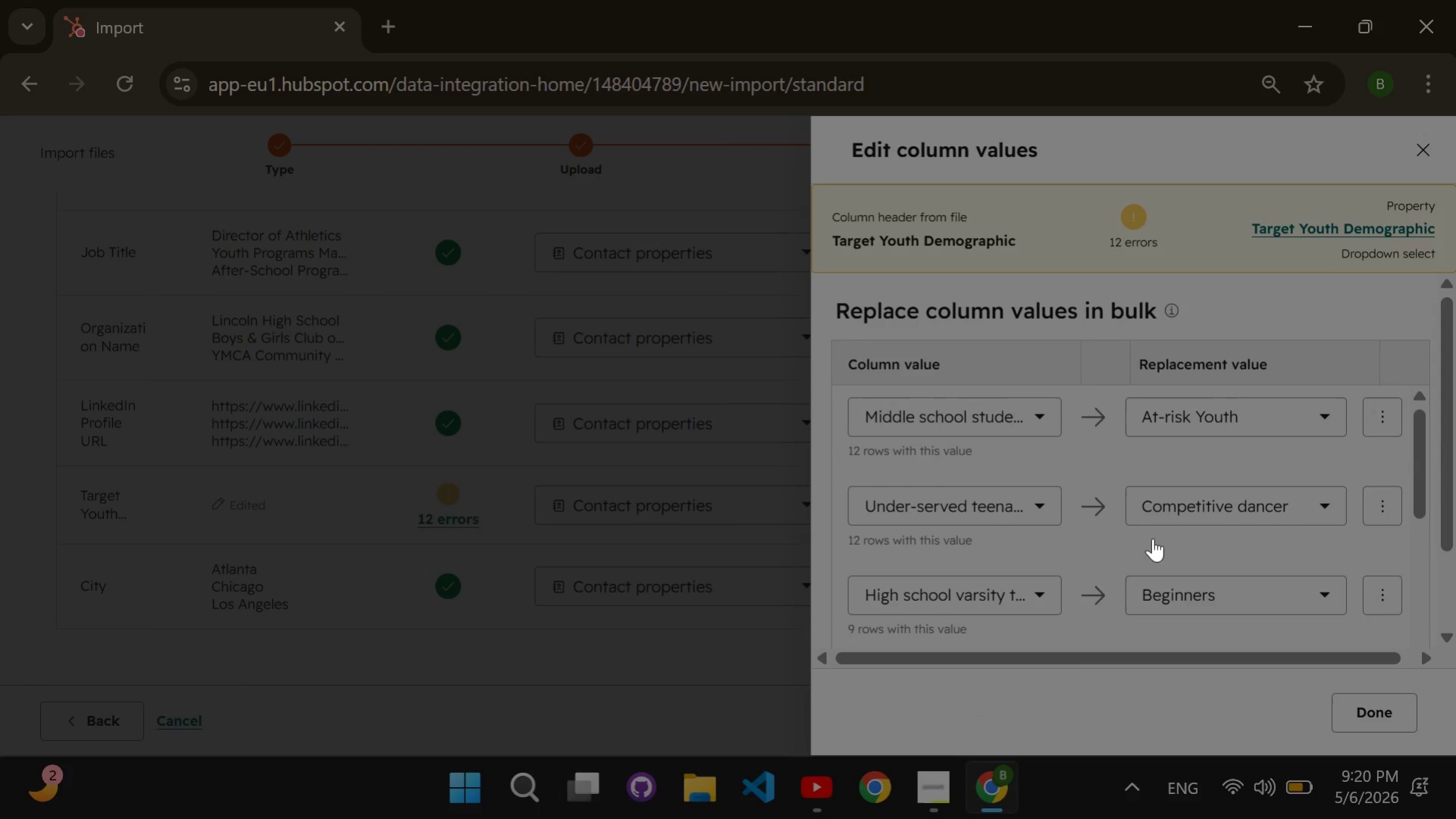 
scroll: coordinate [1122, 529], scroll_direction: down, amount: 5.0
 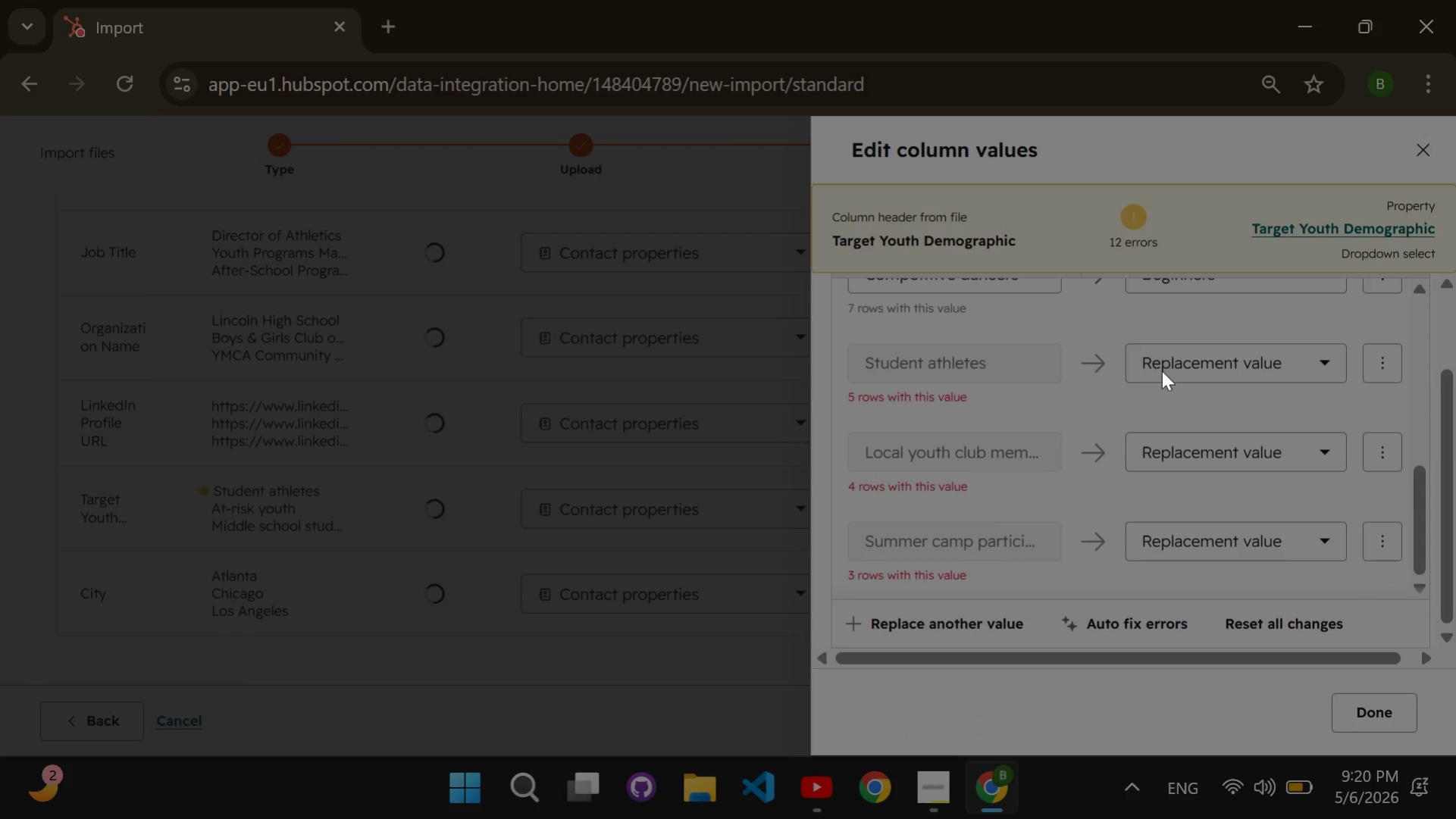 
left_click([1161, 370])
 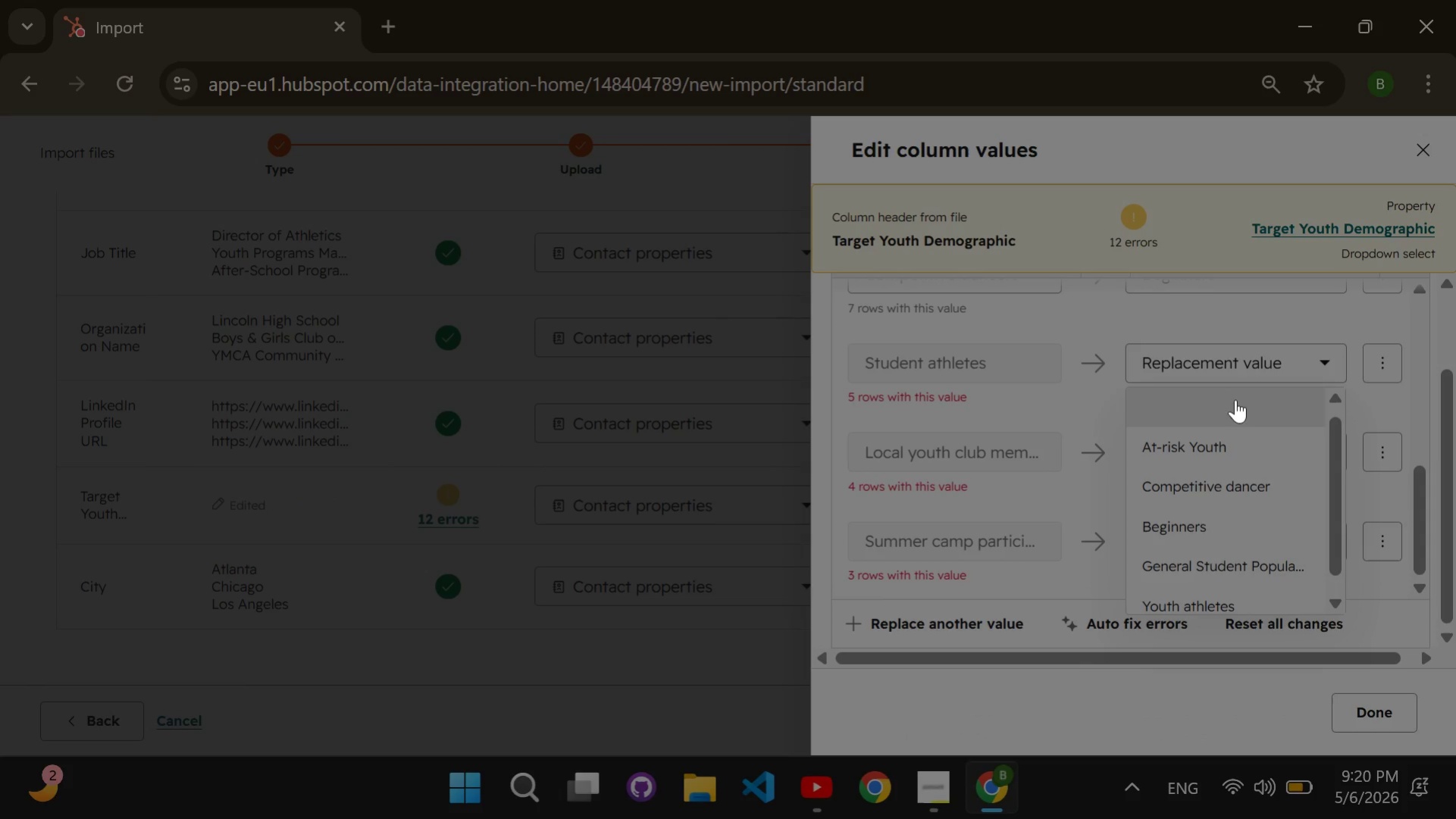 
left_click([1209, 440])
 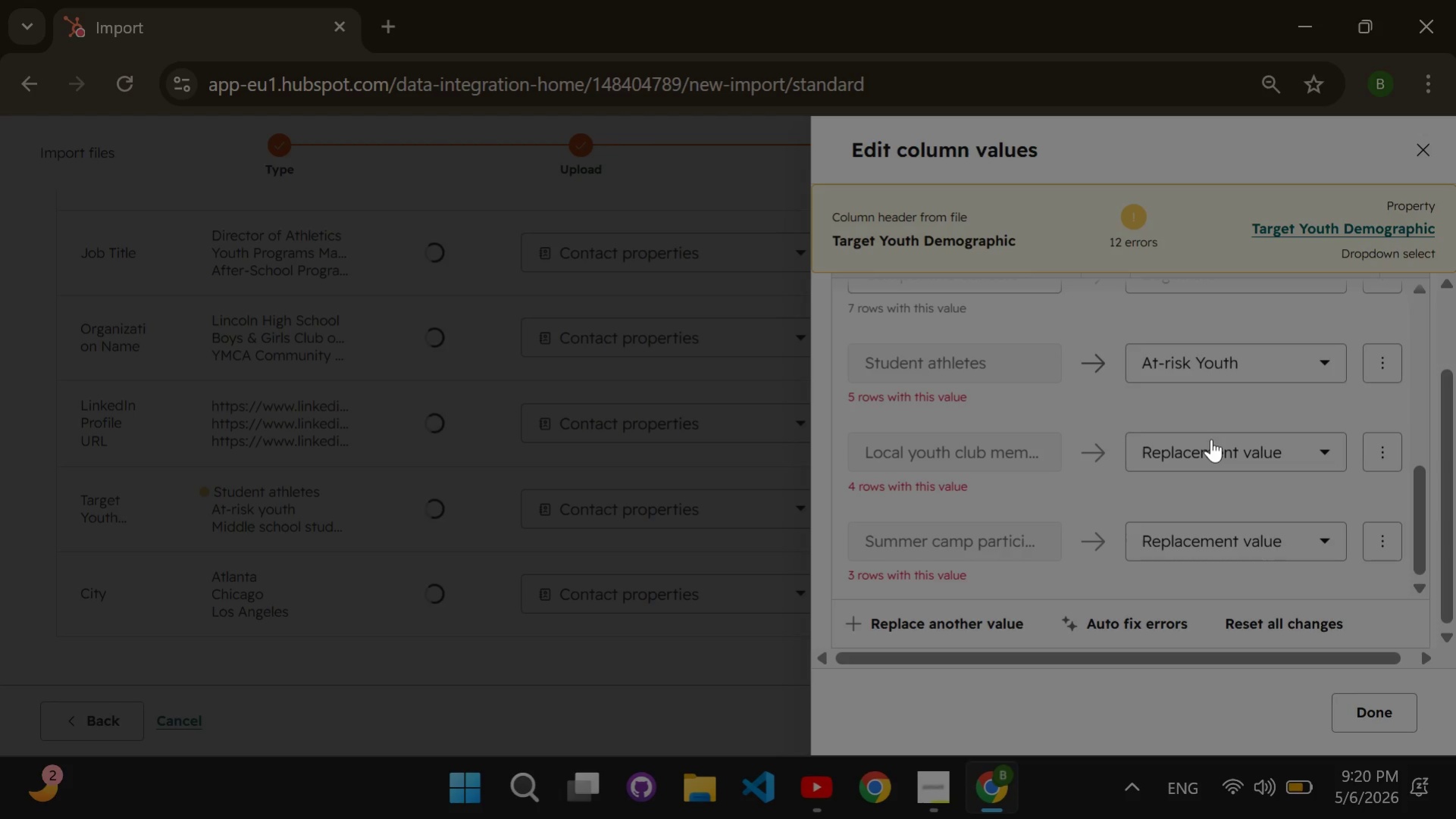 
left_click([1210, 439])
 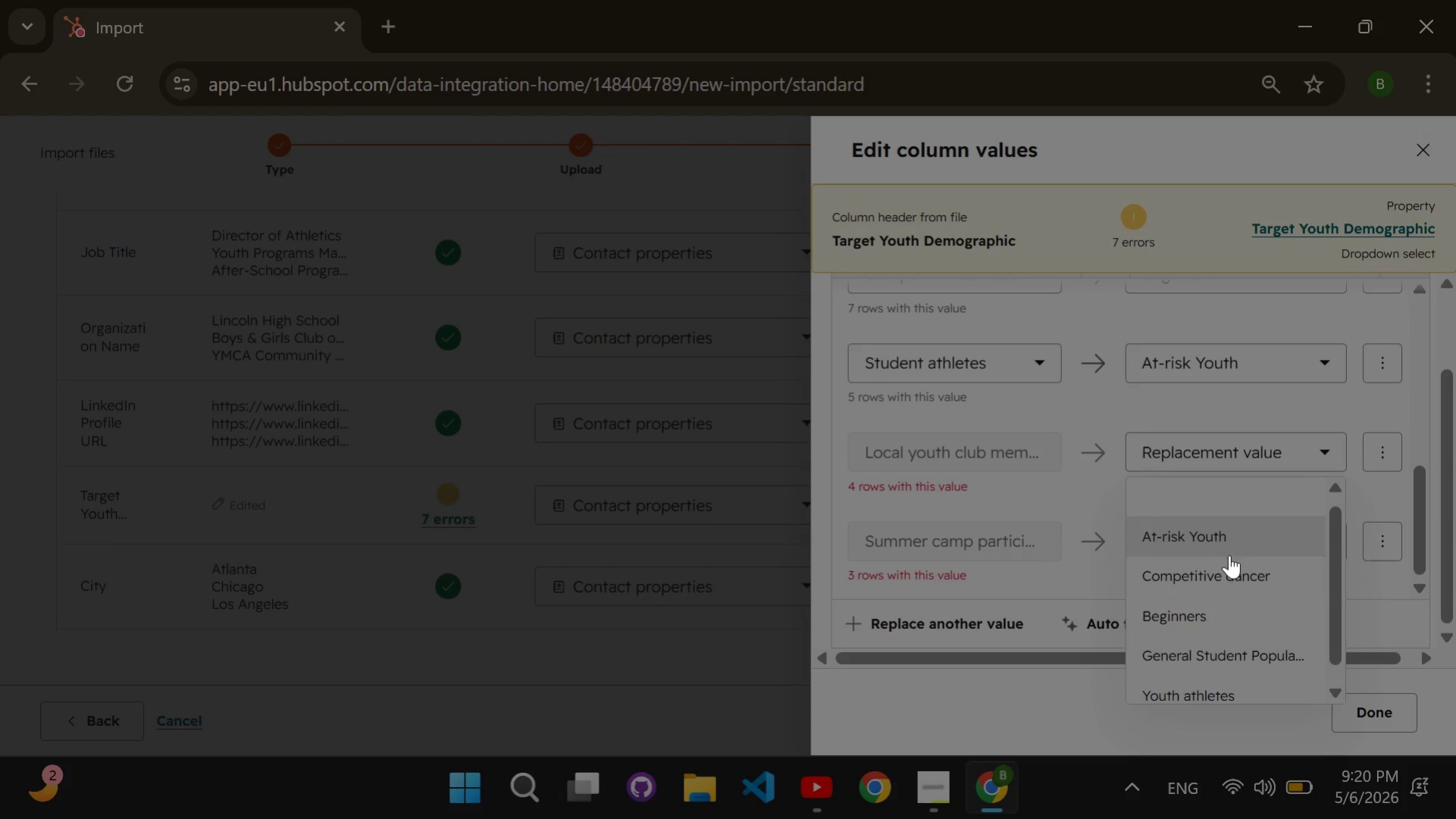 
left_click([1235, 564])
 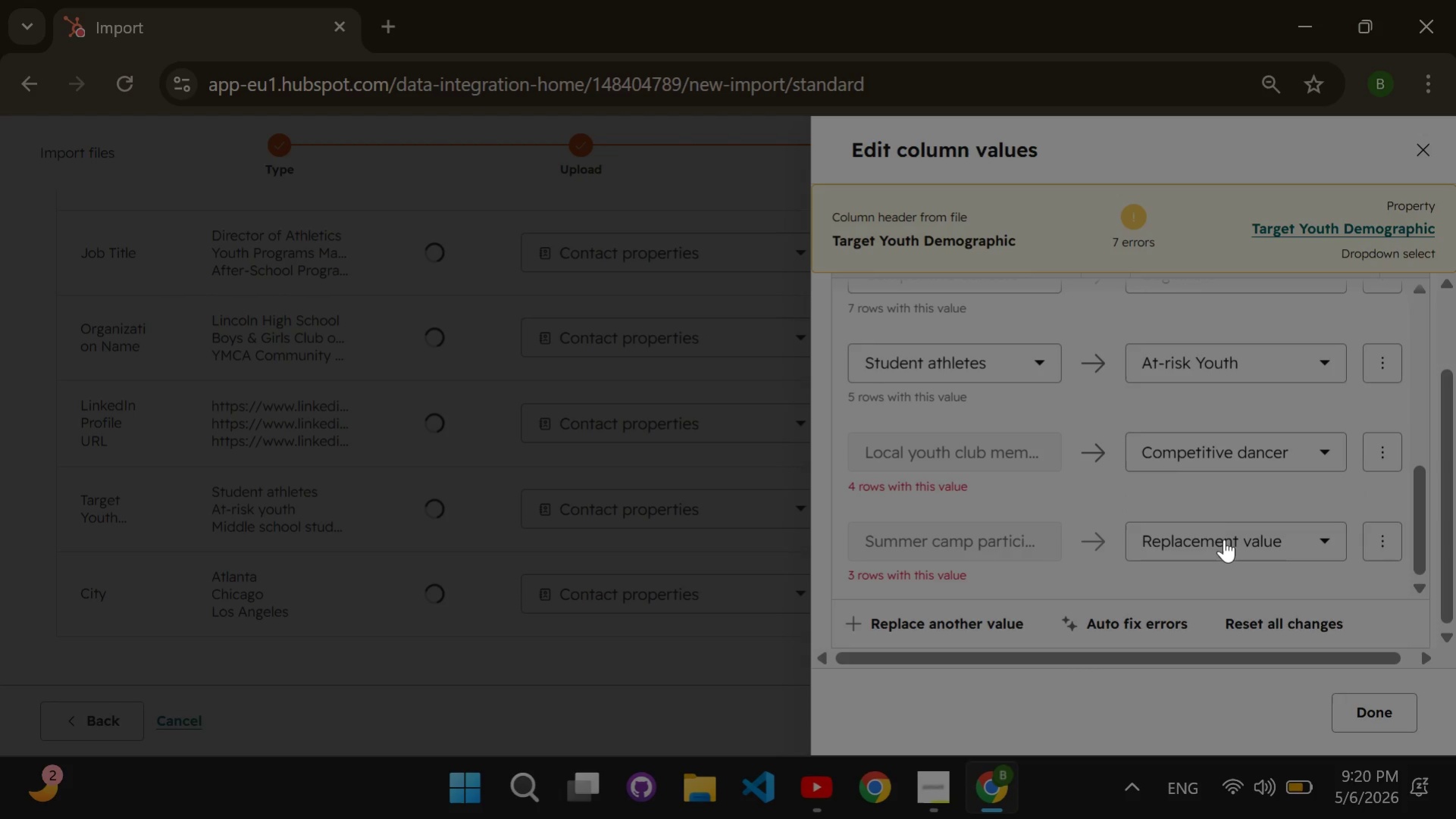 
left_click([1223, 539])
 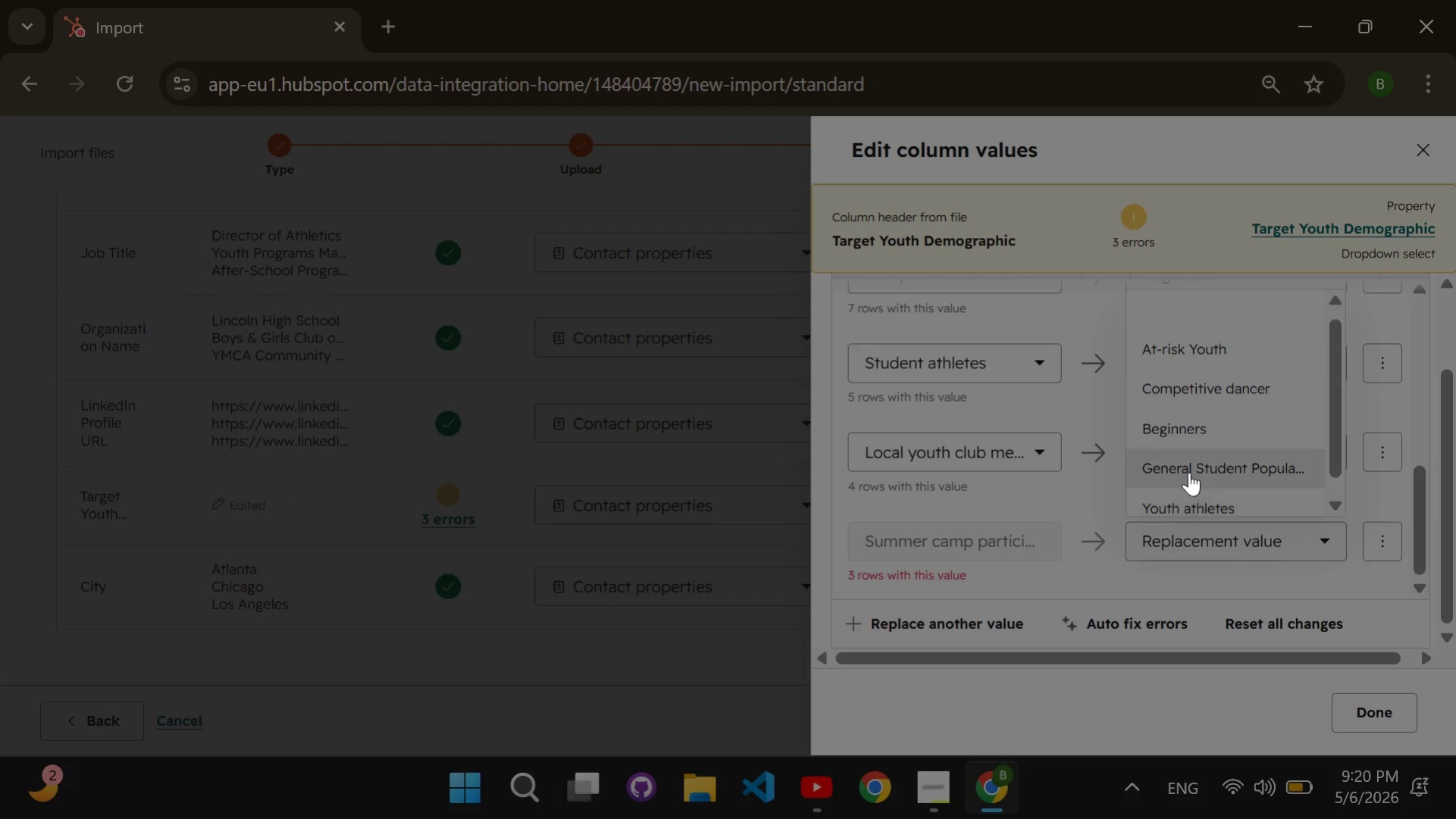 
left_click([1169, 439])
 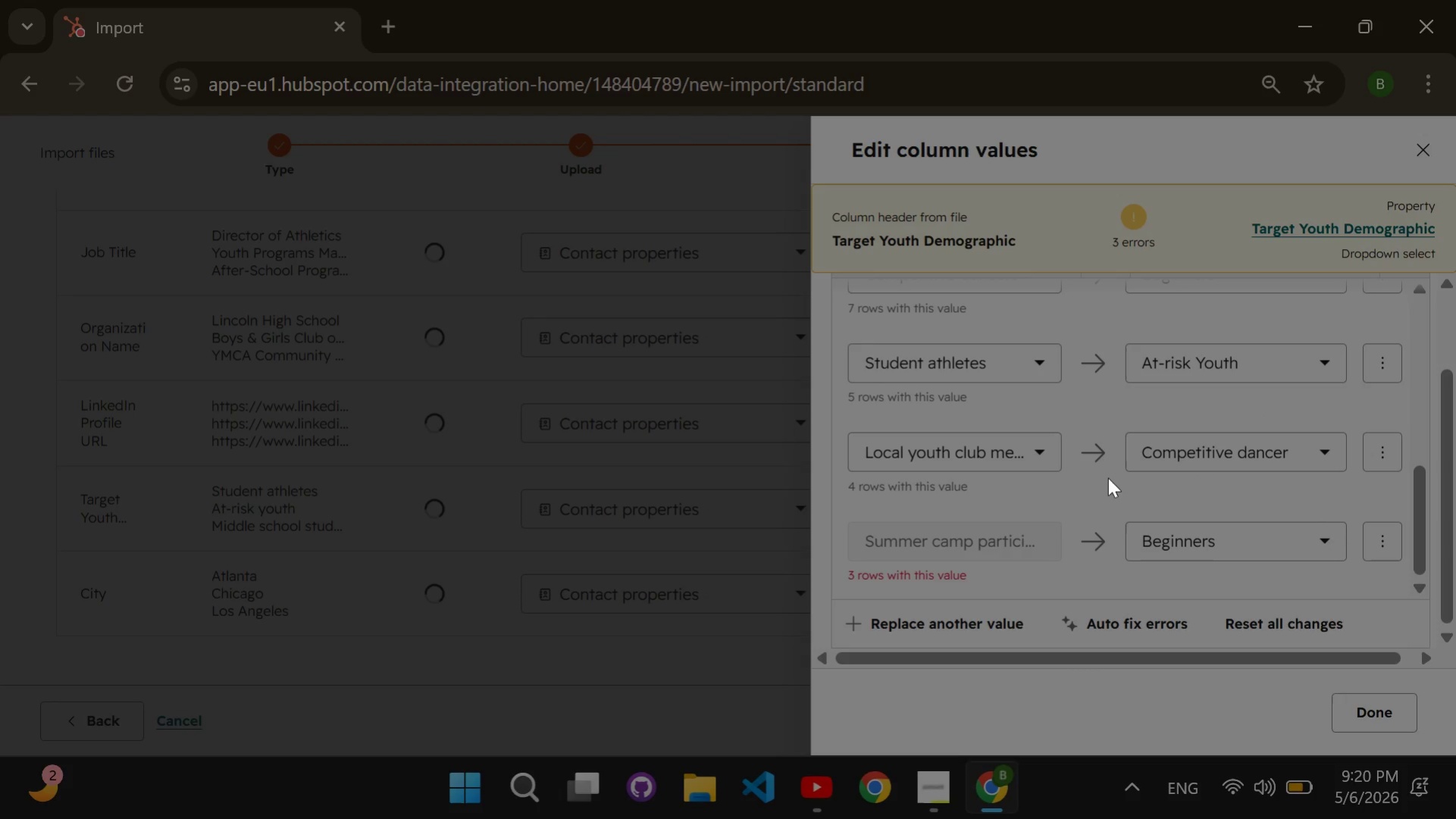 
scroll: coordinate [1104, 491], scroll_direction: down, amount: 1.0
 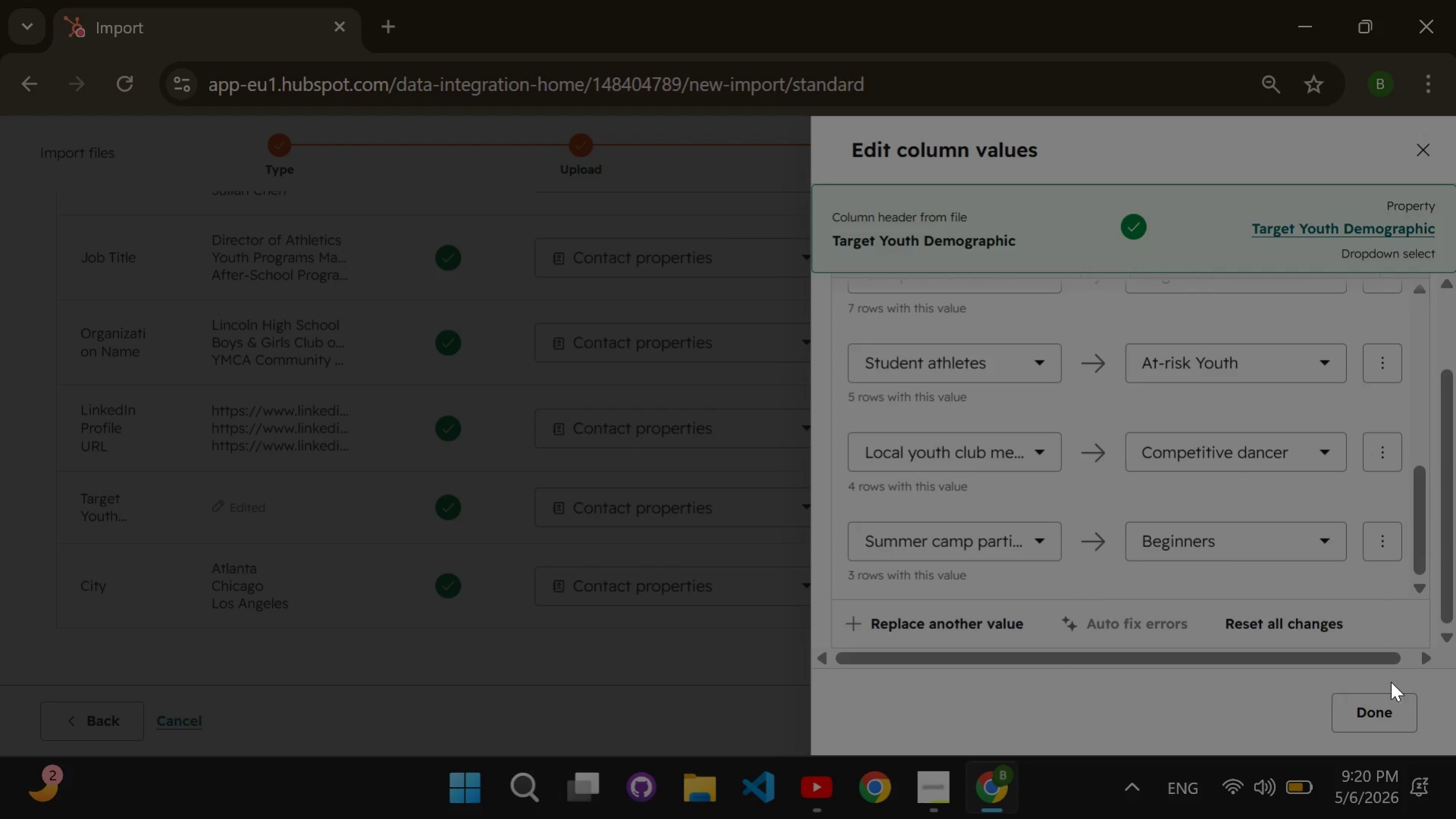 
left_click([1389, 696])
 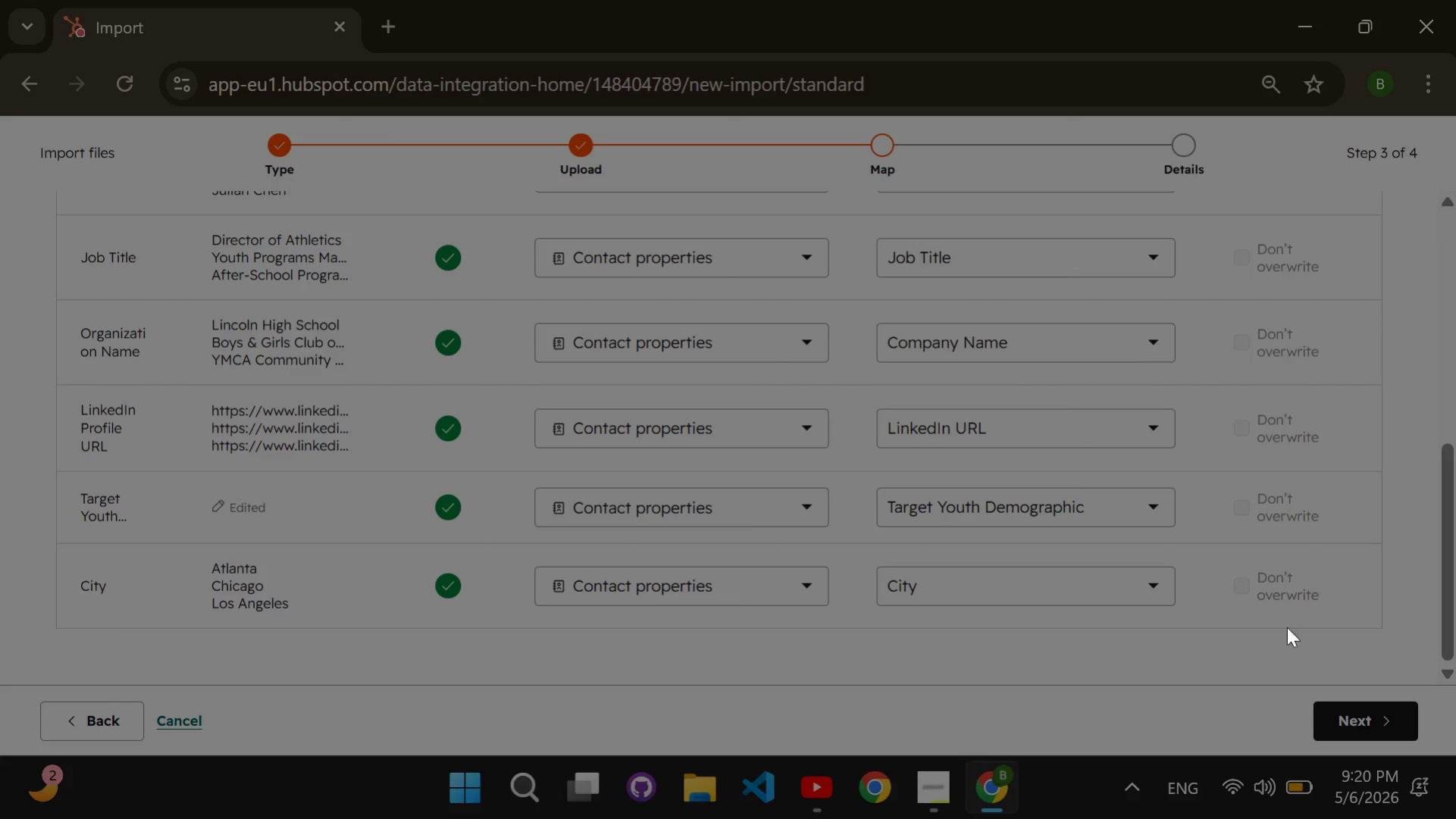 
scroll: coordinate [1242, 618], scroll_direction: none, amount: 0.0
 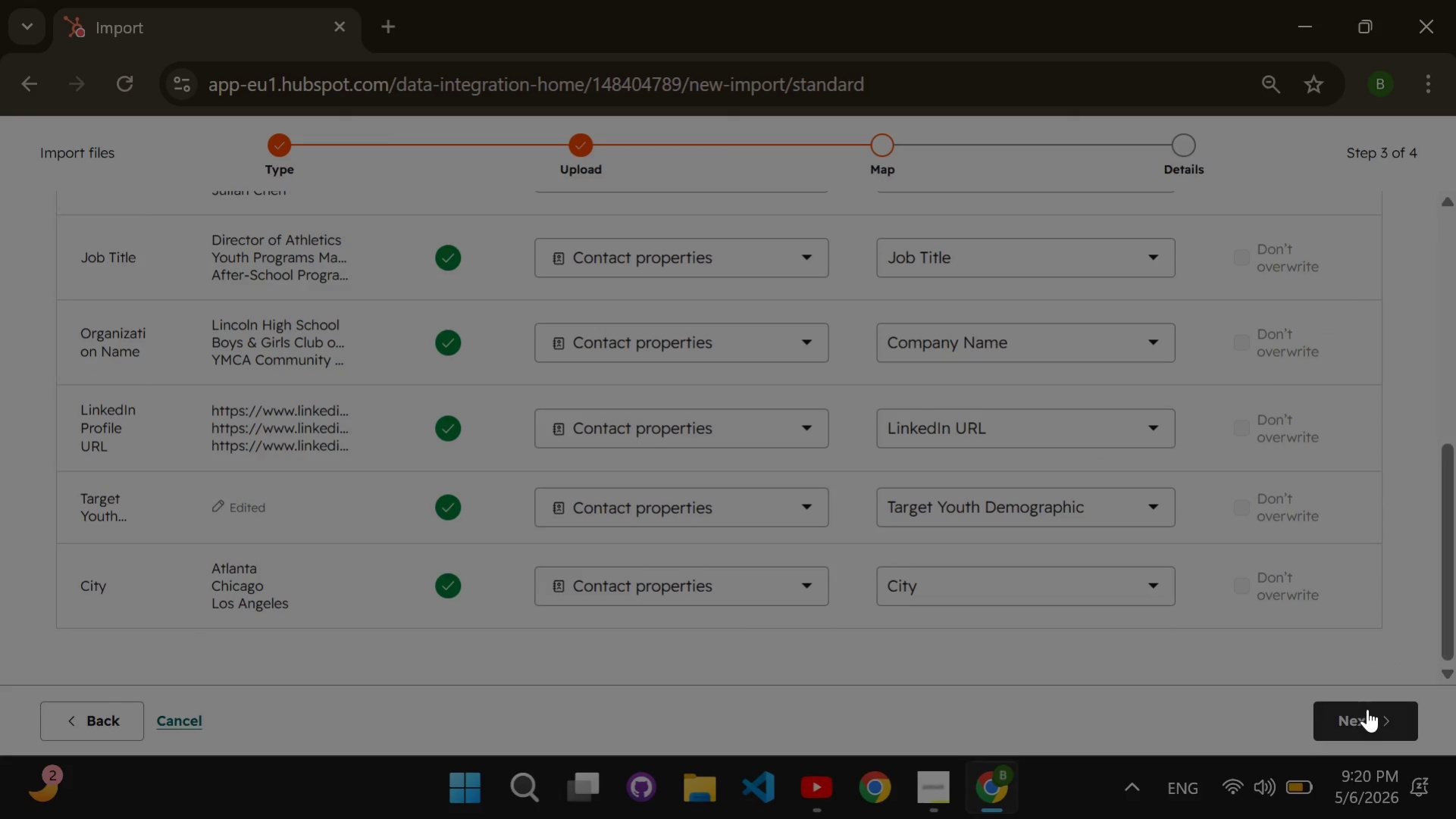 
left_click([1367, 708])
 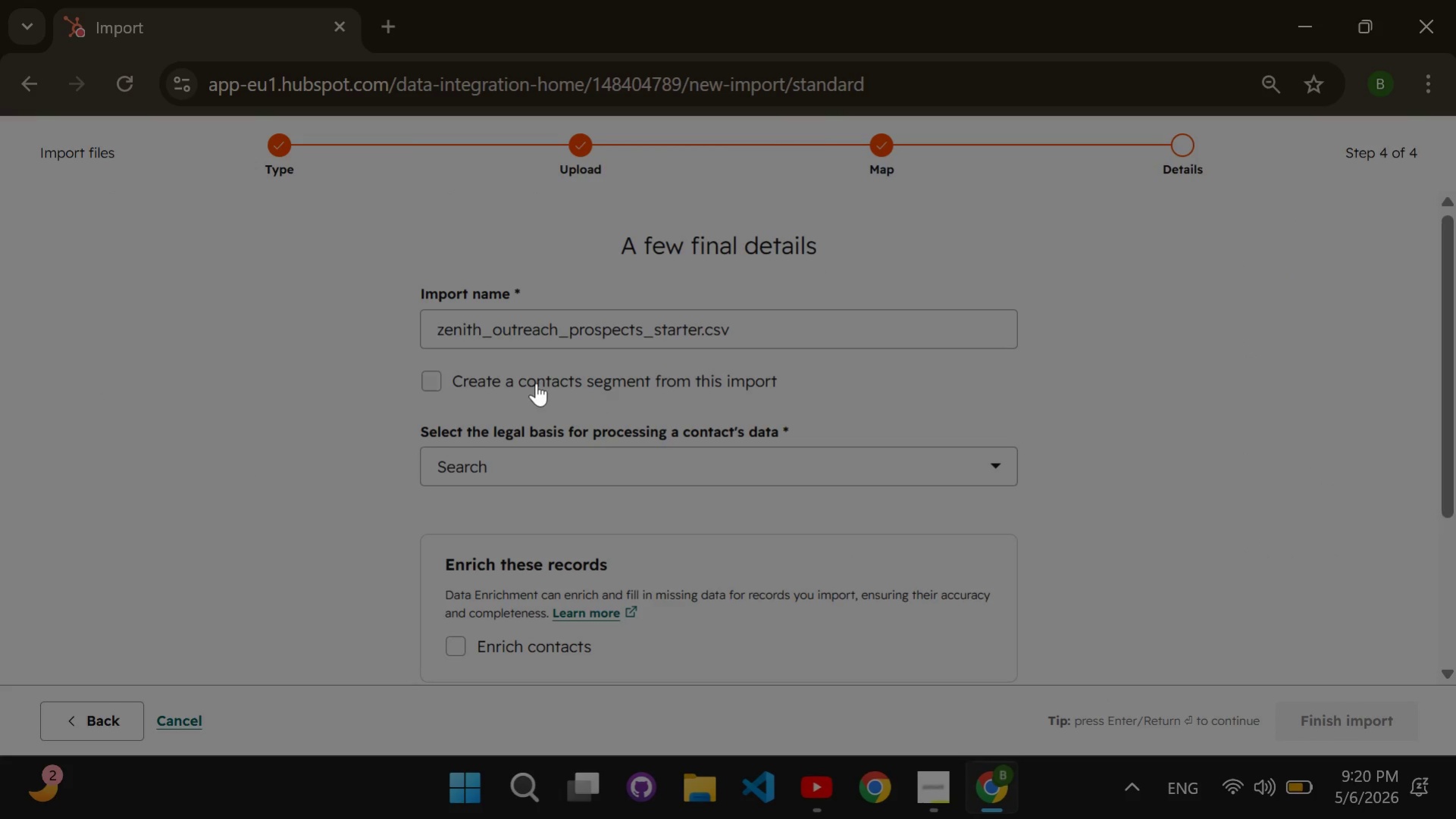 
left_click([439, 389])
 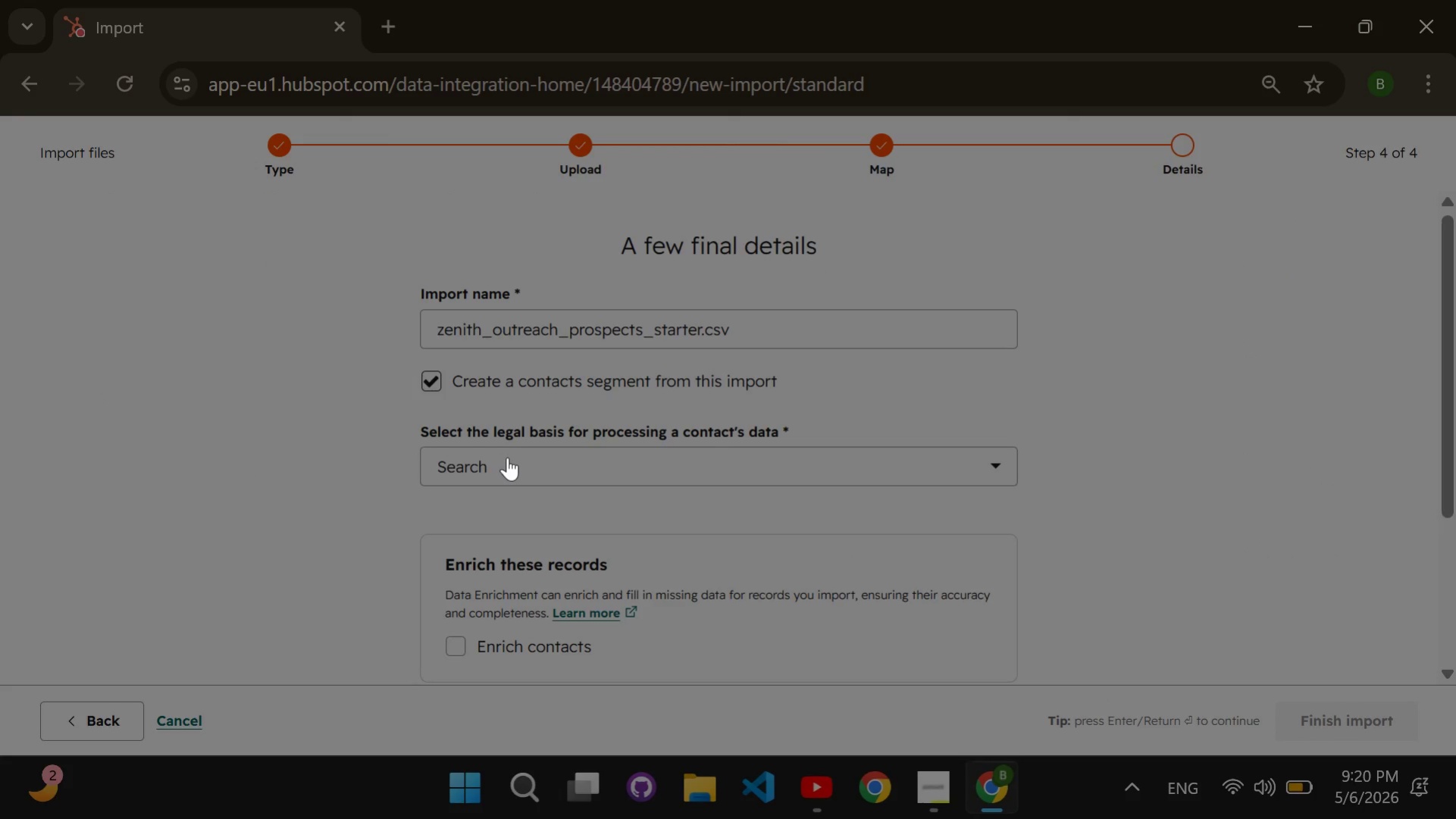 
left_click([507, 458])
 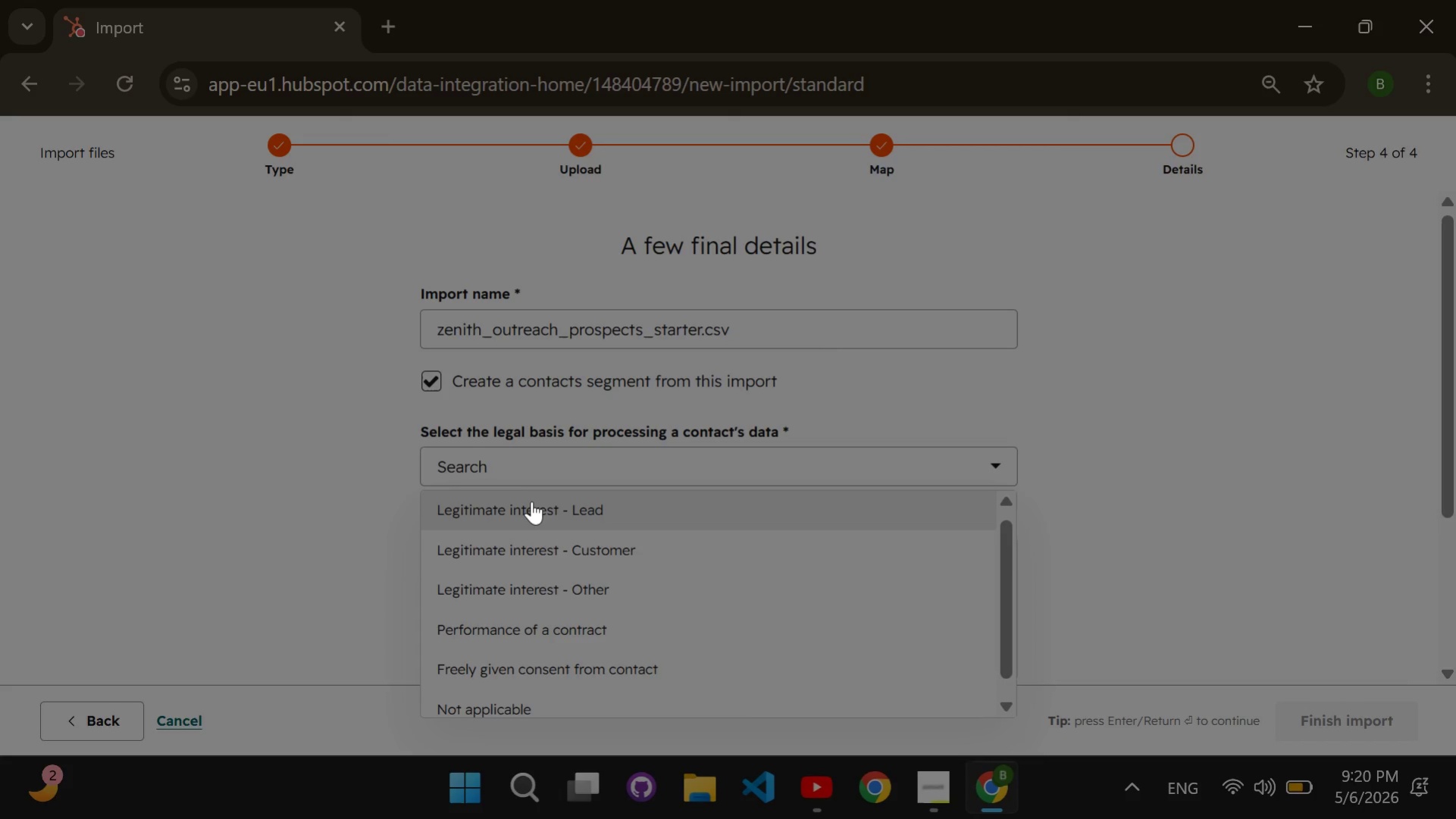 
left_click([532, 502])
 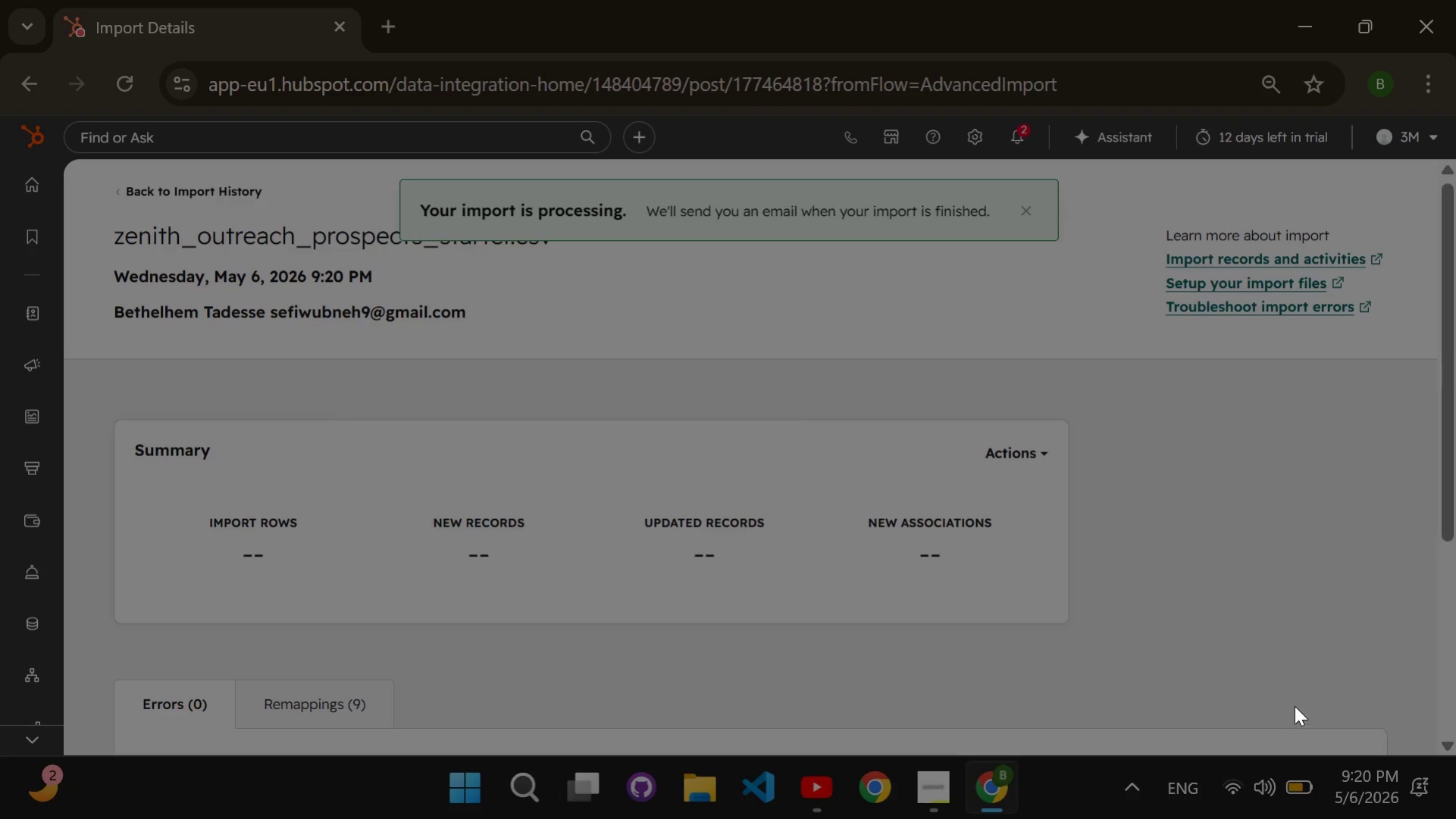 
wait(11.17)
 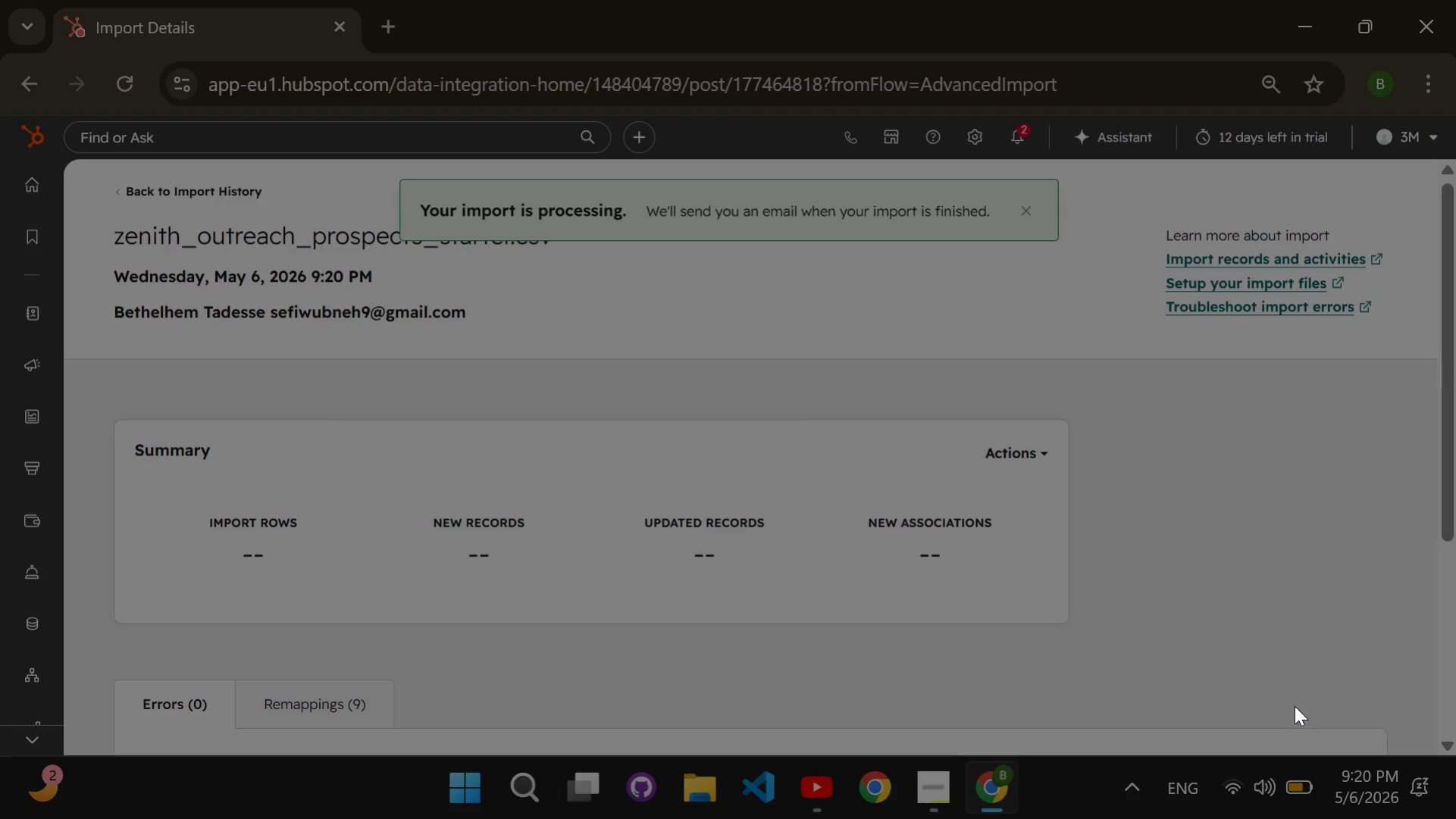 
left_click([164, 230])
 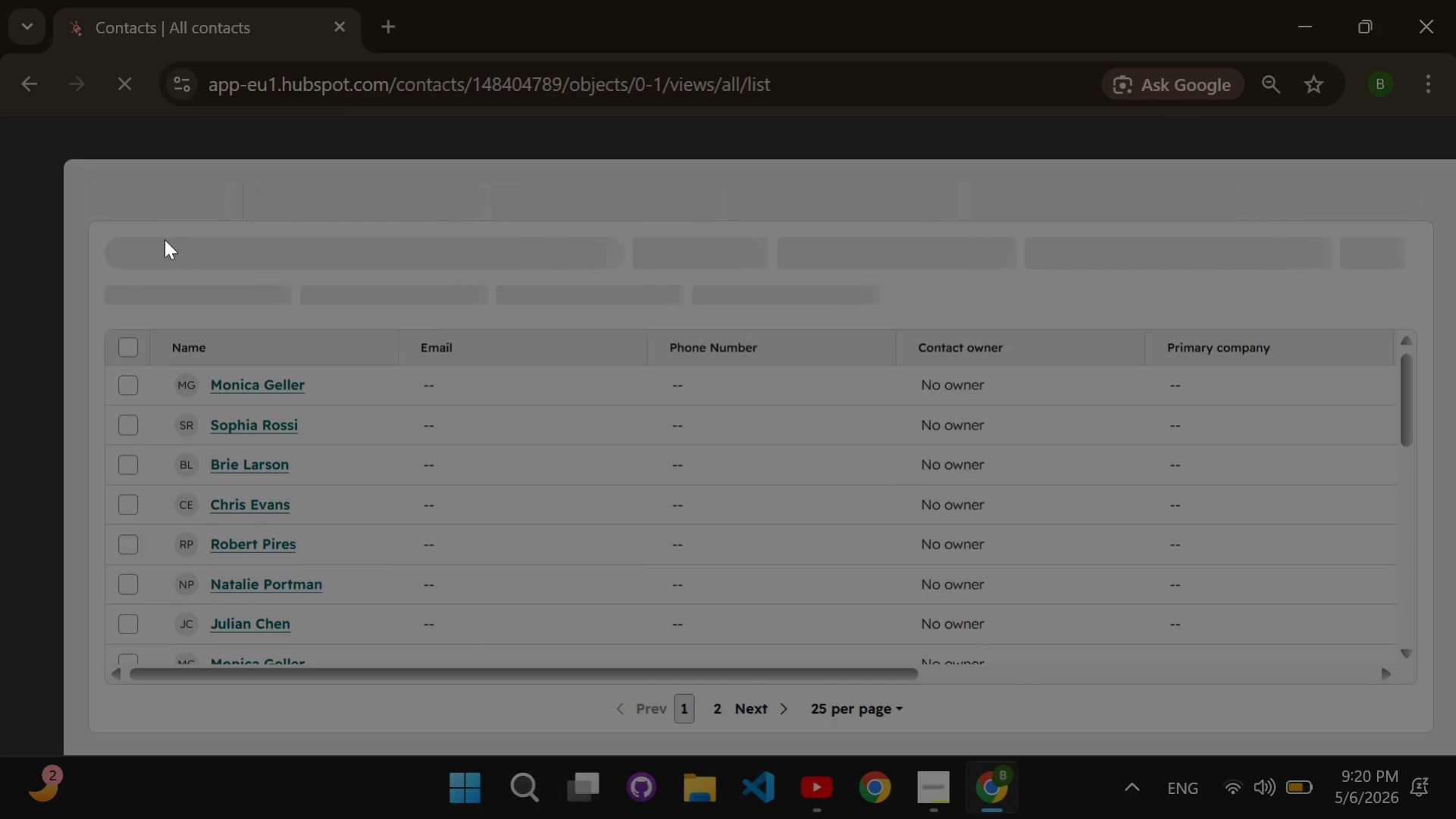 
wait(10.53)
 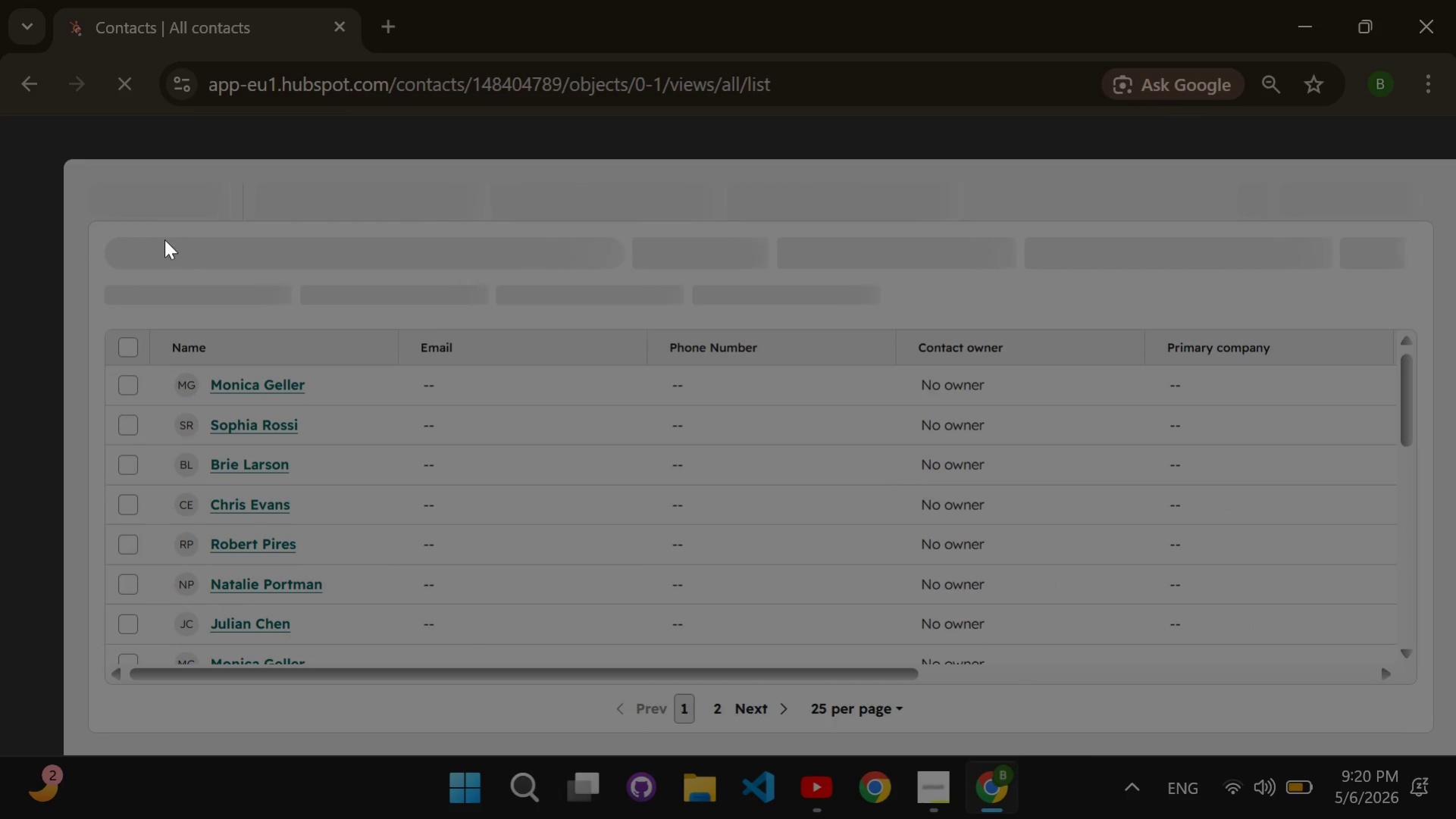 
left_click([133, 348])
 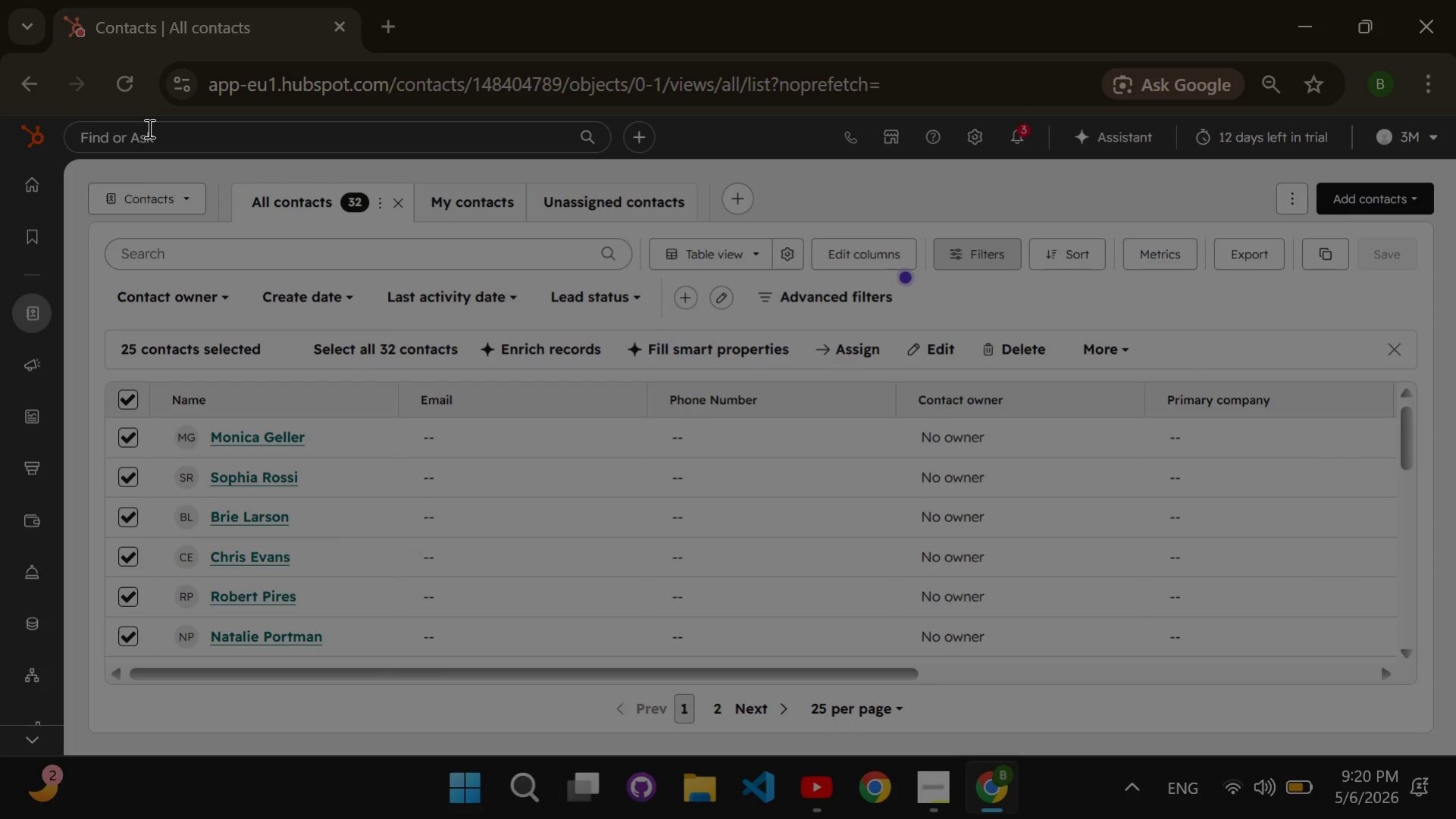 
left_click([136, 80])
 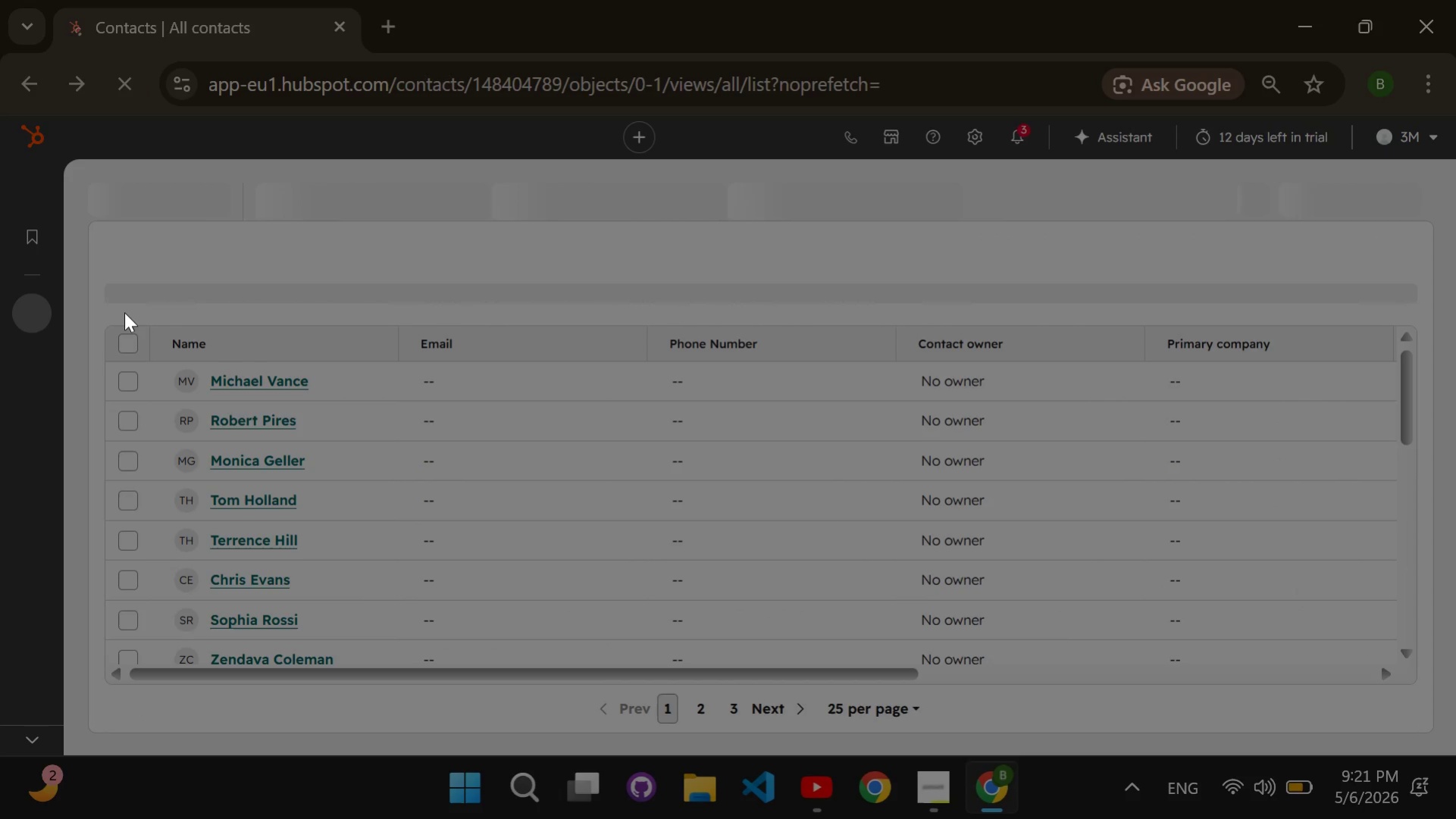 
wait(7.34)
 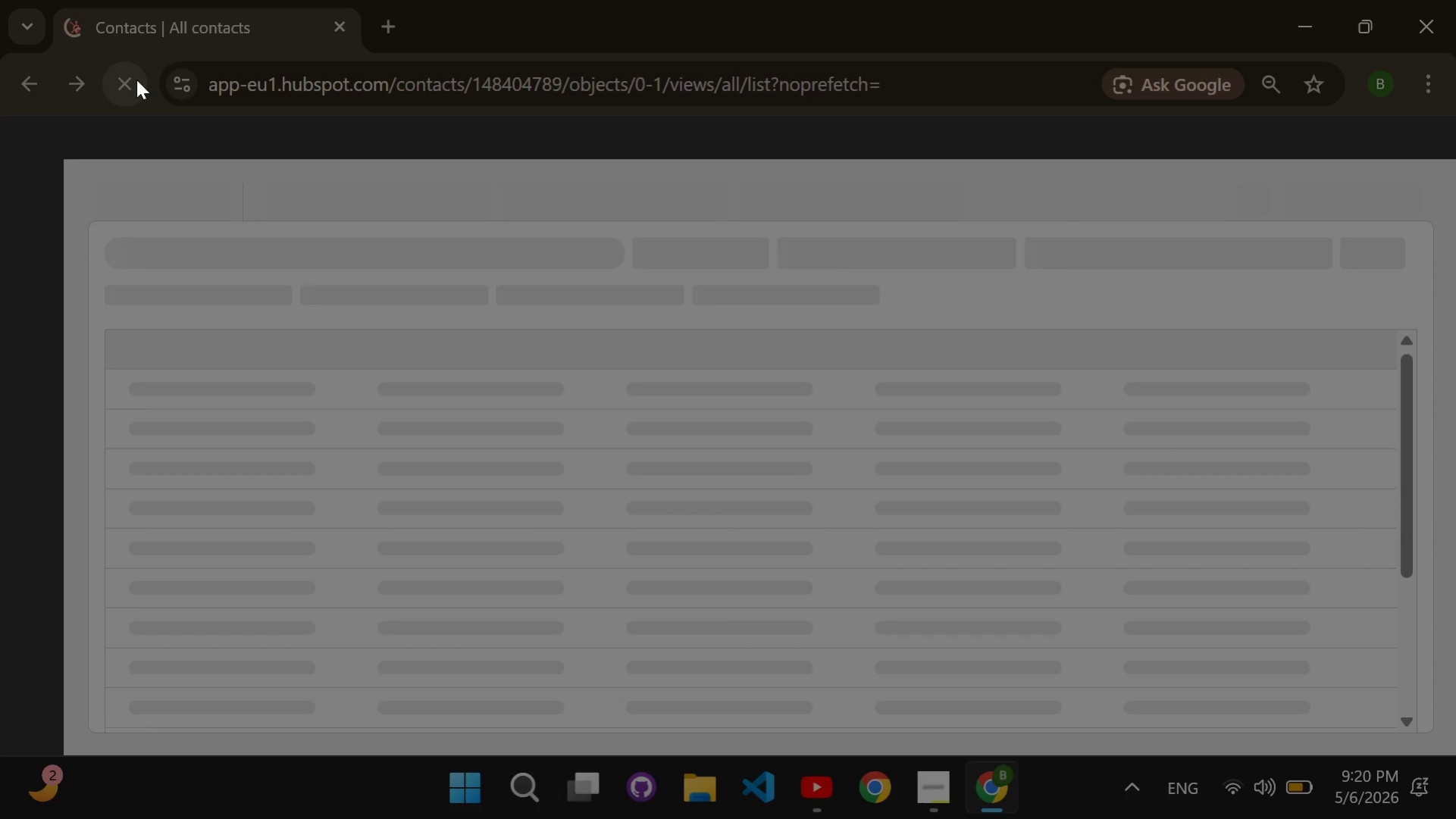 
double_click([129, 344])
 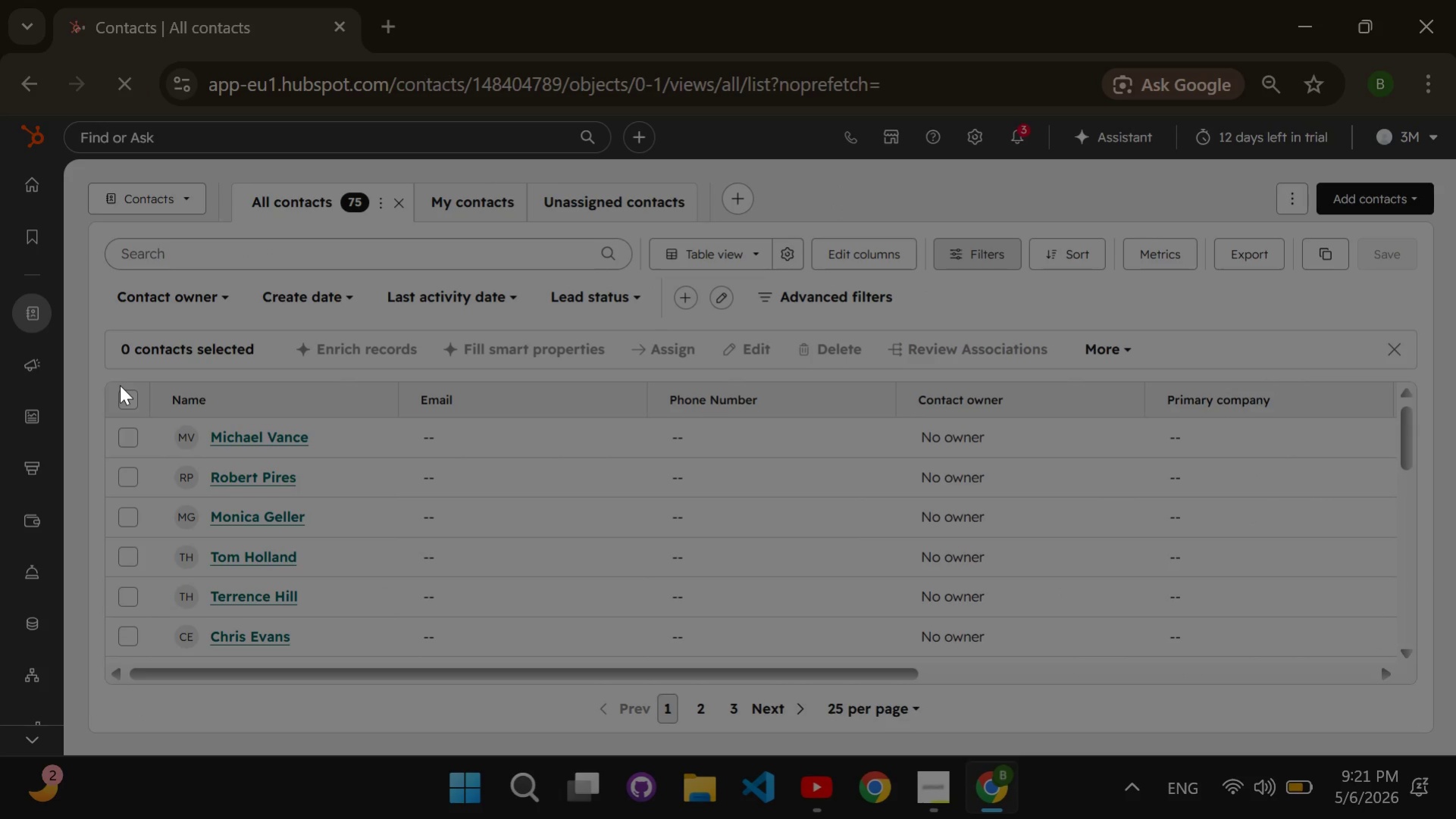 
double_click([126, 392])
 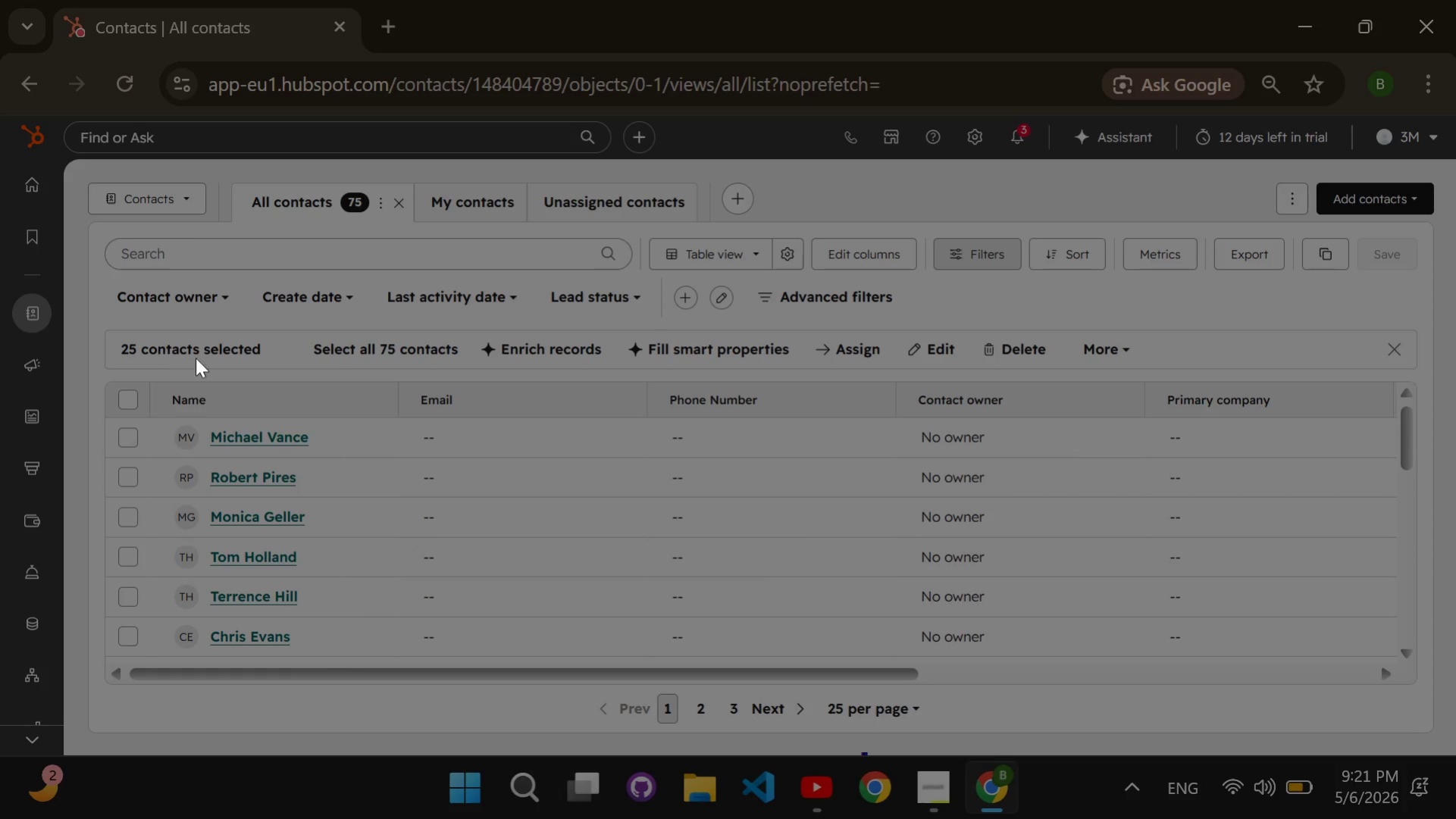 
left_click([347, 344])
 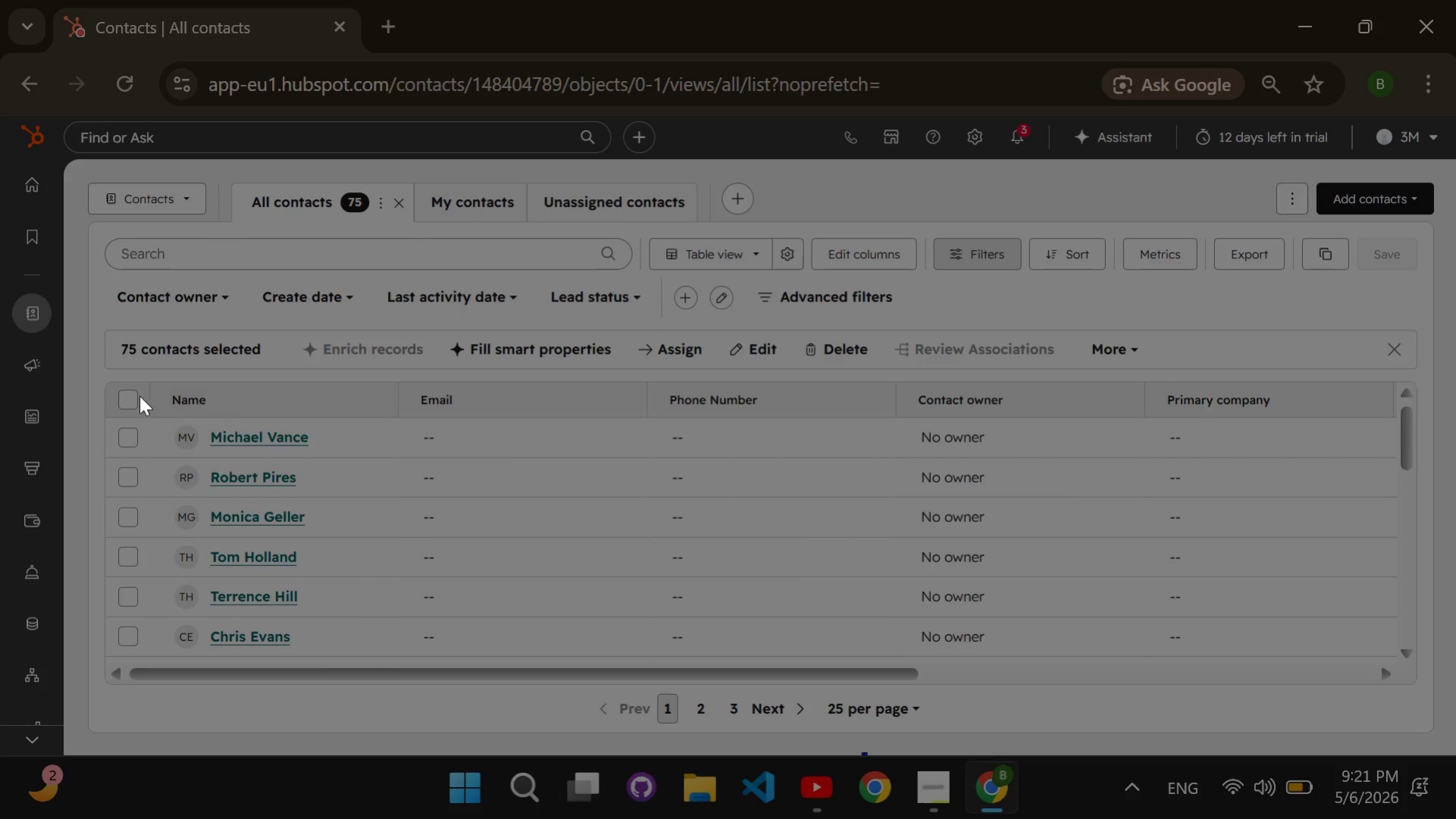 
left_click([127, 397])
 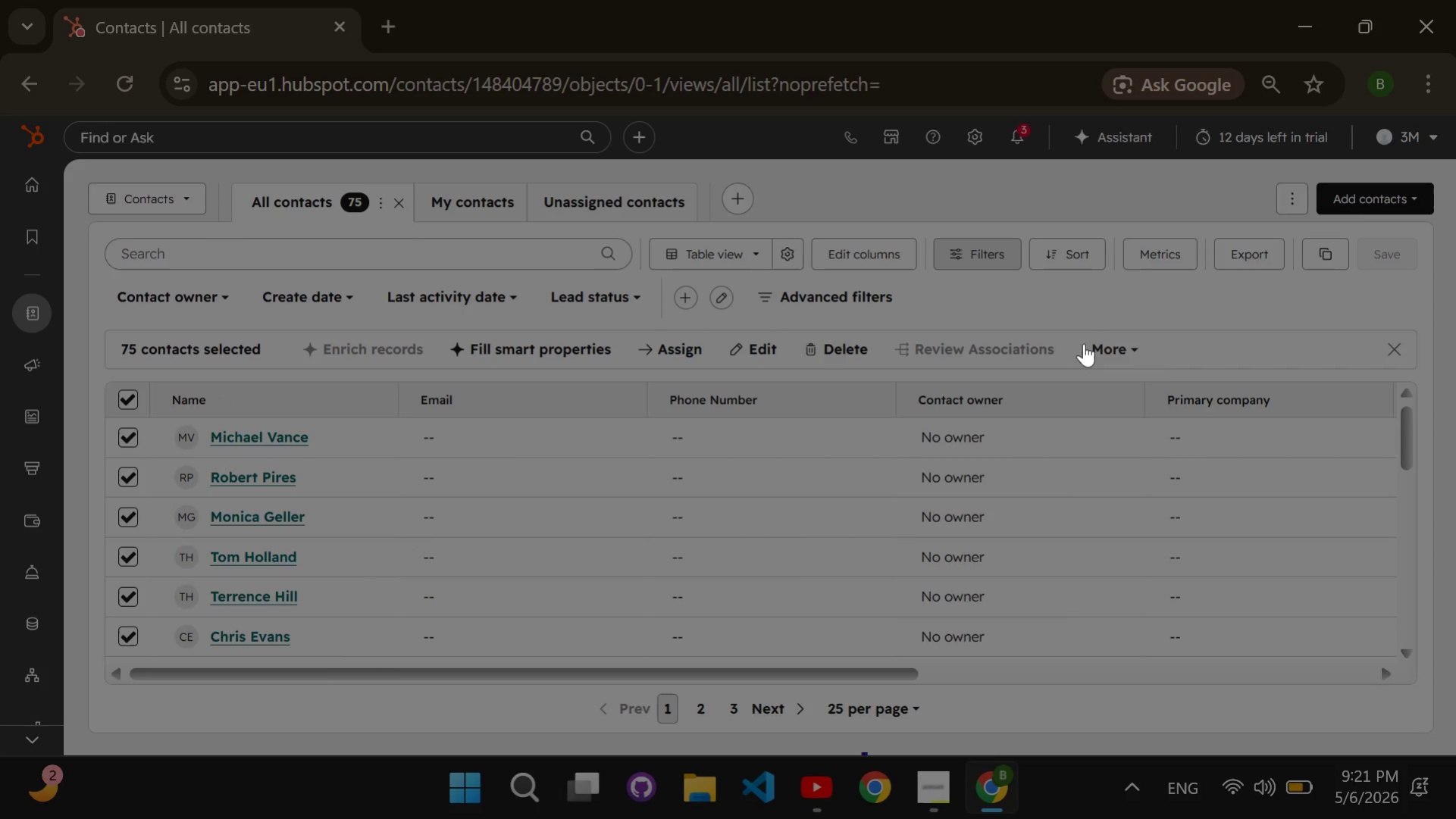 
left_click([1099, 347])
 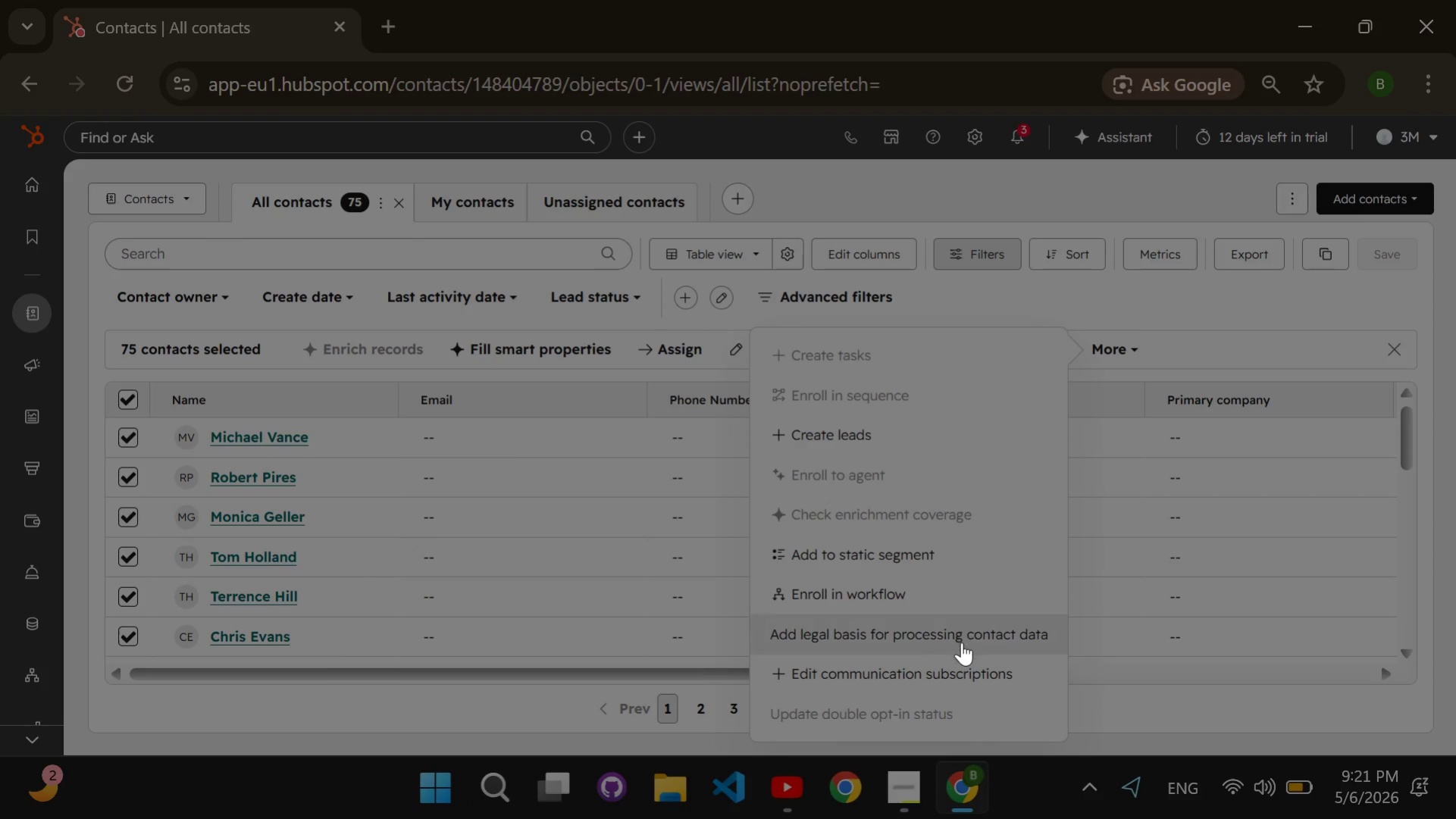 
left_click([976, 664])
 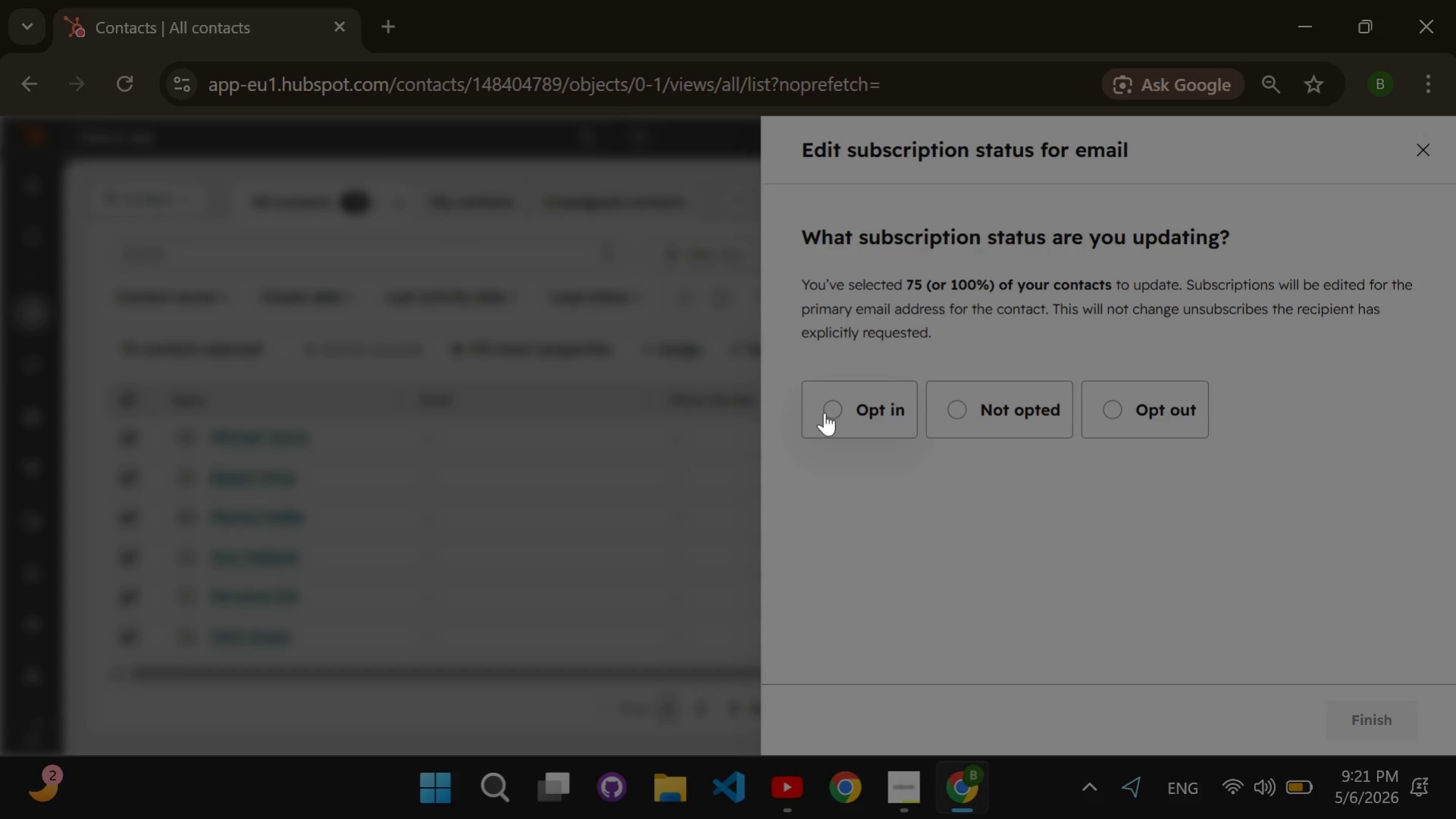 
double_click([824, 412])
 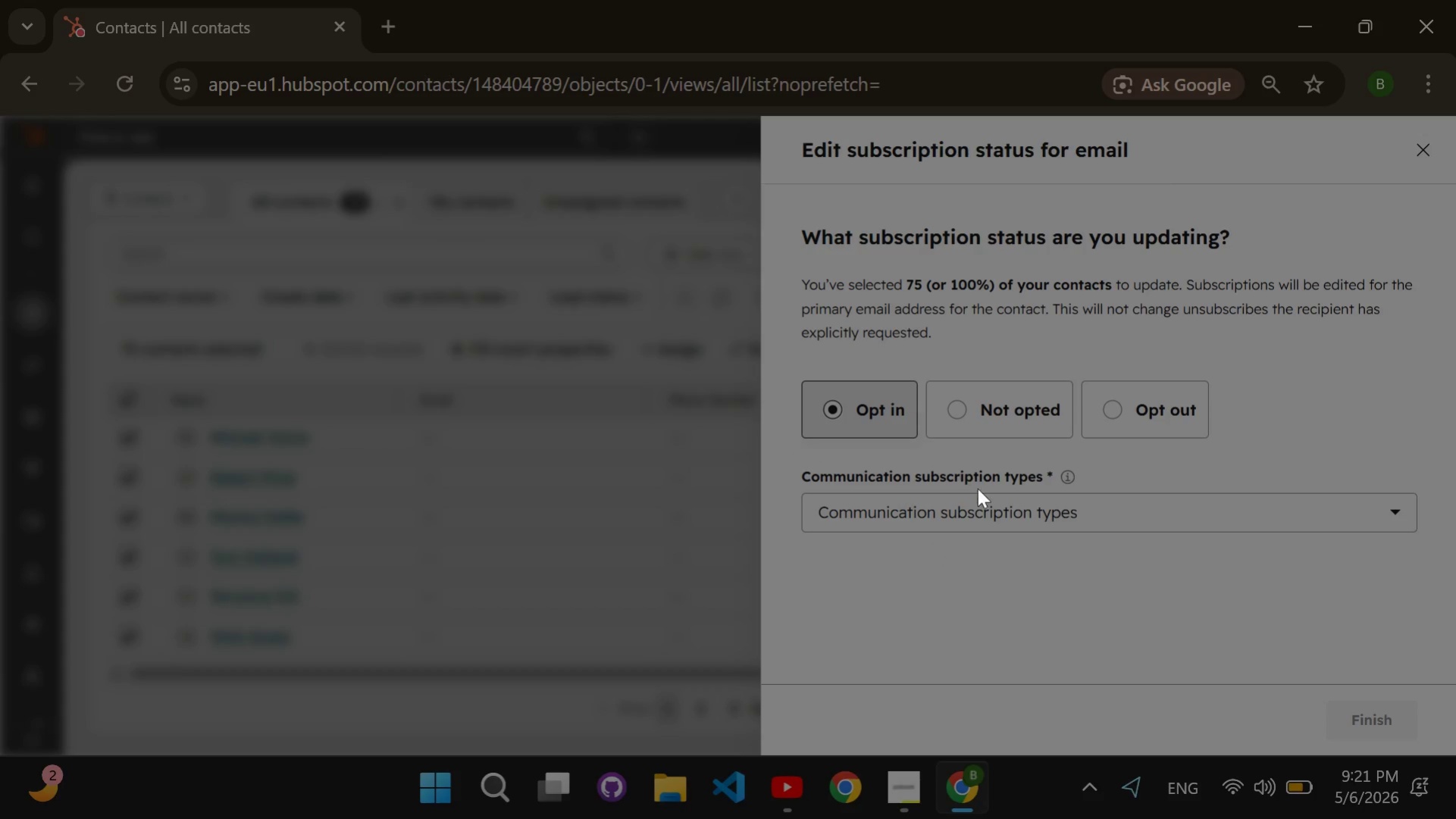 
left_click([998, 509])
 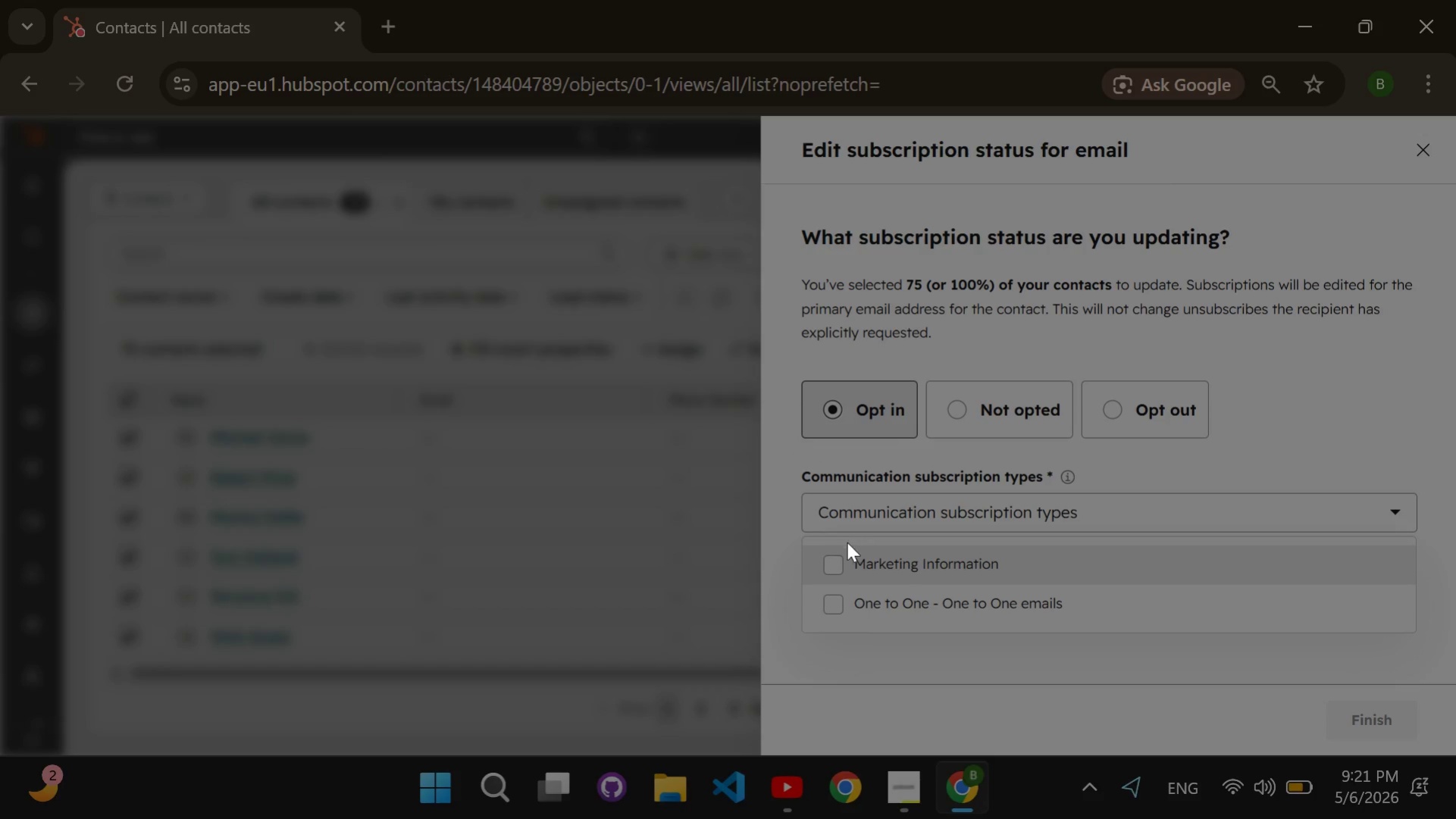 
left_click([843, 569])
 